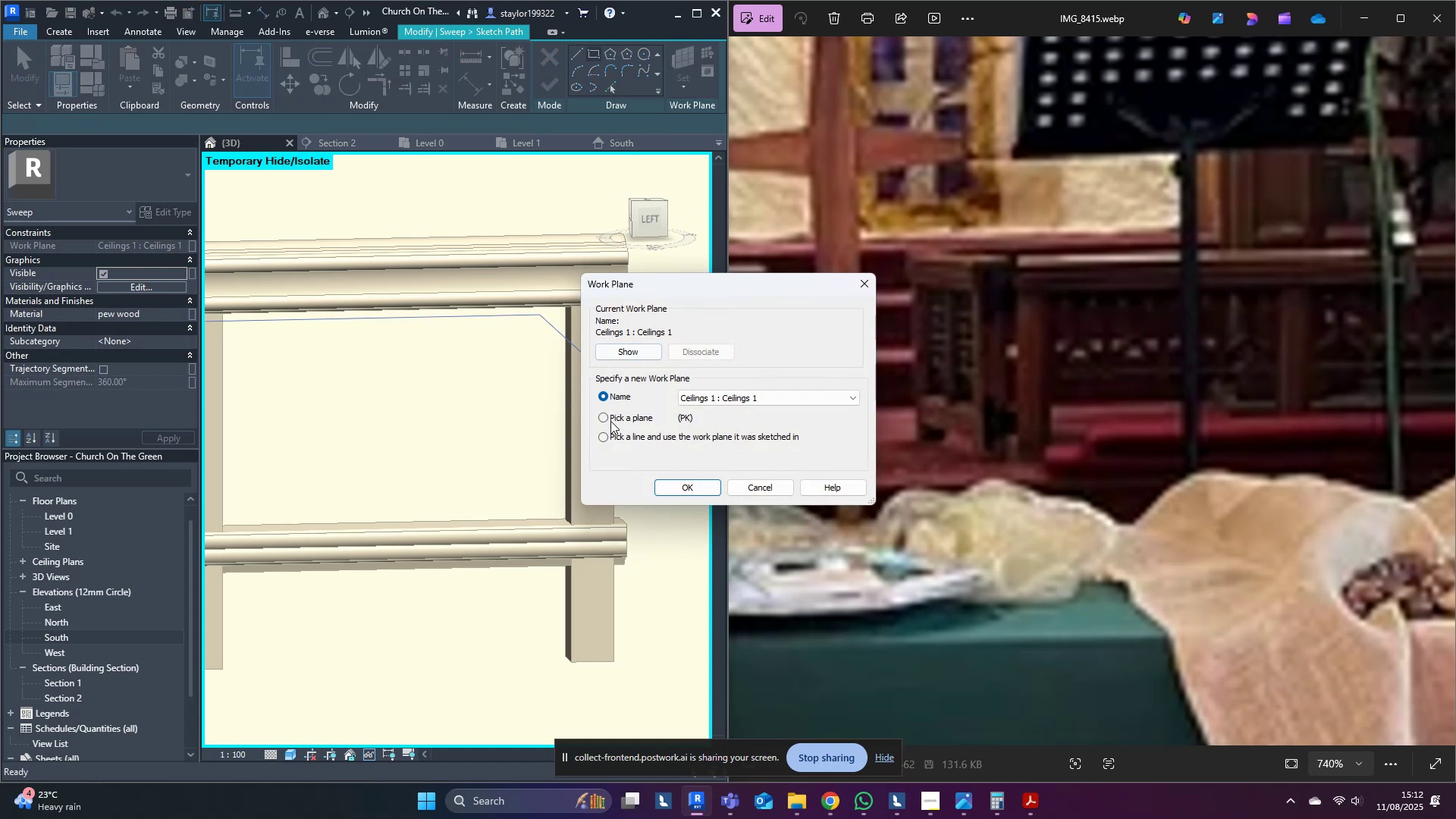 
double_click([613, 421])
 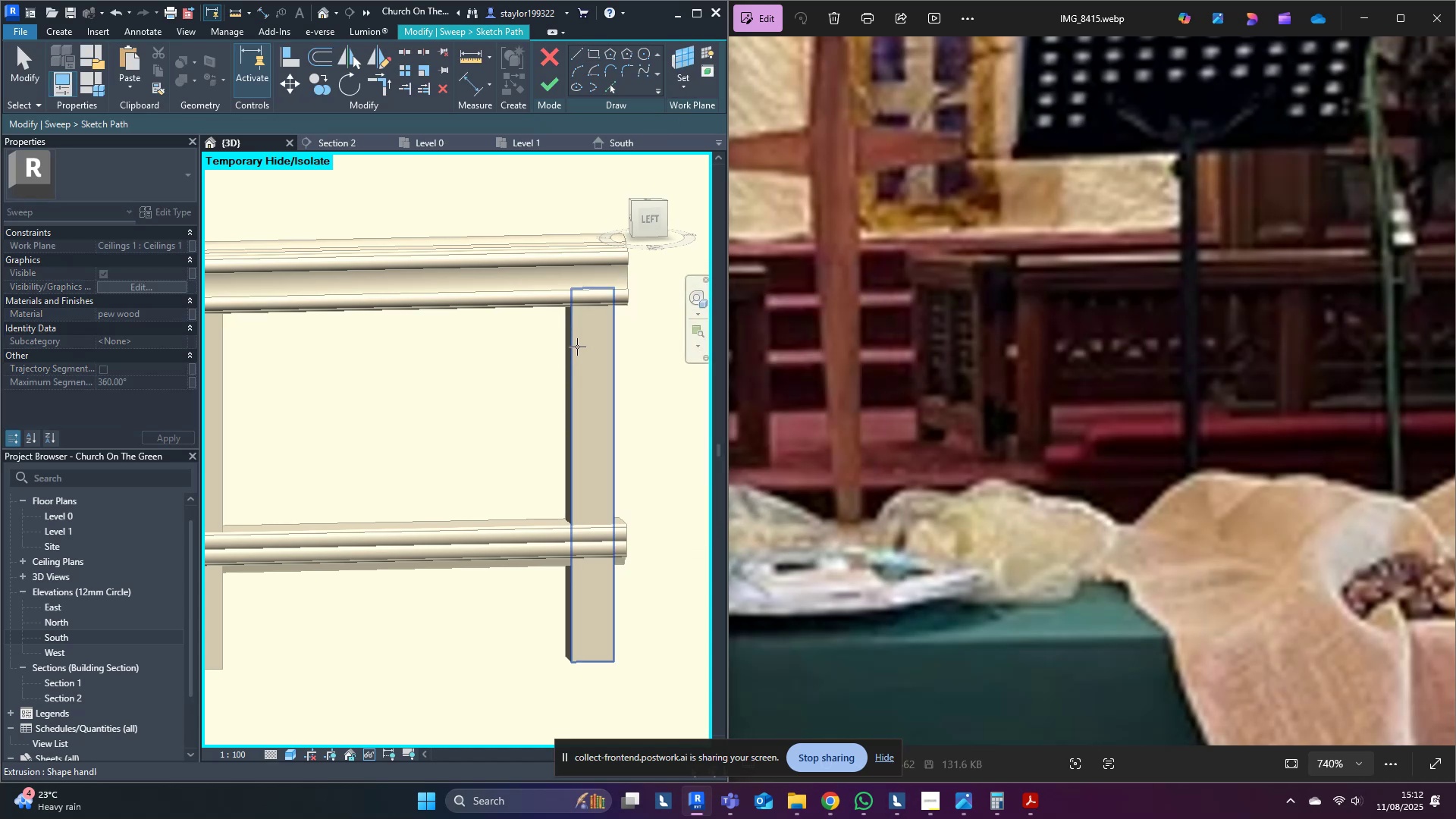 
left_click([593, 350])
 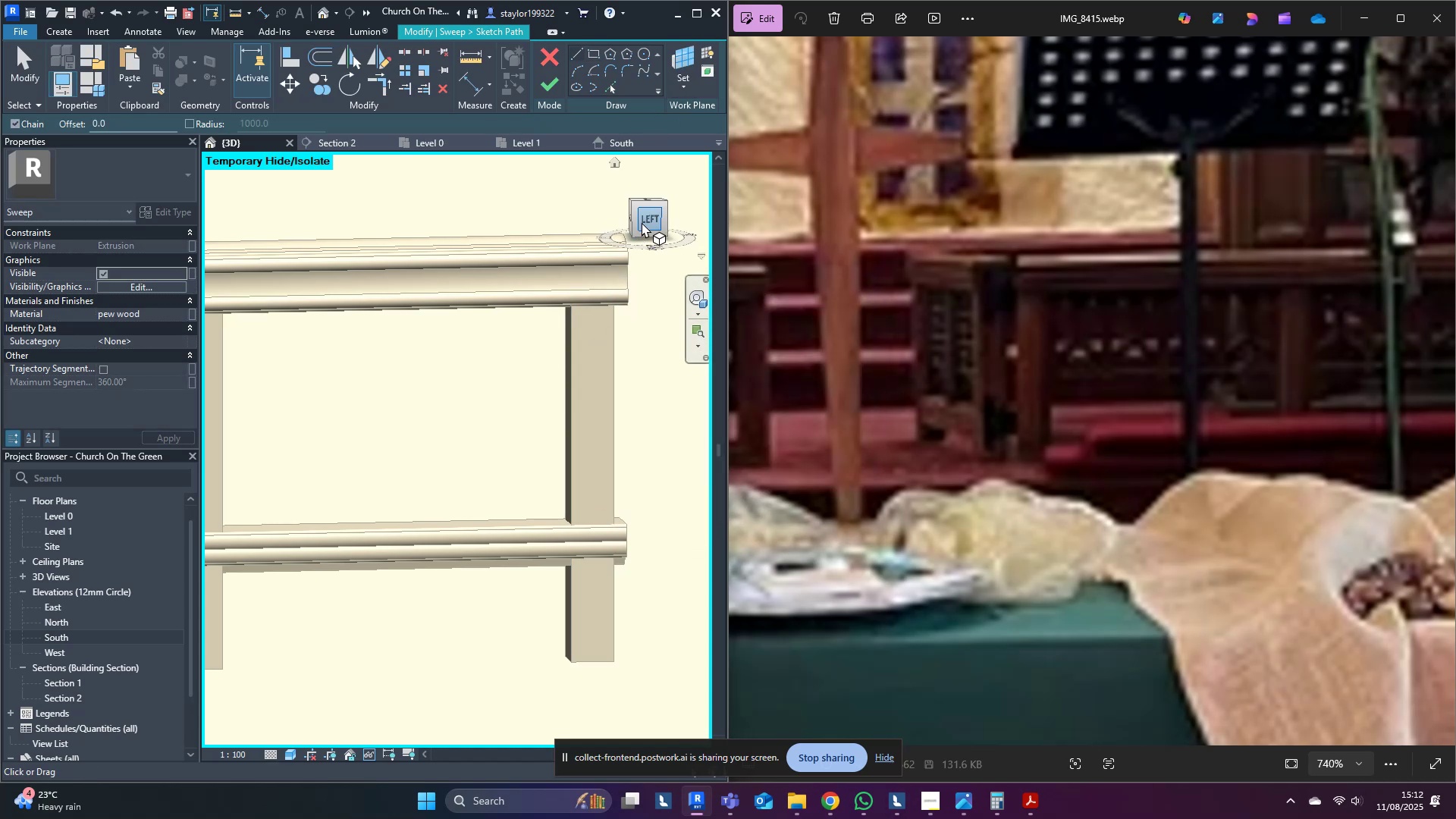 
left_click([643, 218])
 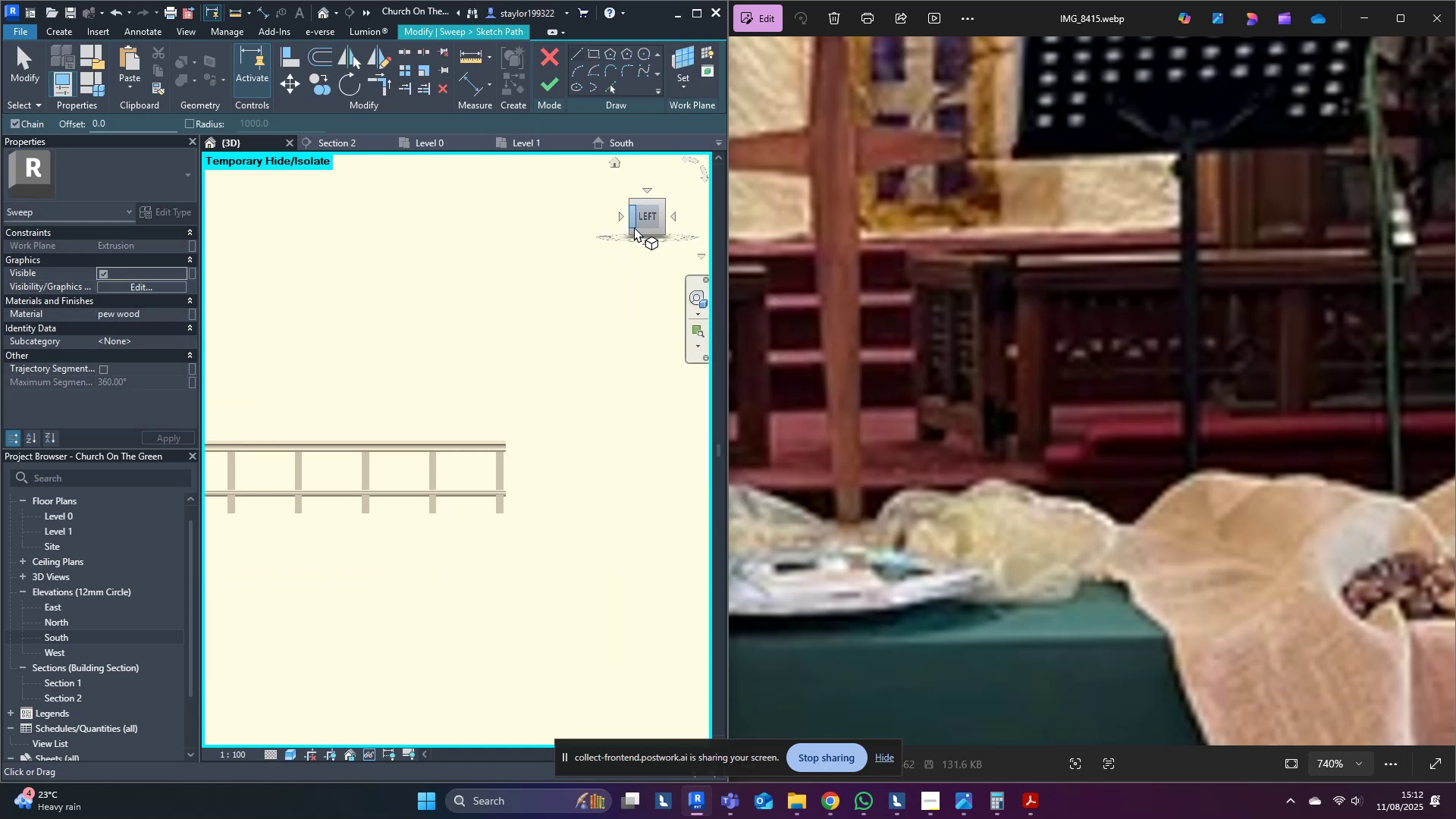 
scroll: coordinate [579, 511], scroll_direction: up, amount: 3.0
 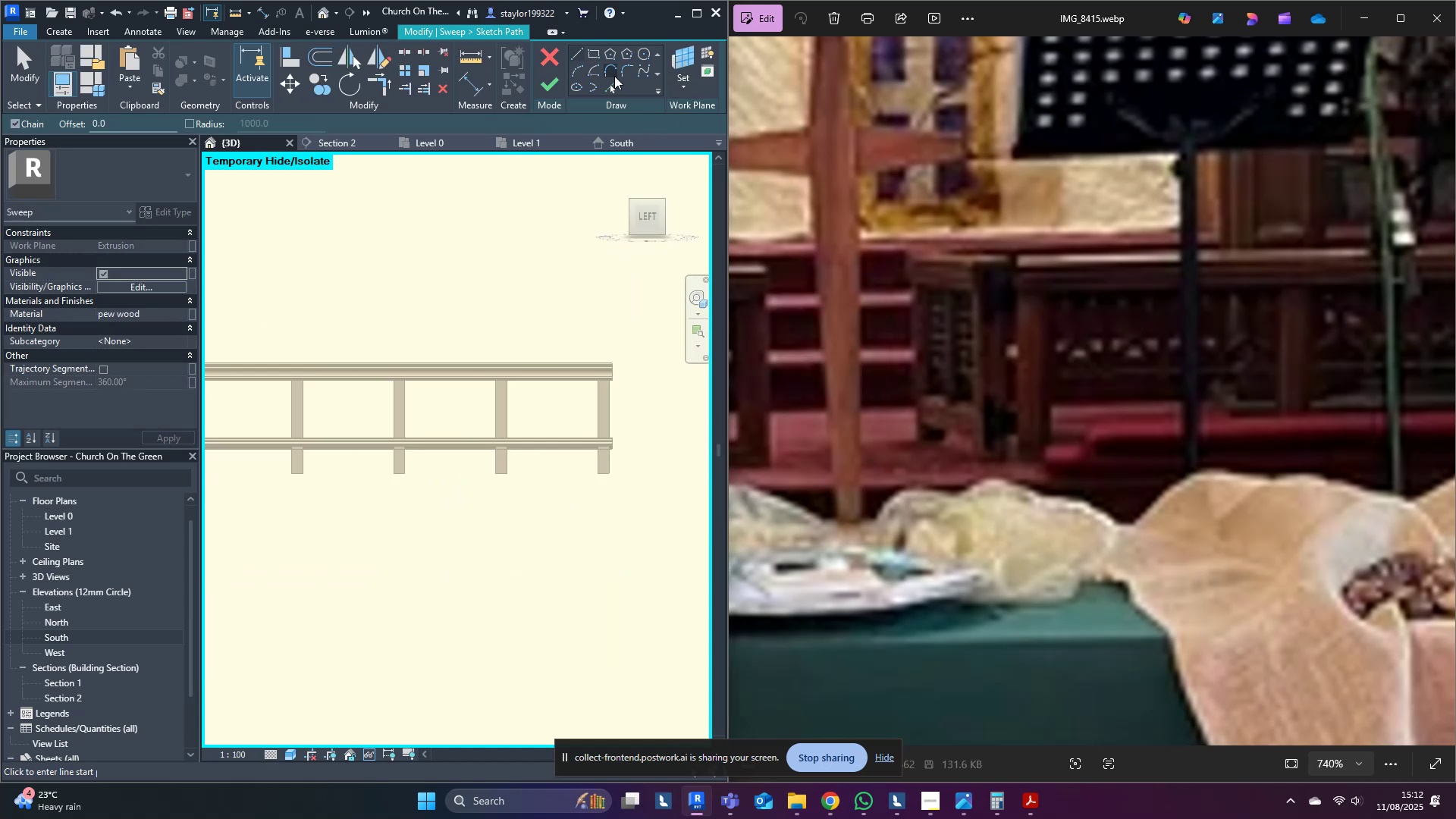 
left_click([598, 55])
 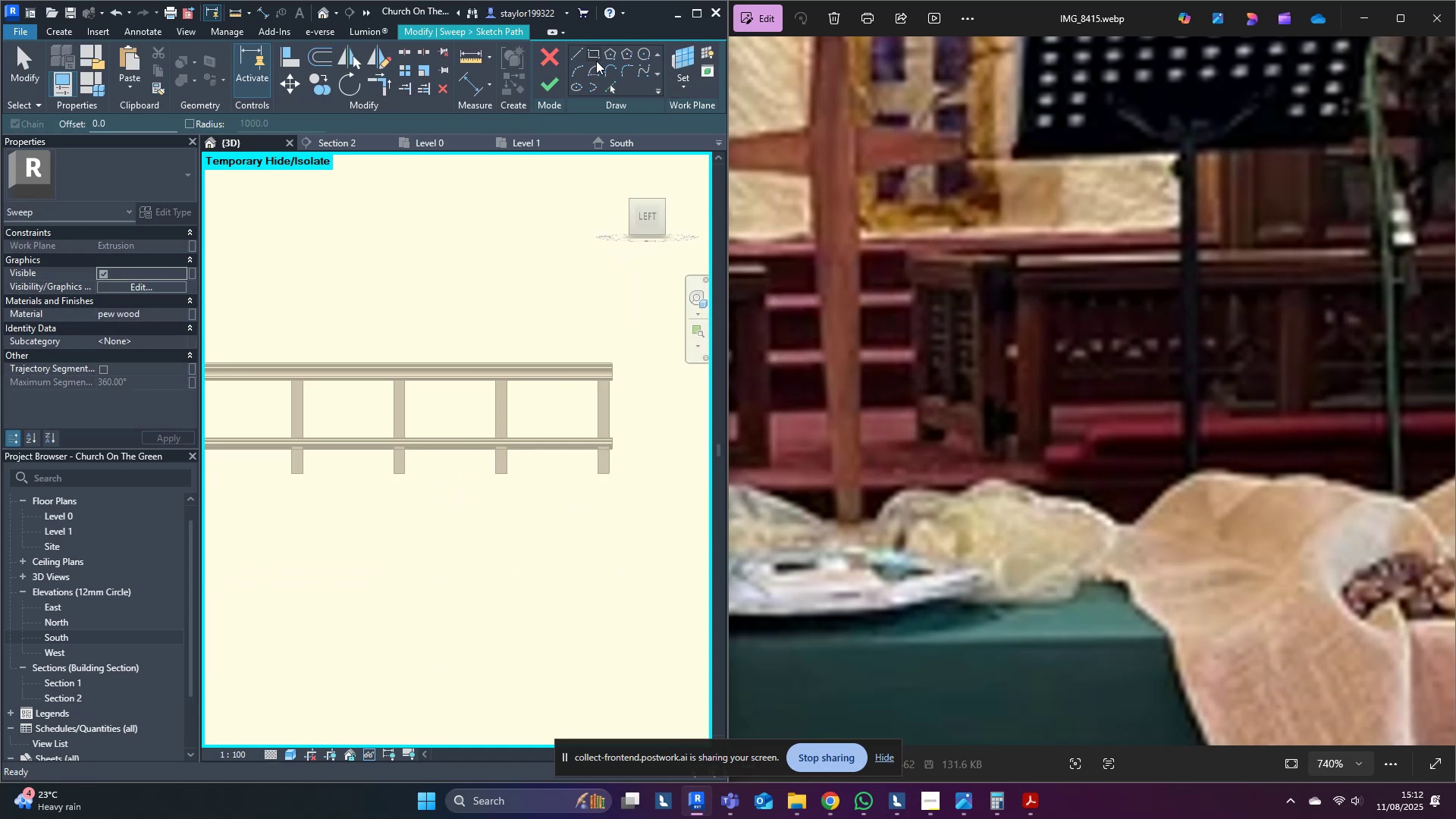 
scroll: coordinate [567, 556], scroll_direction: up, amount: 25.0
 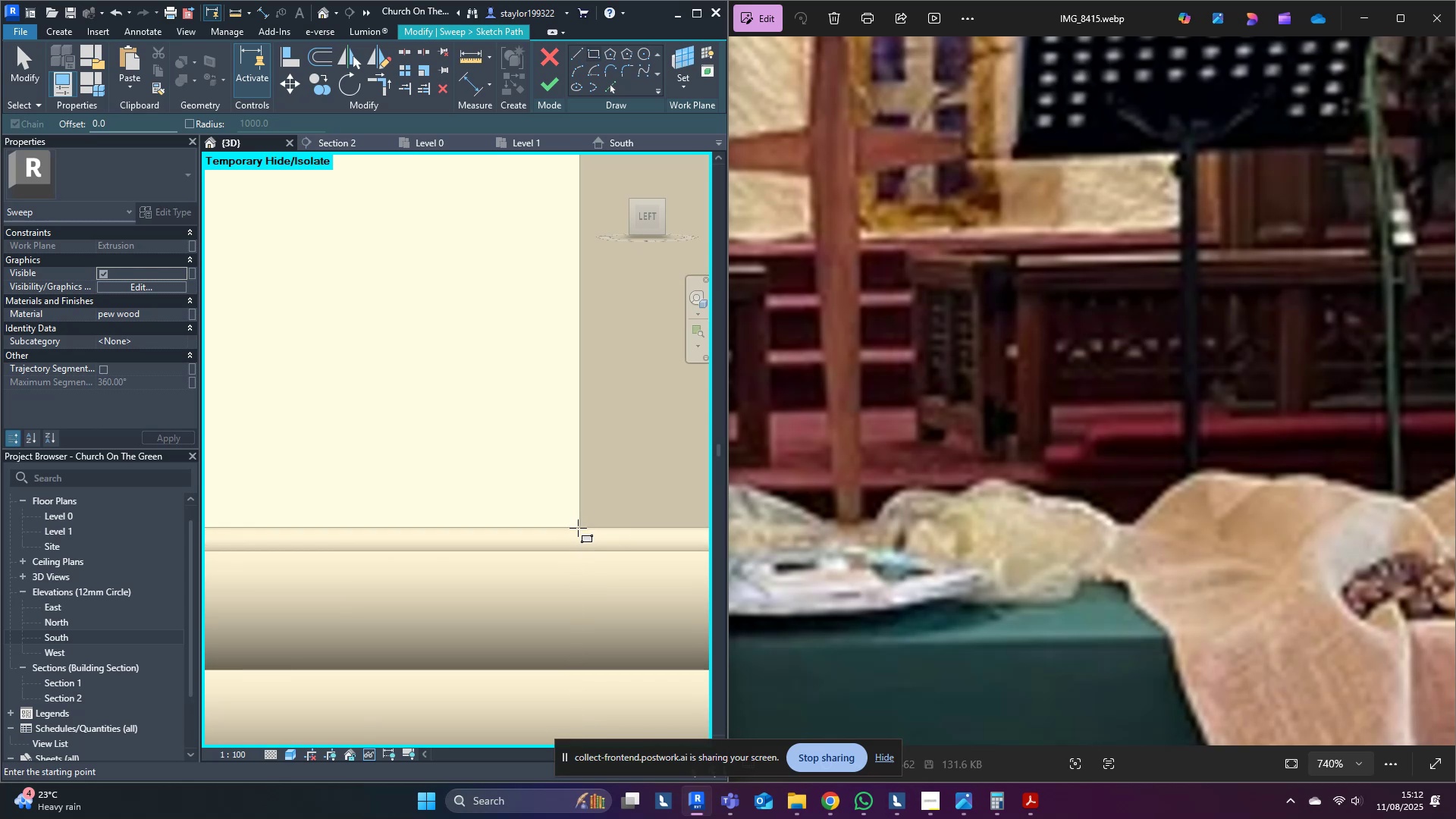 
left_click([580, 526])
 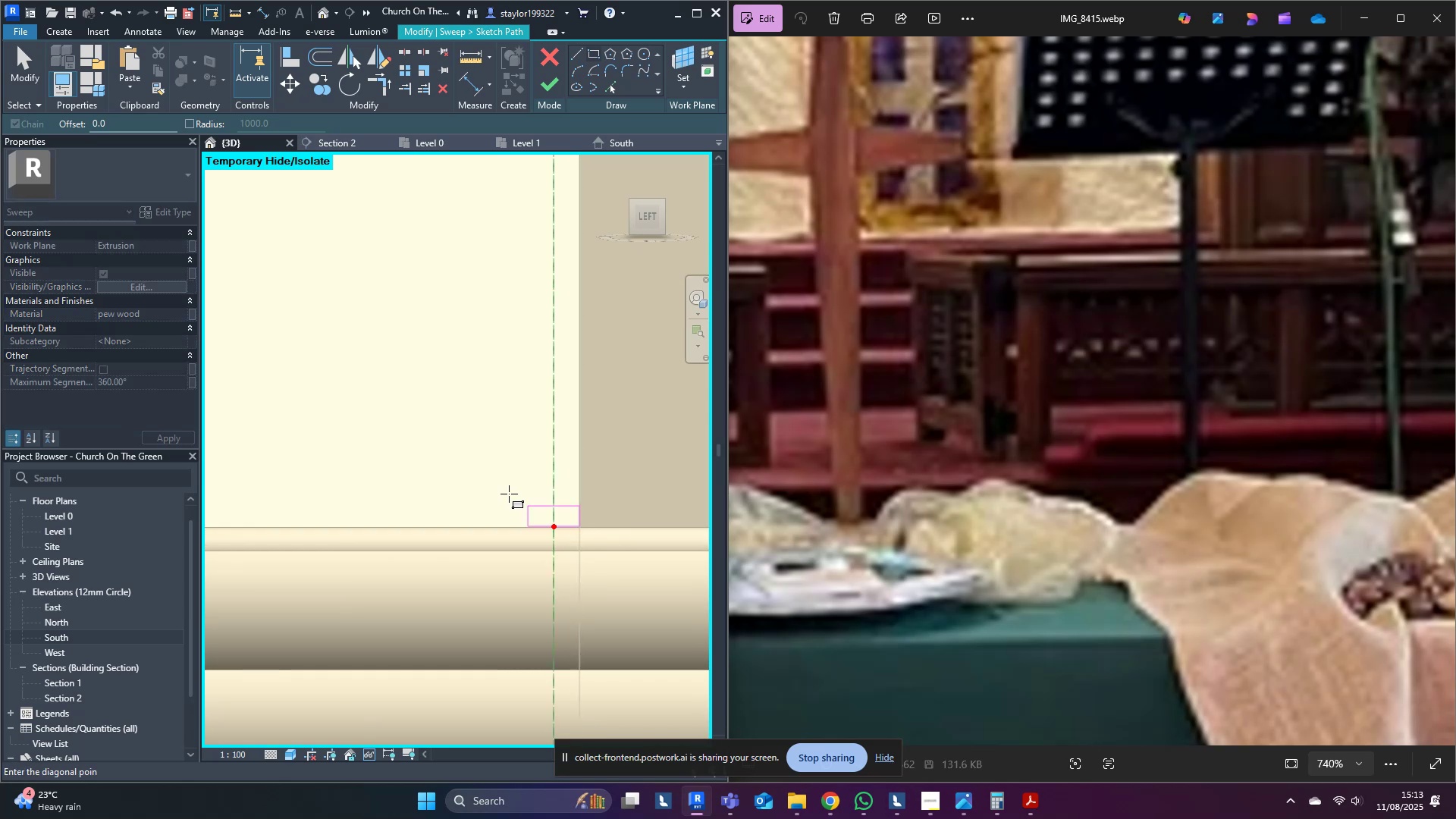 
scroll: coordinate [362, 435], scroll_direction: down, amount: 17.0
 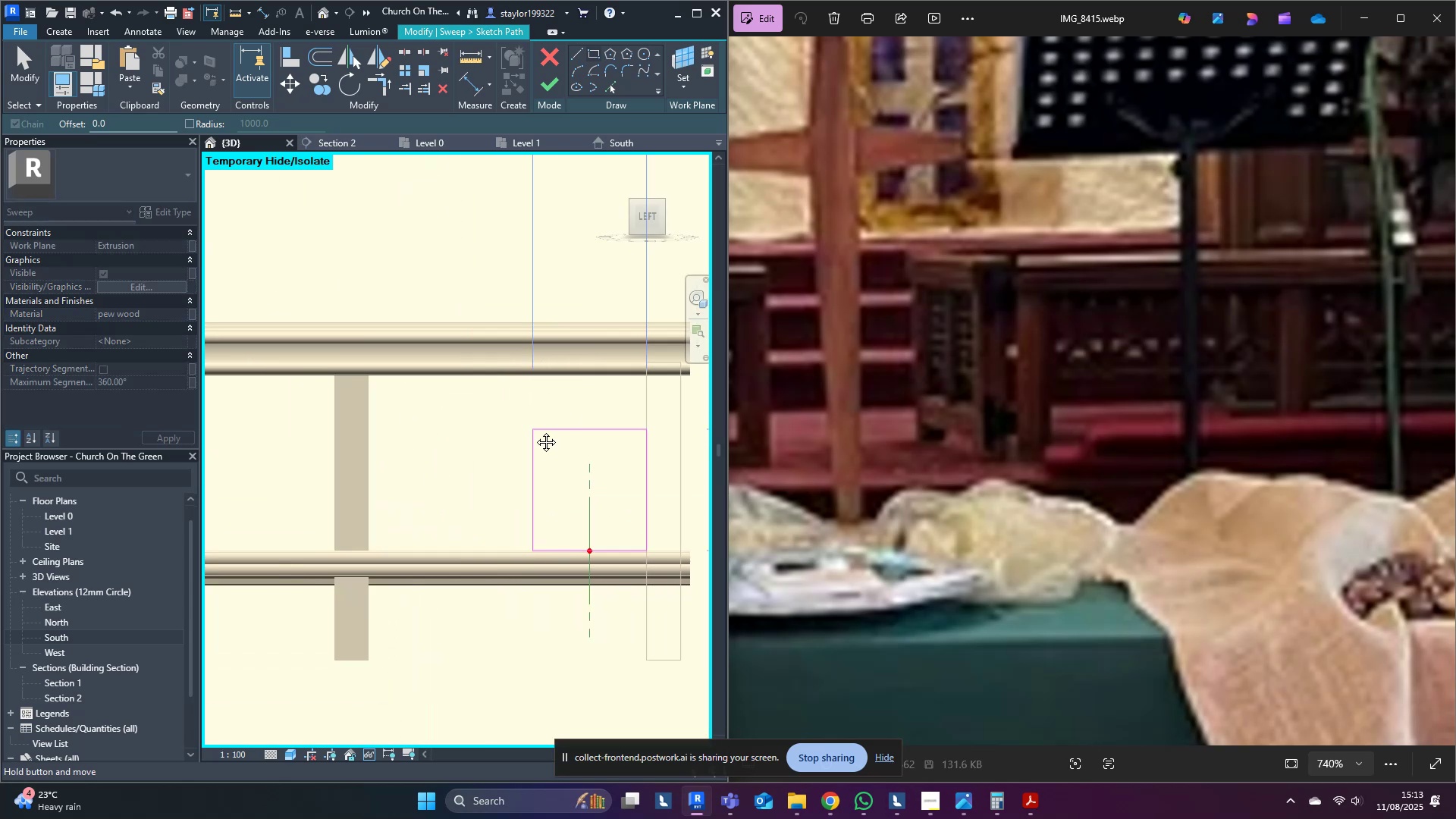 
scroll: coordinate [387, 326], scroll_direction: up, amount: 26.0
 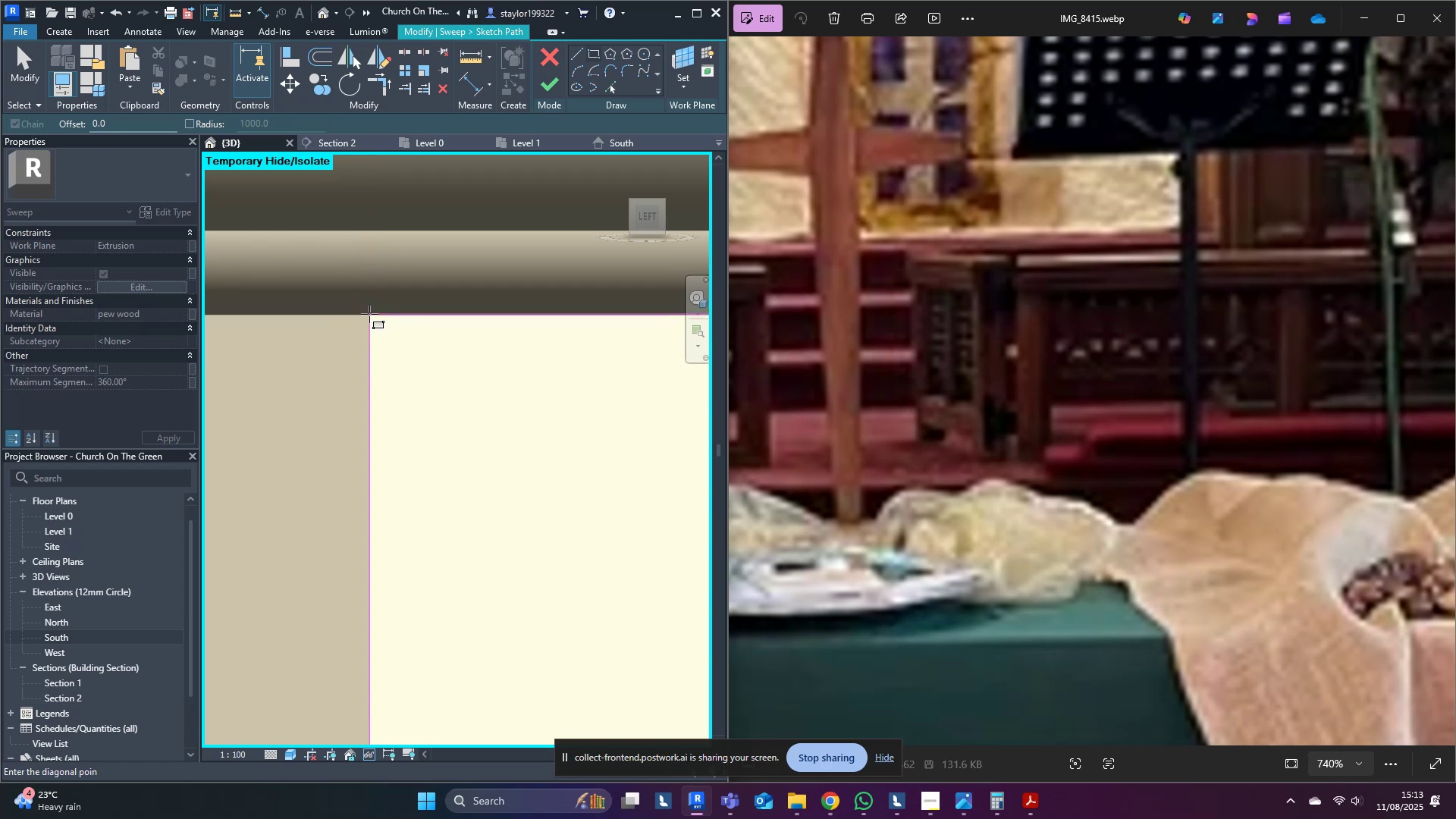 
left_click([366, 330])
 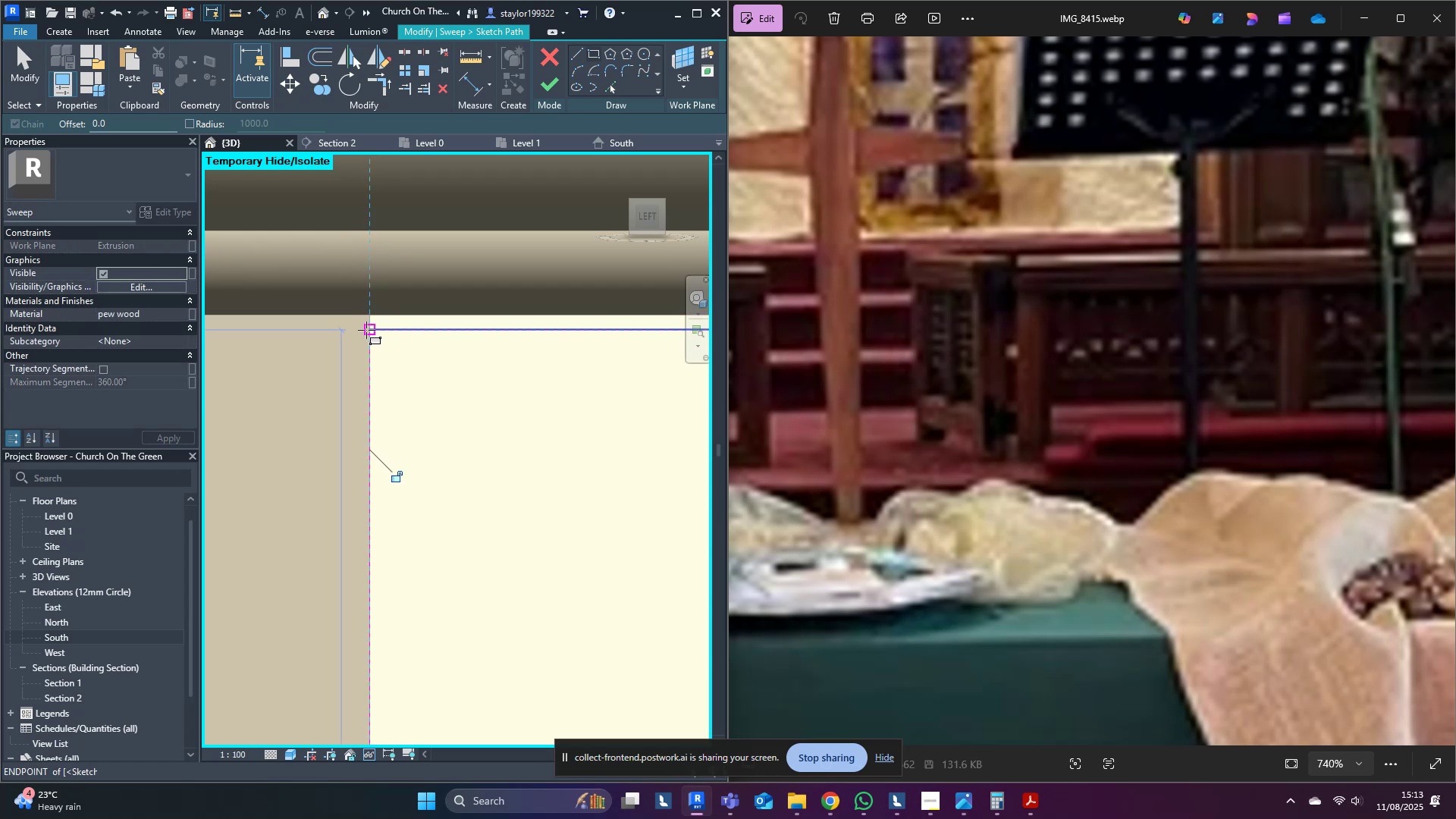 
key(Escape)
key(Escape)
type(md)
 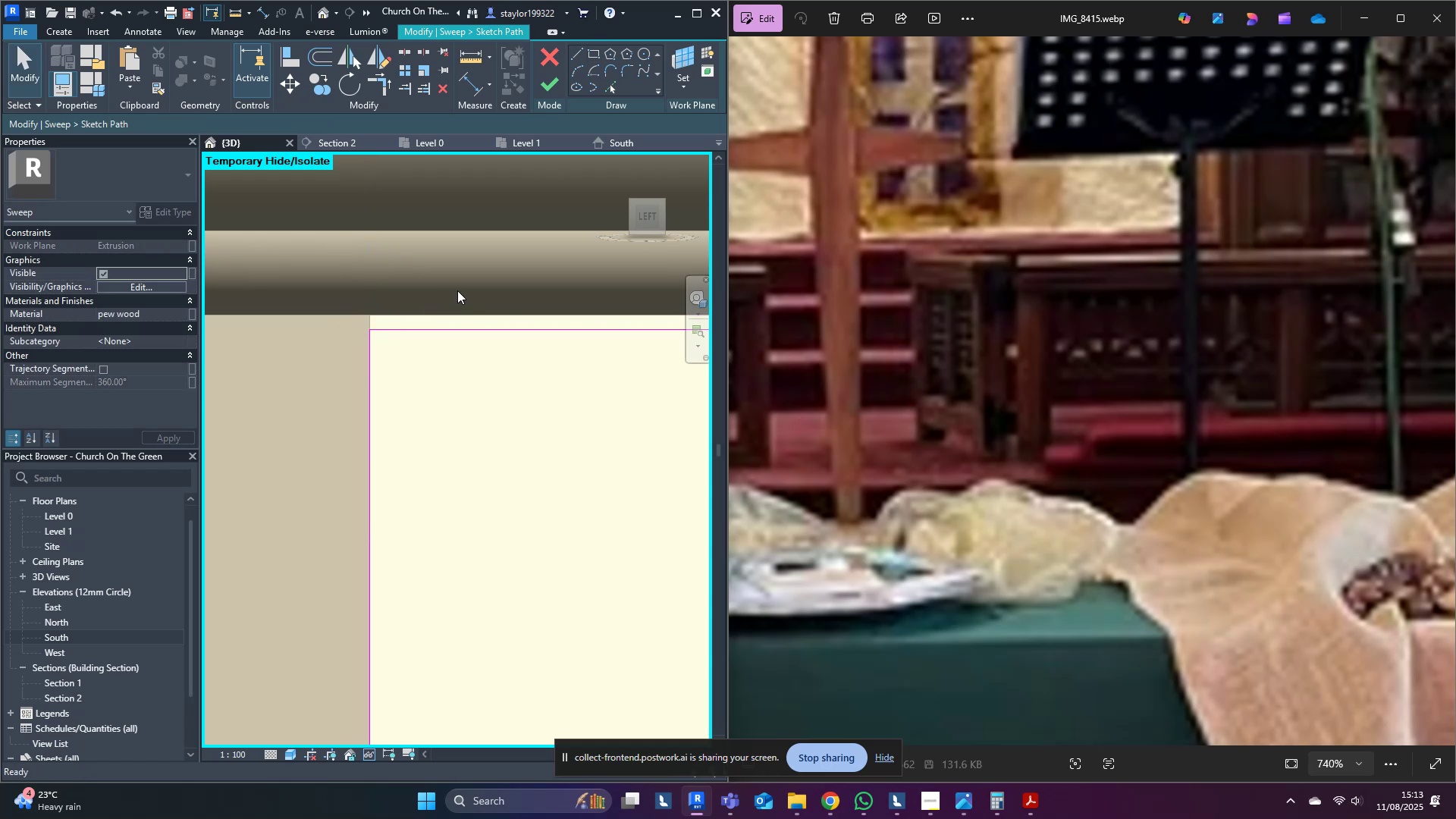 
left_click_drag(start_coordinate=[462, 284], to_coordinate=[410, 361])
 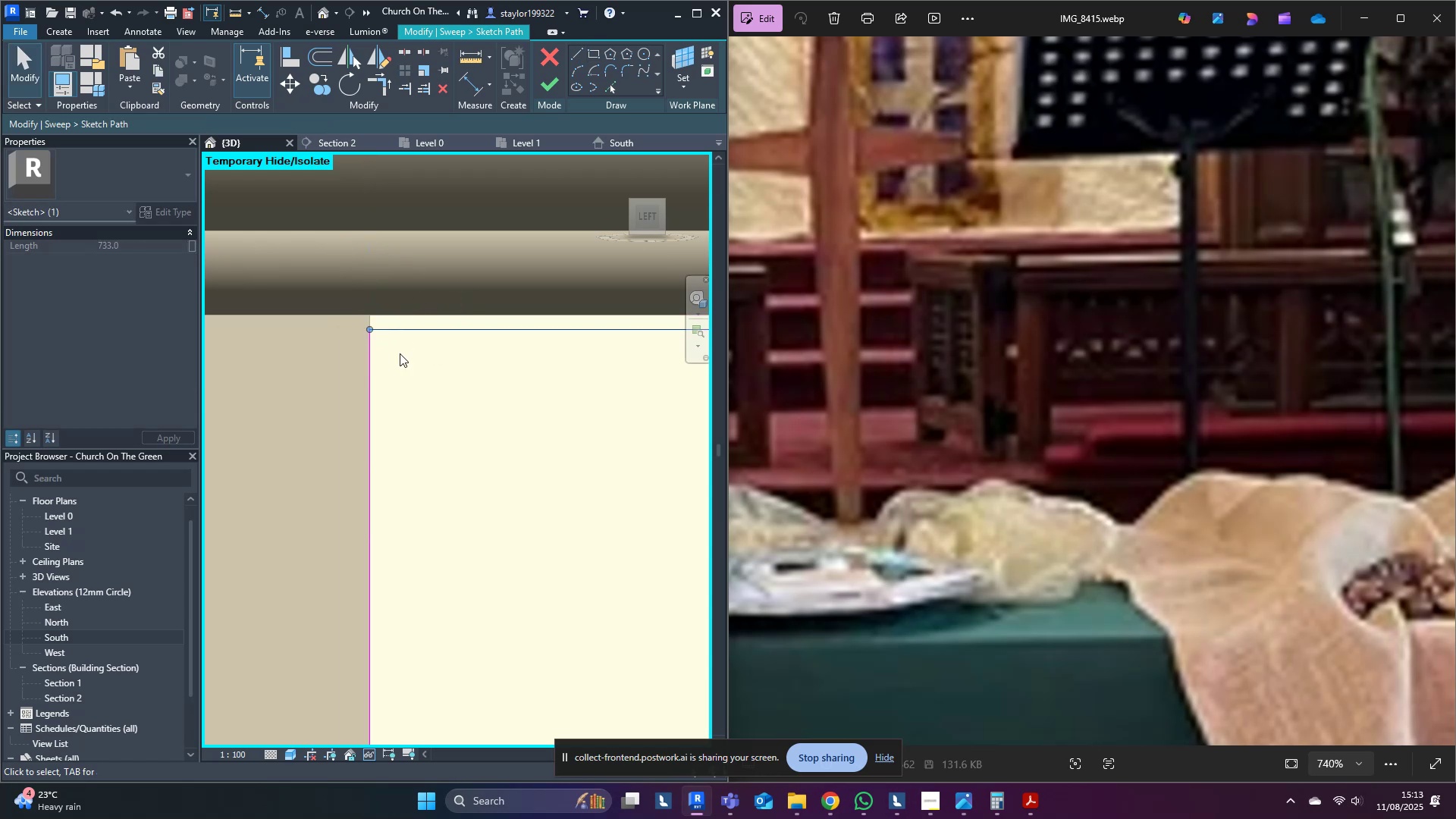 
scroll: coordinate [375, 309], scroll_direction: up, amount: 9.0
 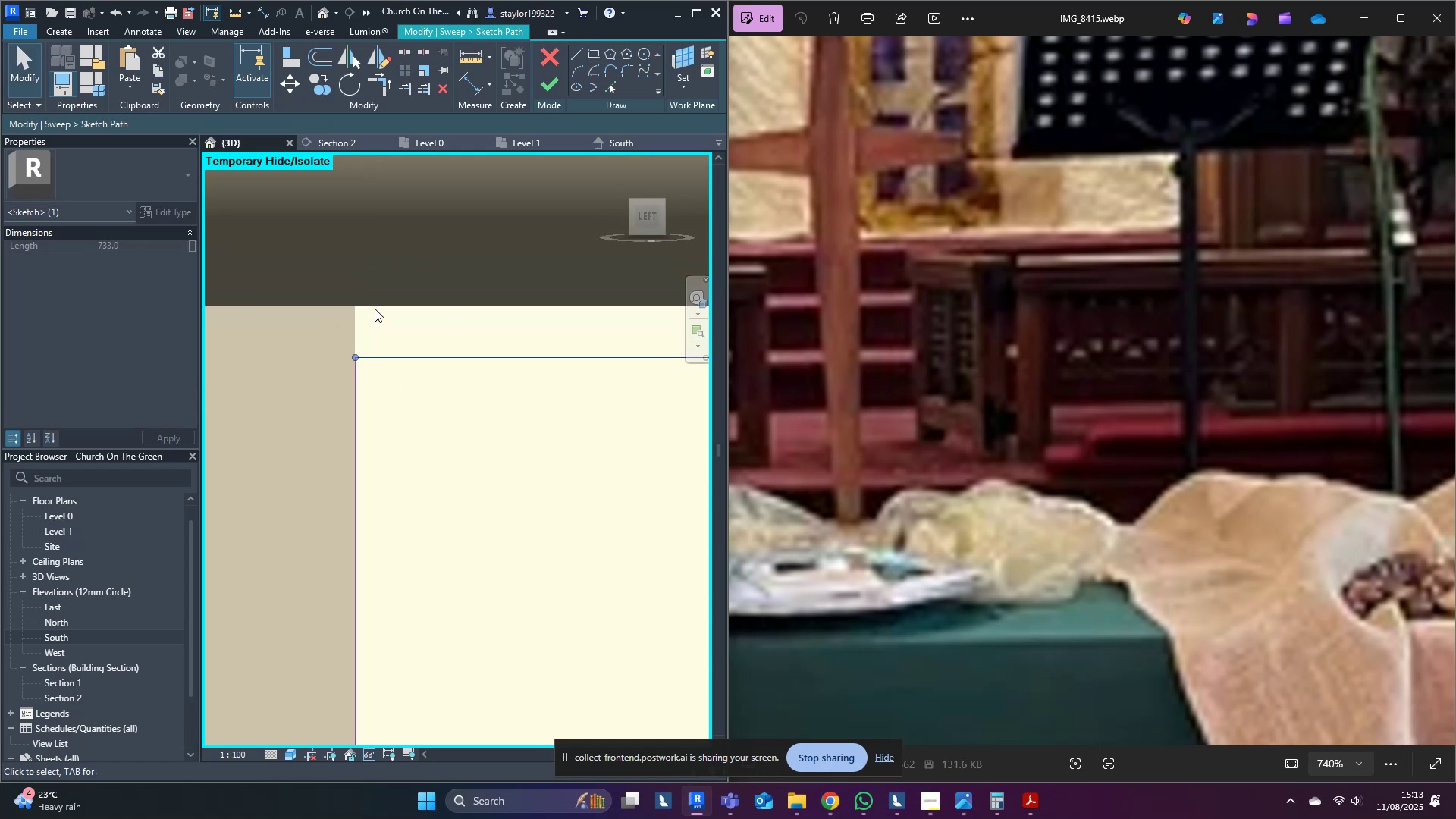 
key(Shift+ArrowUp)
 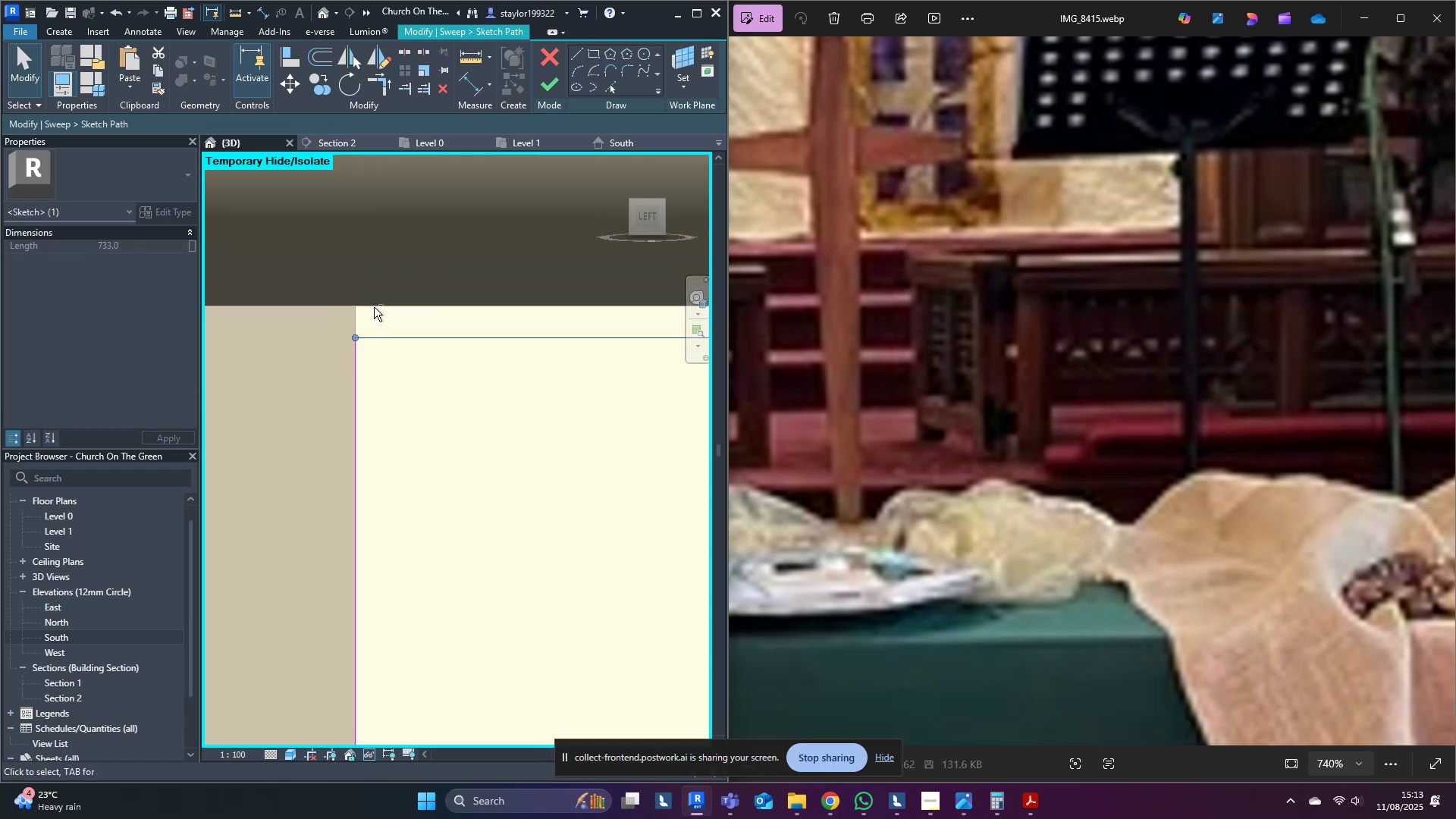 
key(Shift+ArrowUp)
 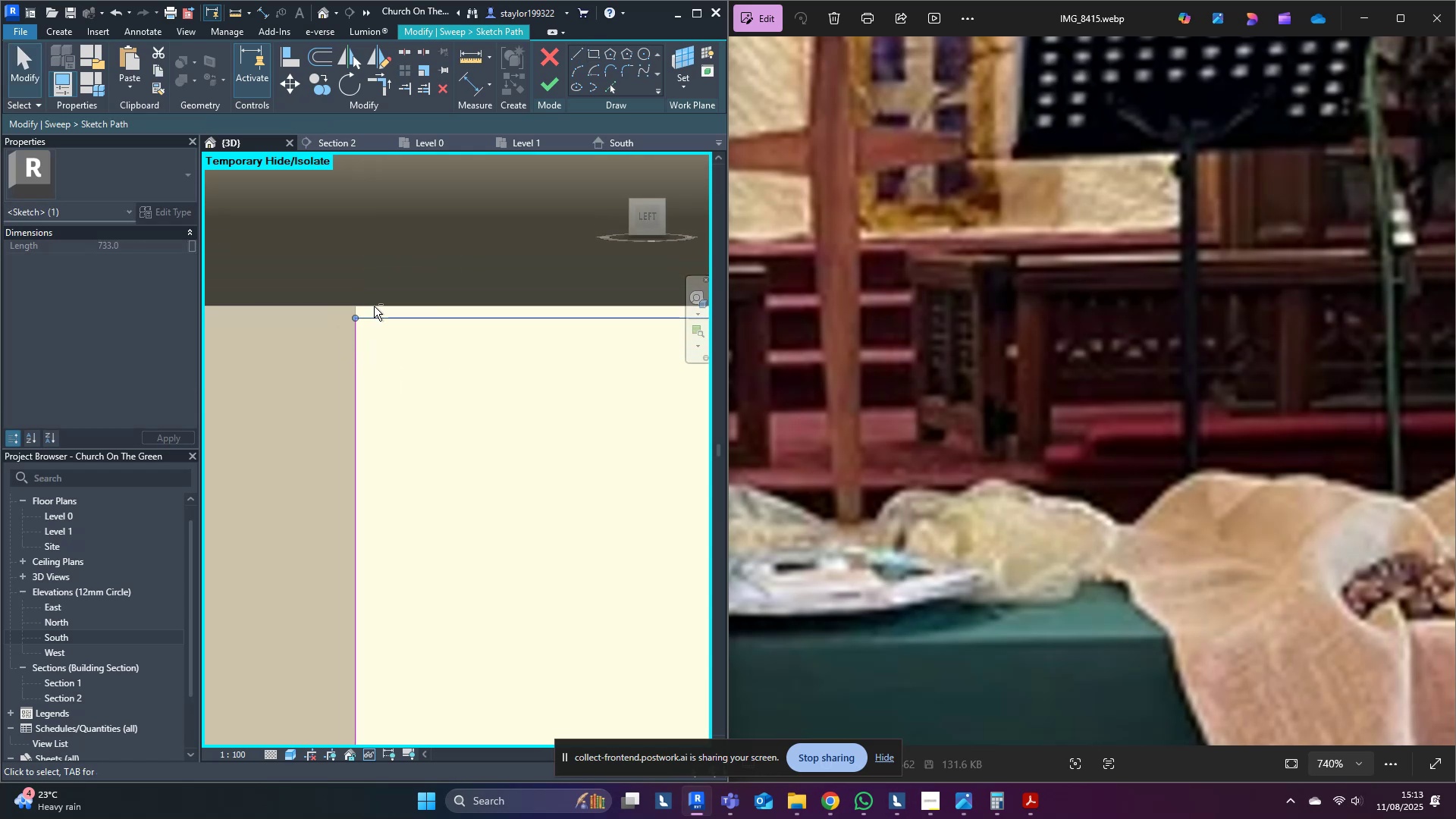 
key(ArrowUp)
 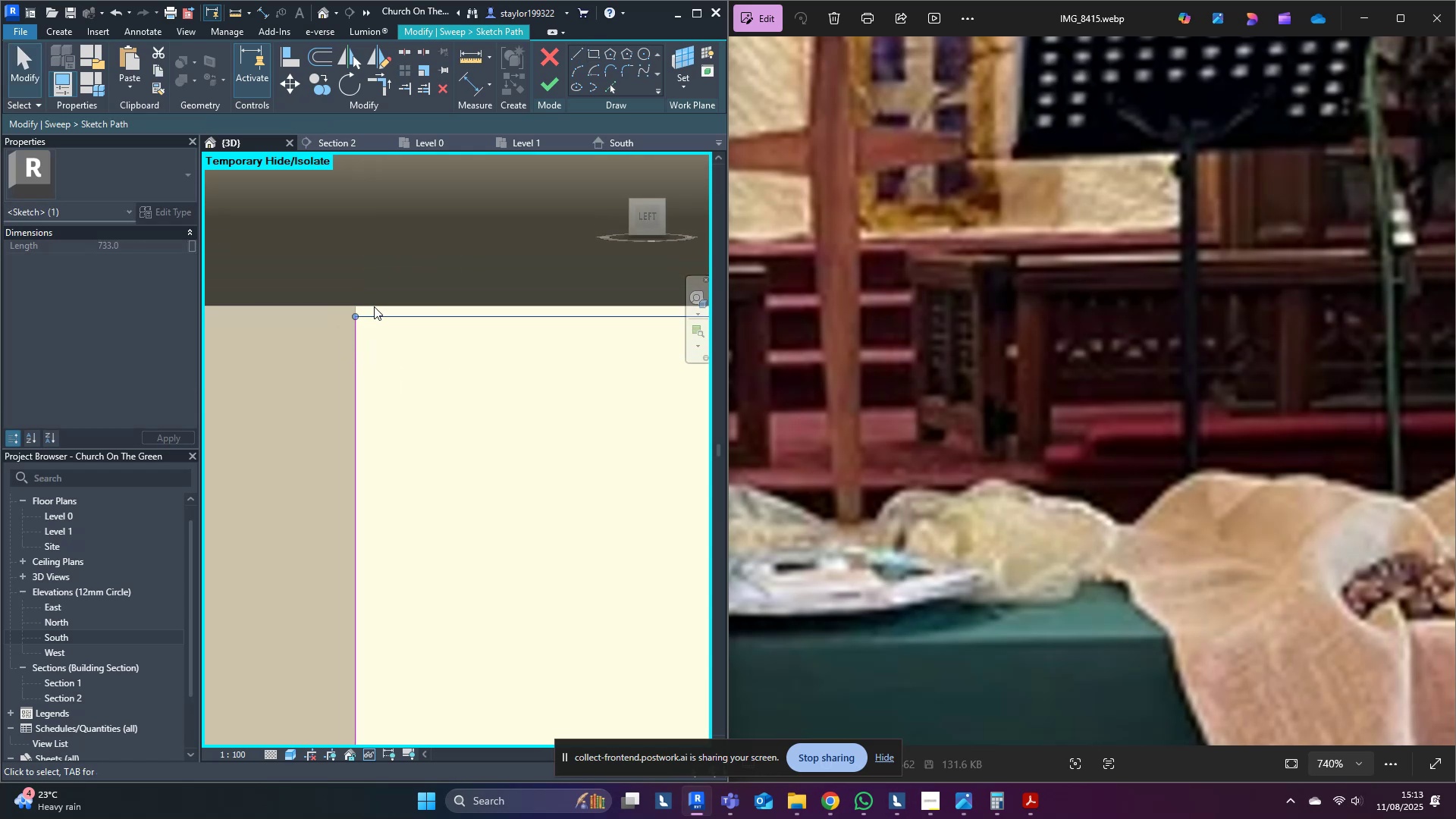 
key(ArrowUp)
 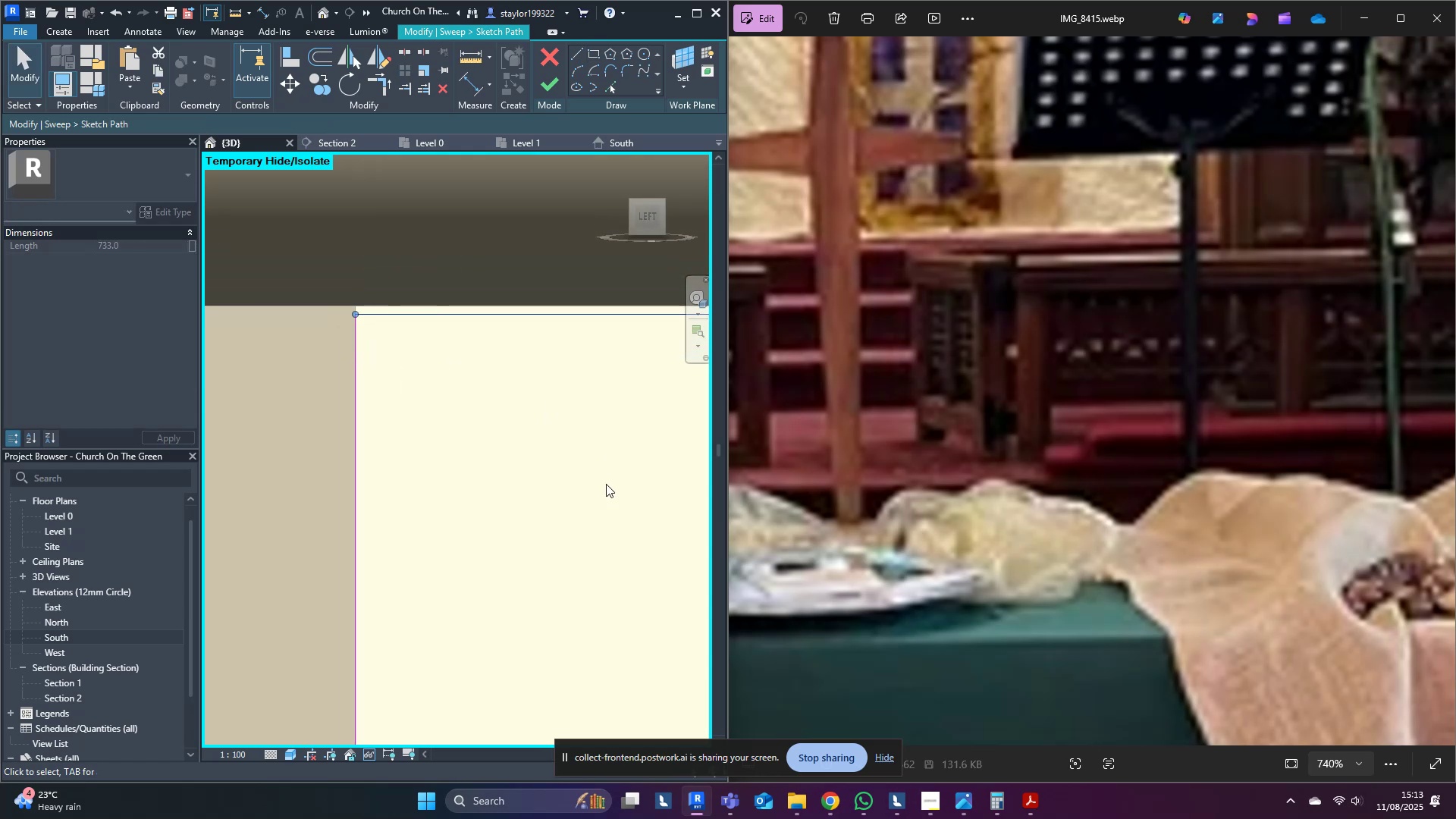 
key(ArrowUp)
 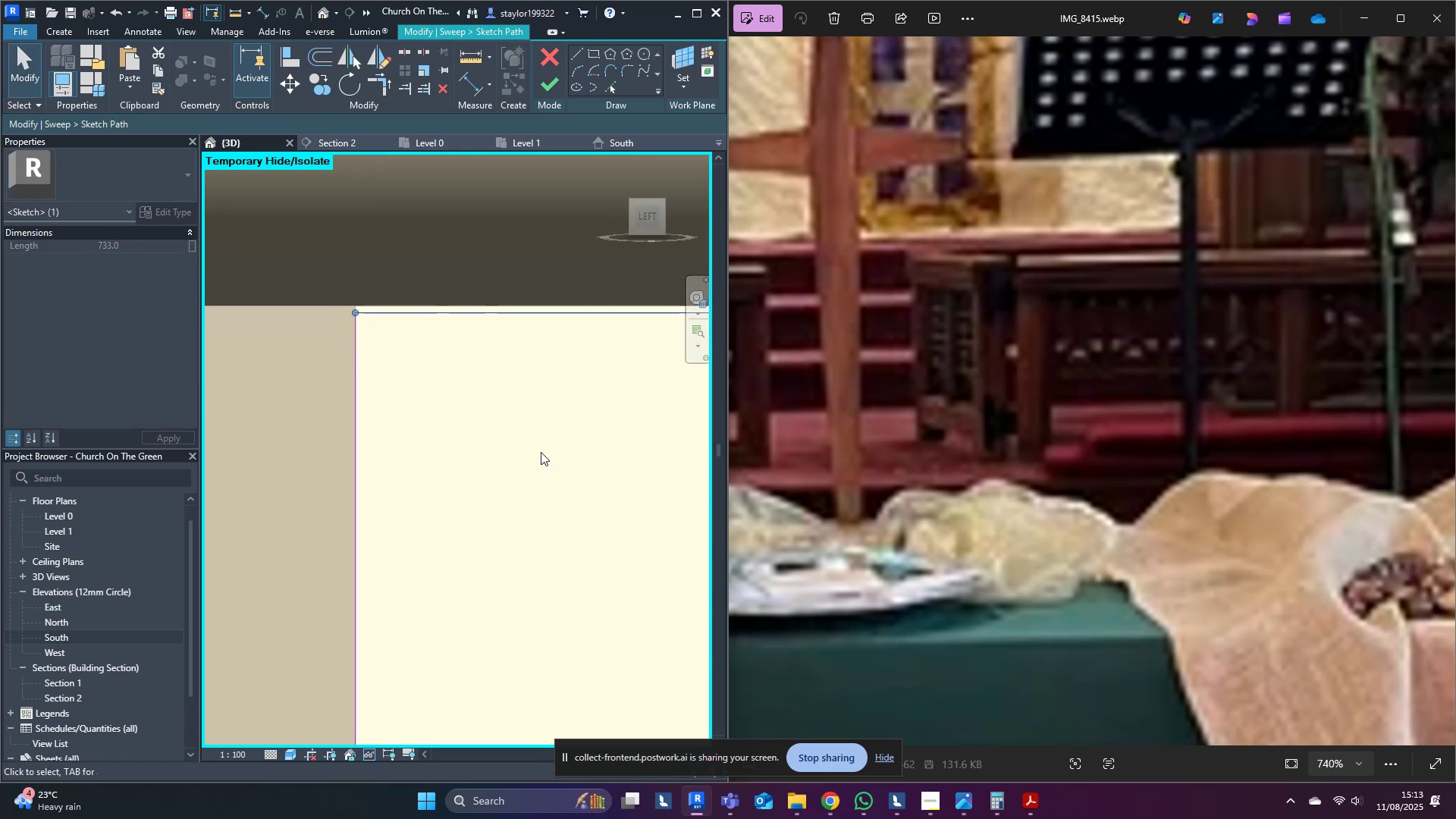 
key(ArrowUp)
 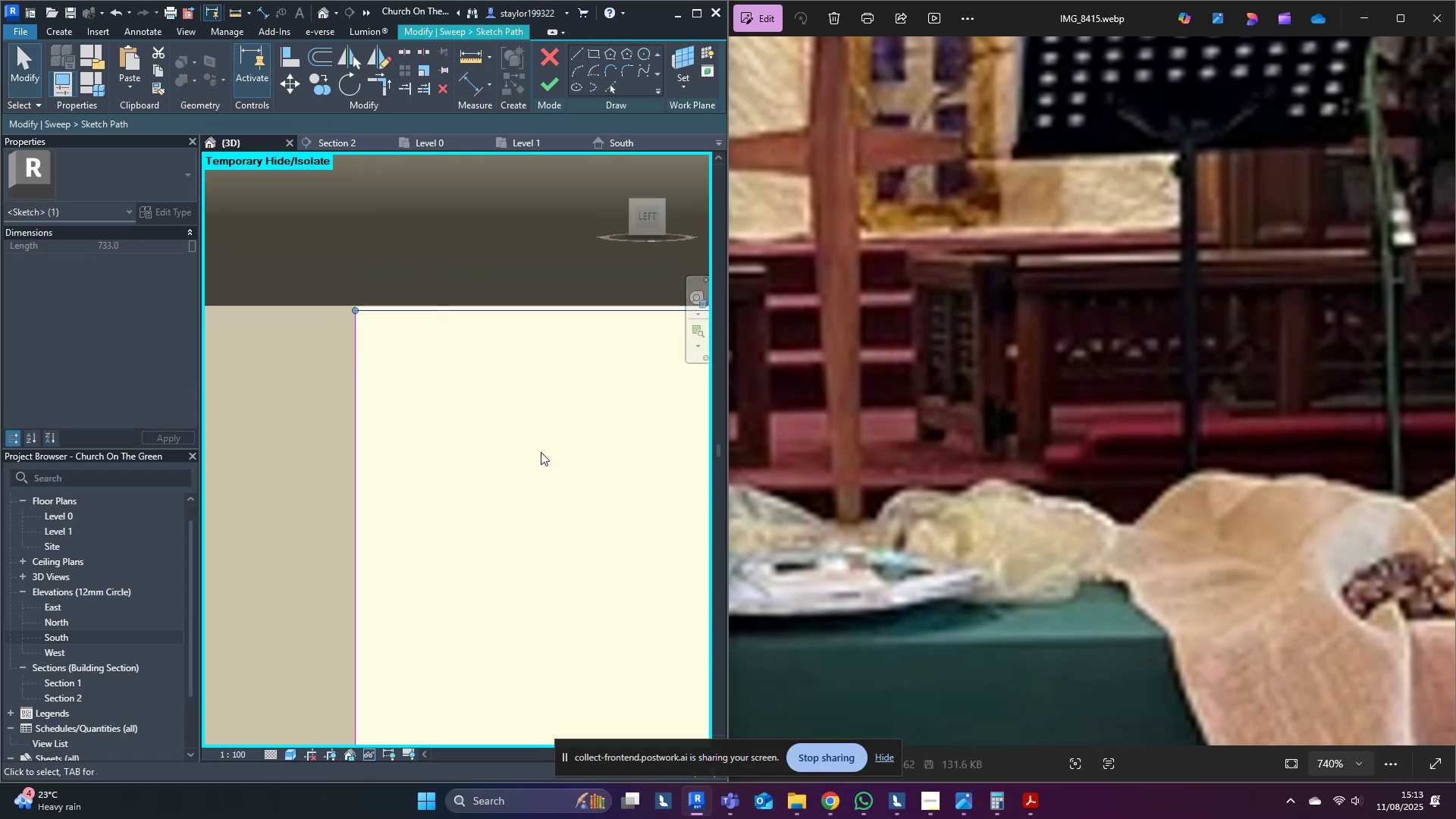 
key(ArrowUp)
 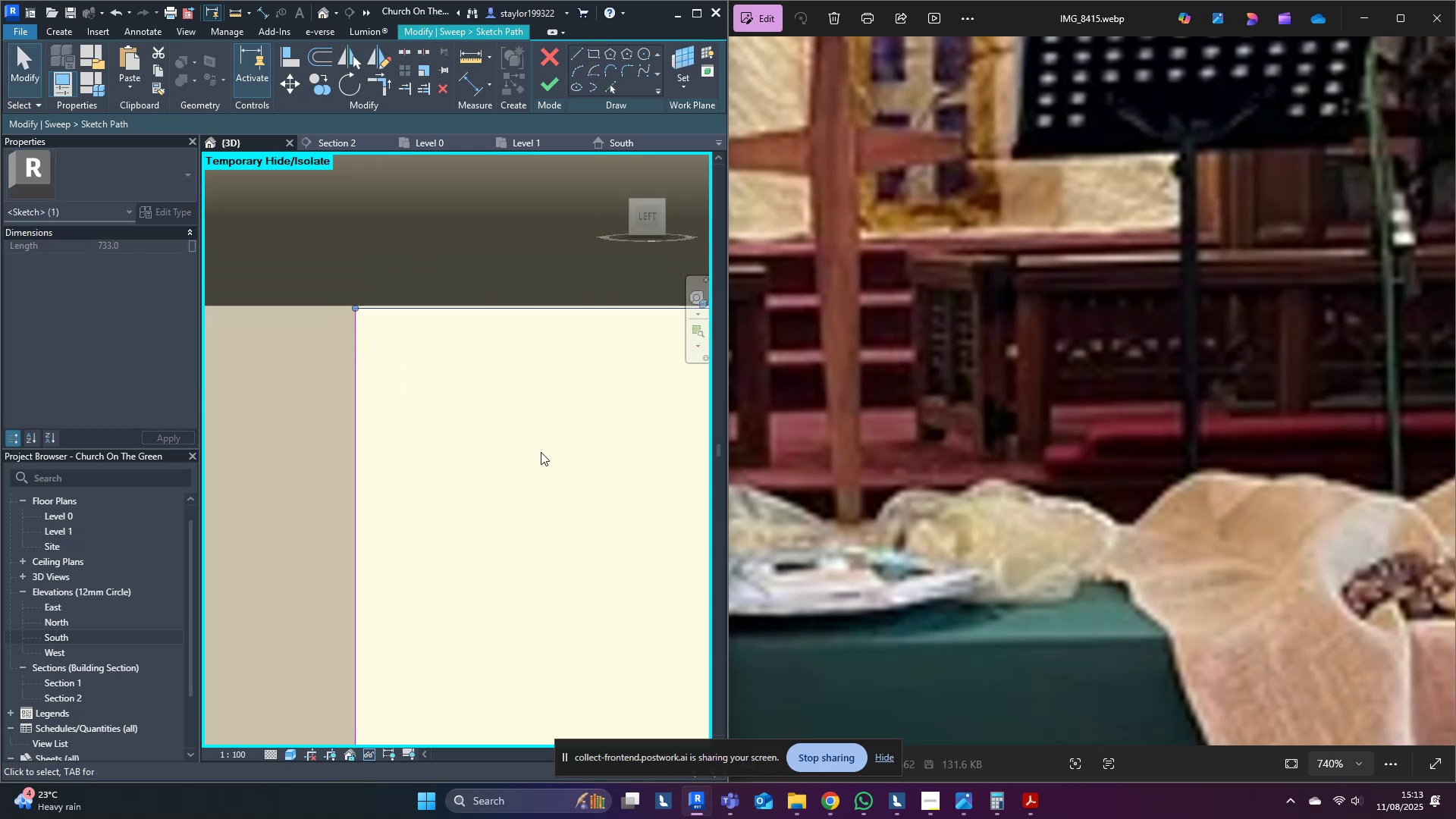 
key(ArrowUp)
 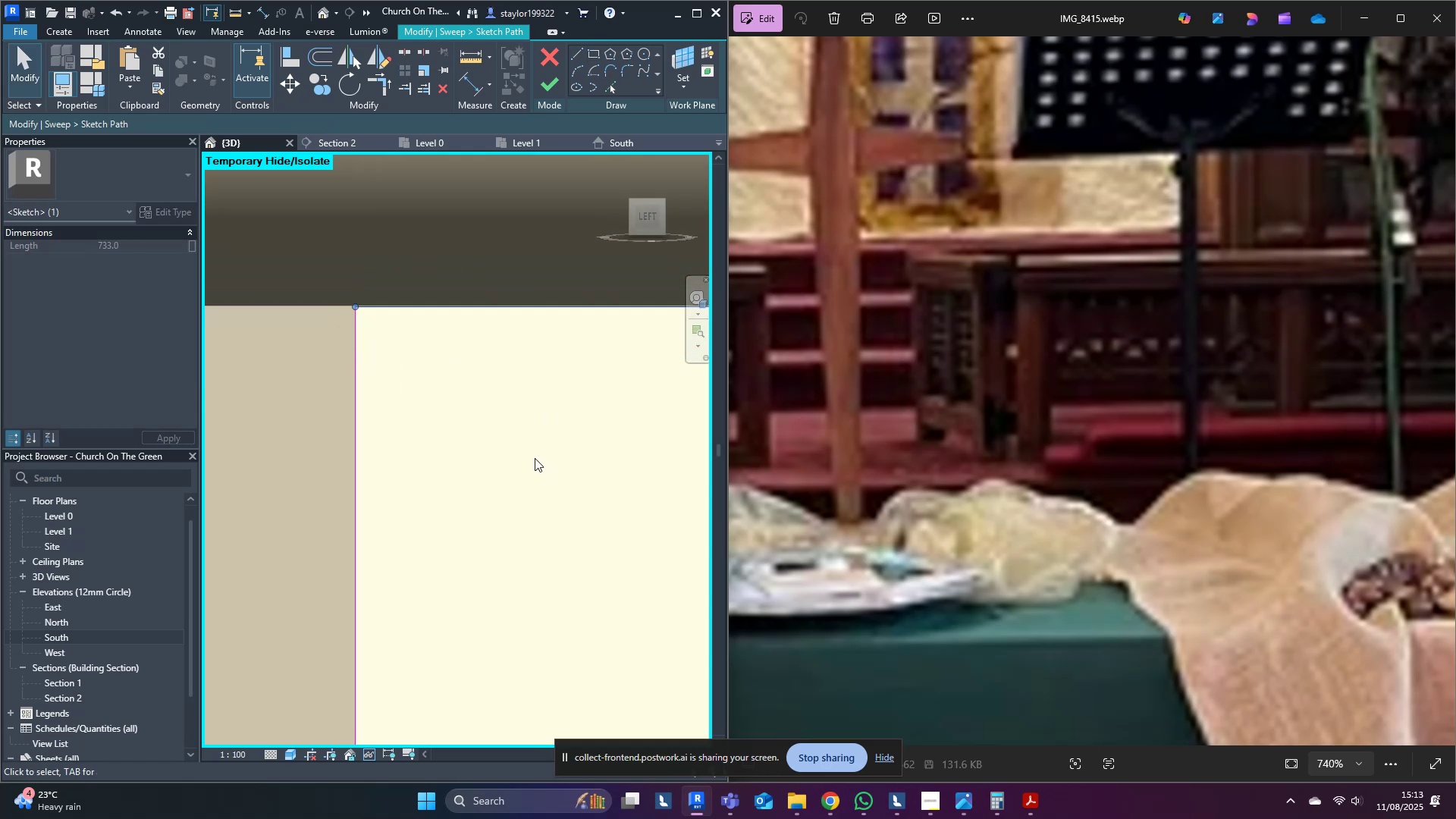 
key(ArrowUp)
 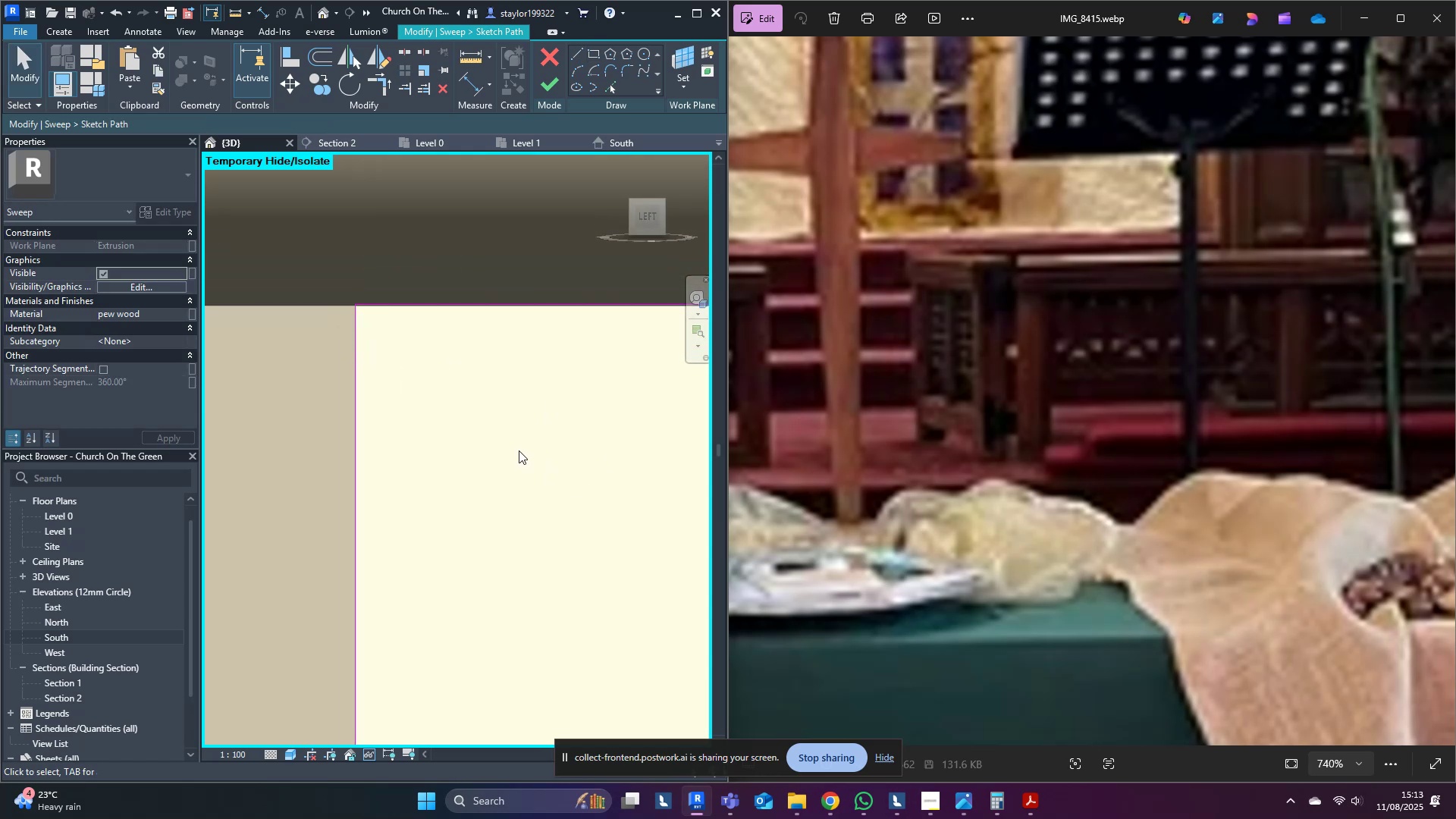 
scroll: coordinate [484, 449], scroll_direction: down, amount: 31.0
 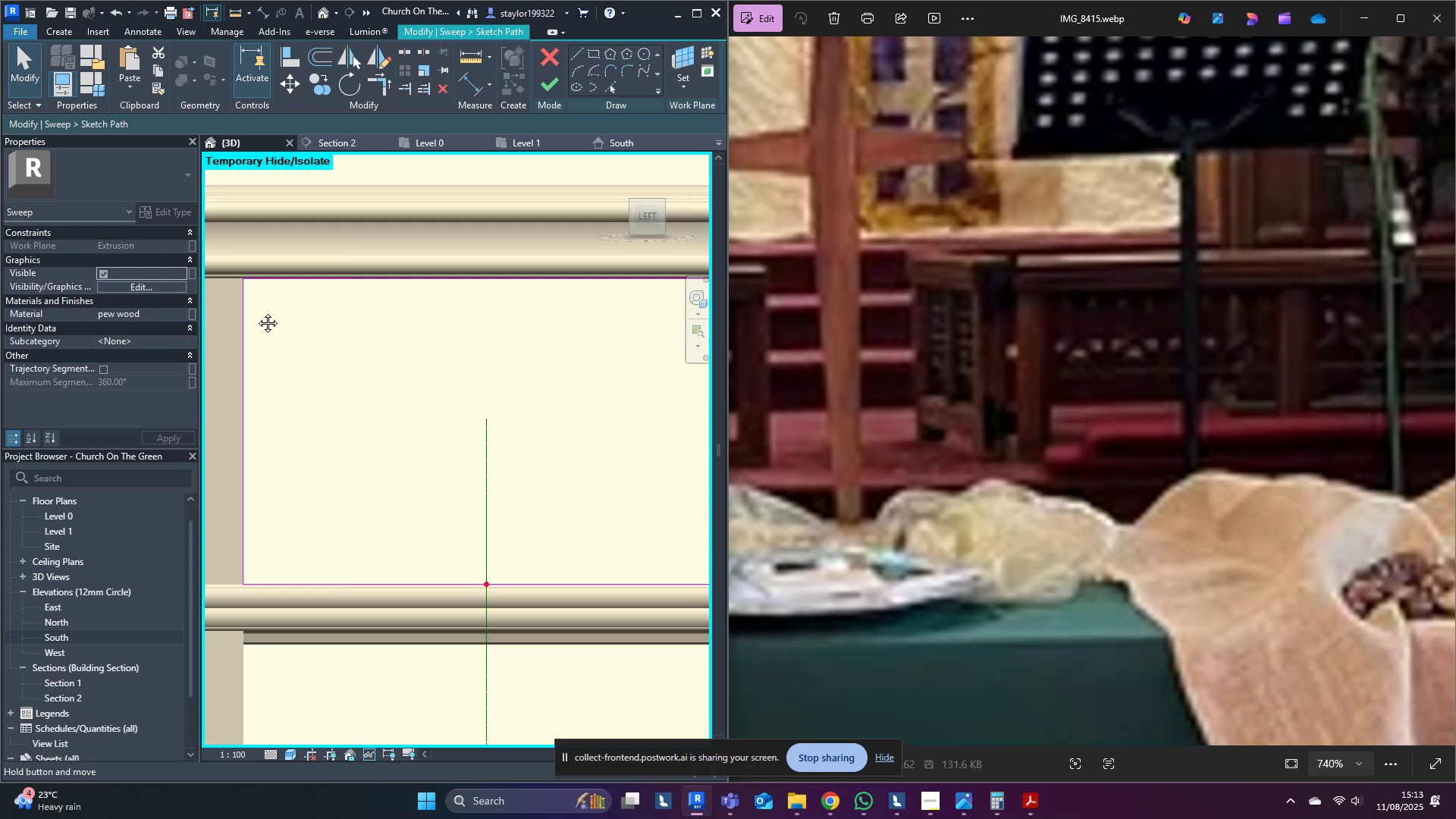 
scroll: coordinate [616, 451], scroll_direction: up, amount: 30.0
 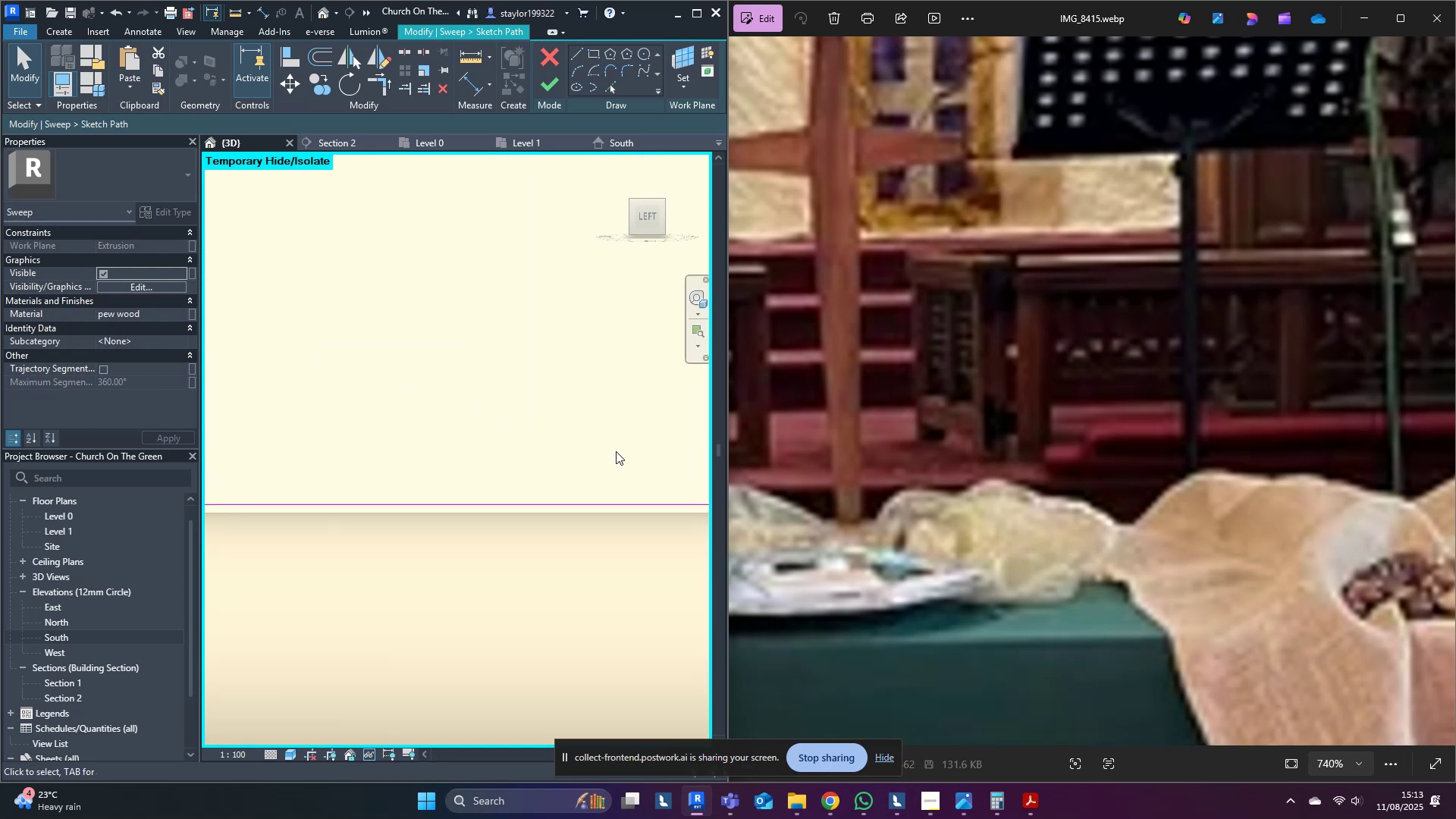 
left_click_drag(start_coordinate=[629, 442], to_coordinate=[483, 548])
 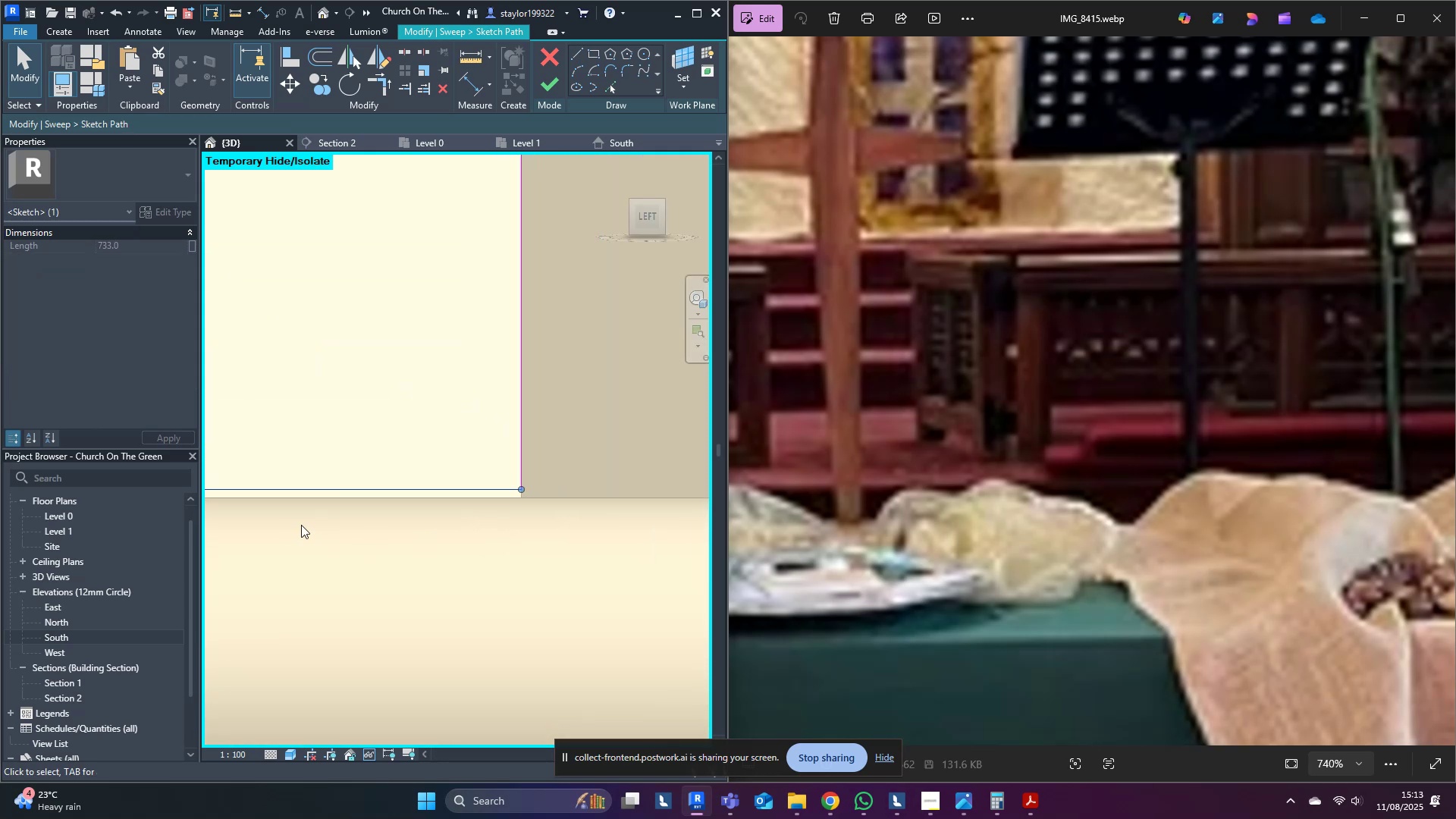 
scroll: coordinate [508, 525], scroll_direction: up, amount: 6.0
 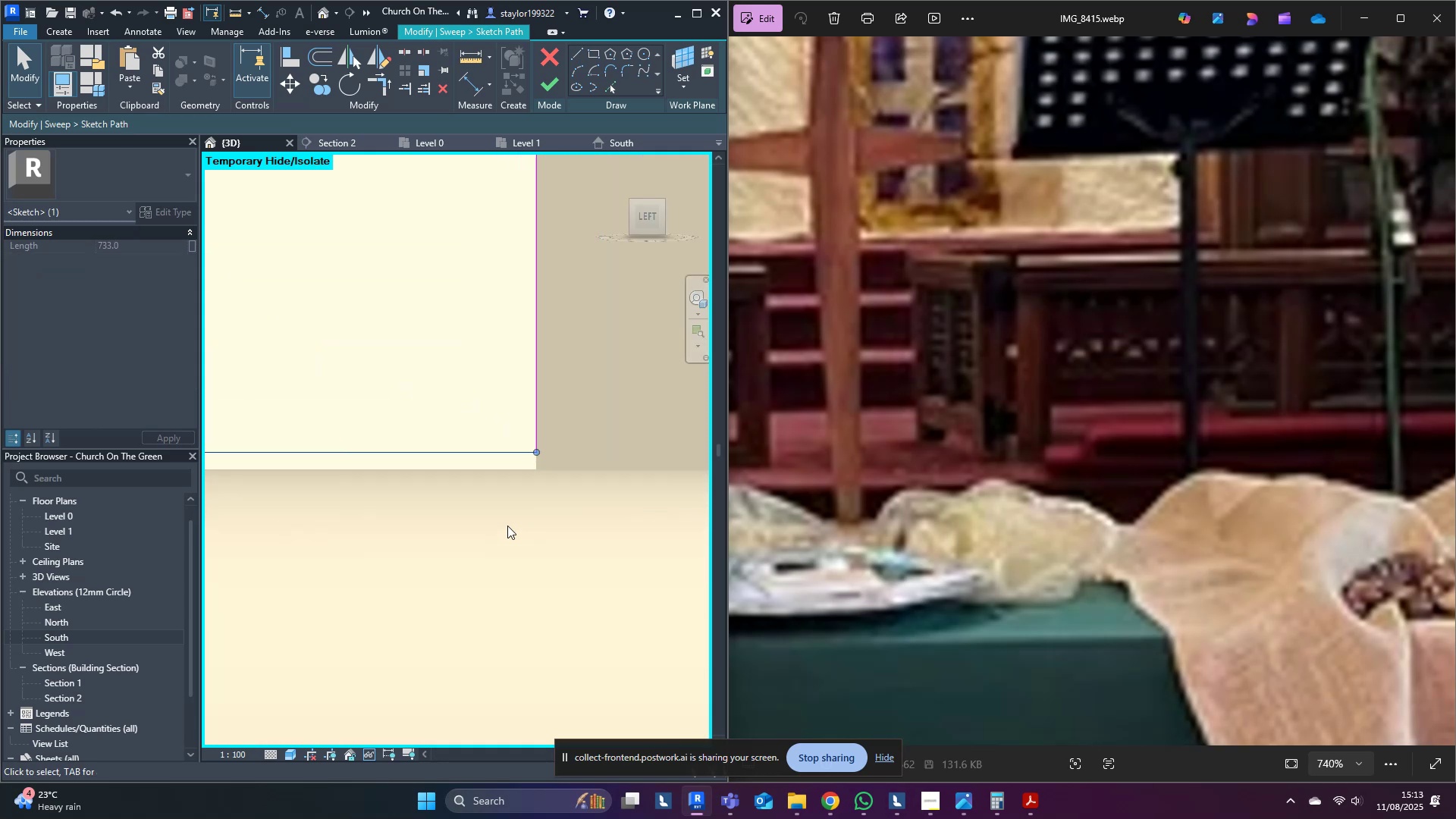 
hold_key(key=ArrowDown, duration=0.8)
 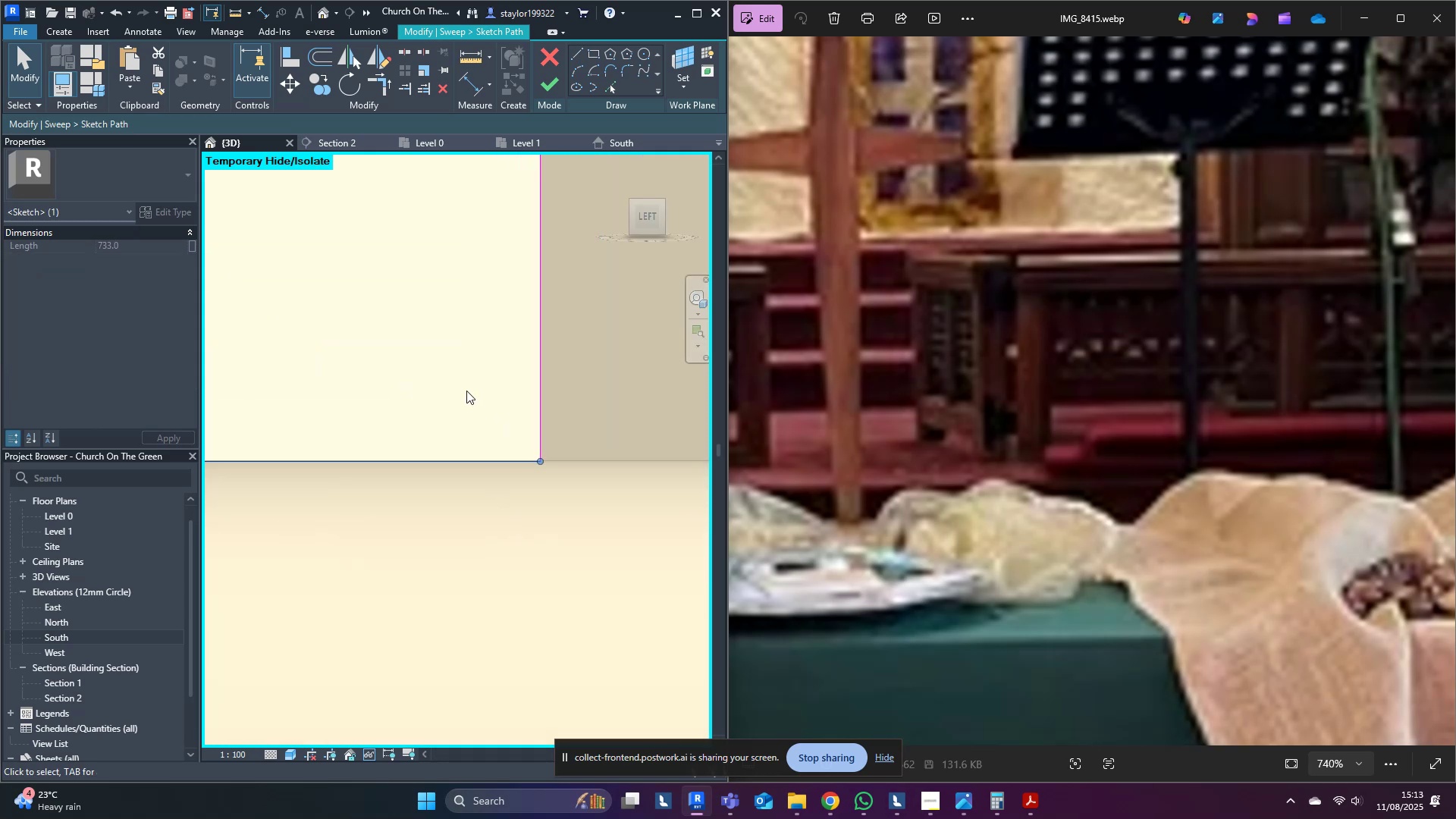 
left_click([457, 378])
 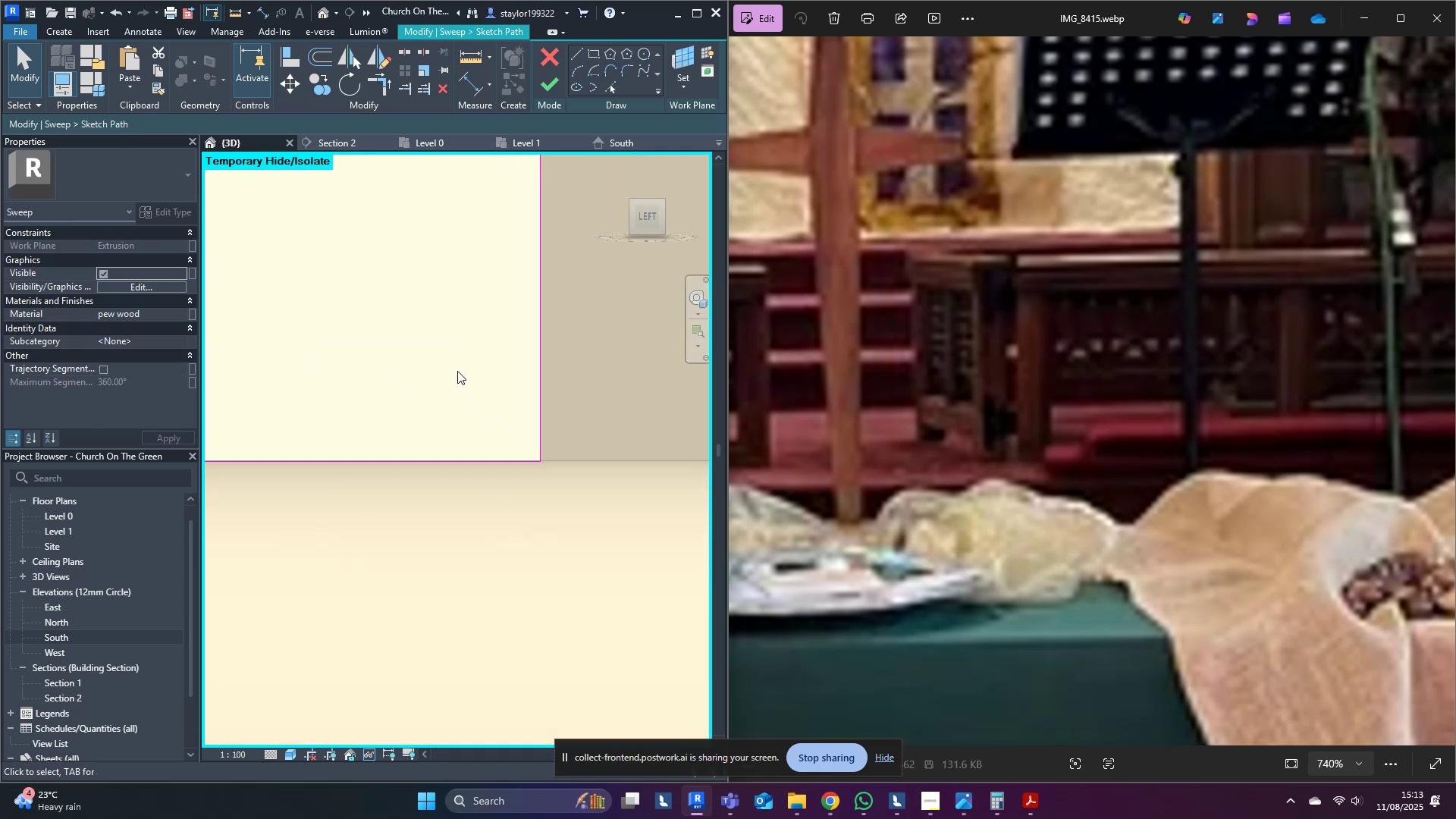 
scroll: coordinate [448, 351], scroll_direction: down, amount: 25.0
 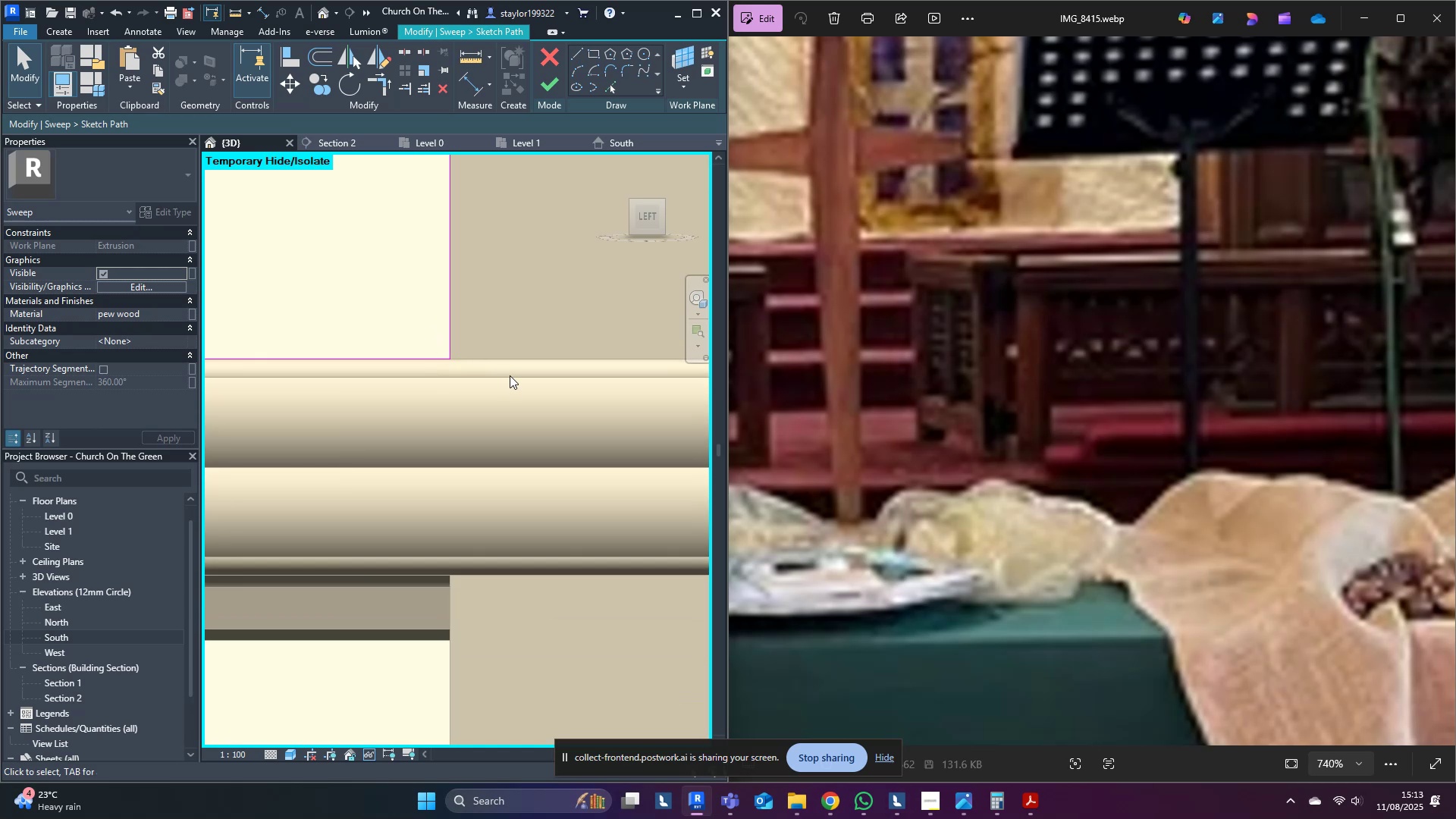 
left_click_drag(start_coordinate=[403, 286], to_coordinate=[460, 344])
 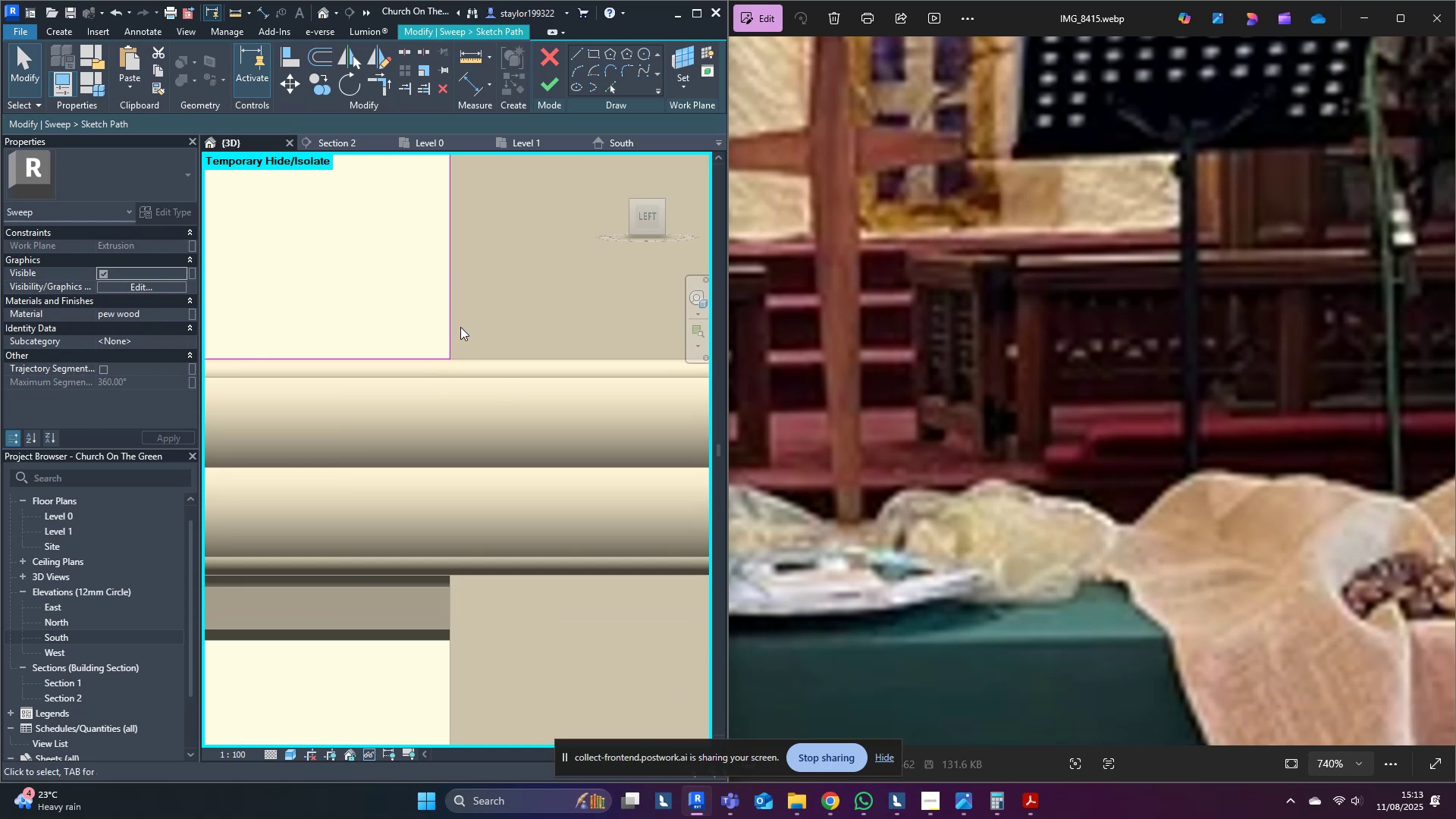 
left_click([446, 299])
 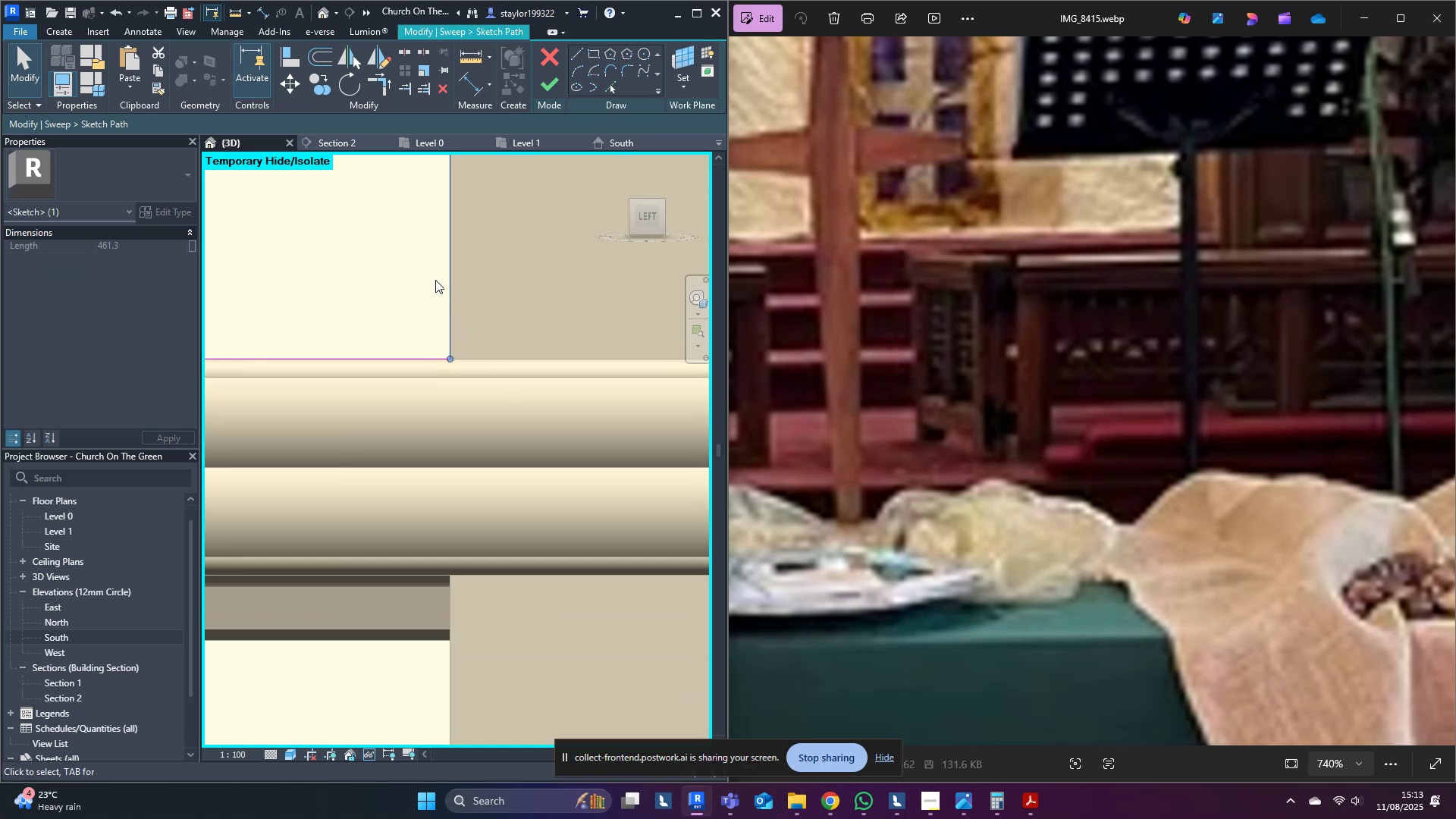 
scroll: coordinate [615, 455], scroll_direction: down, amount: 12.0
 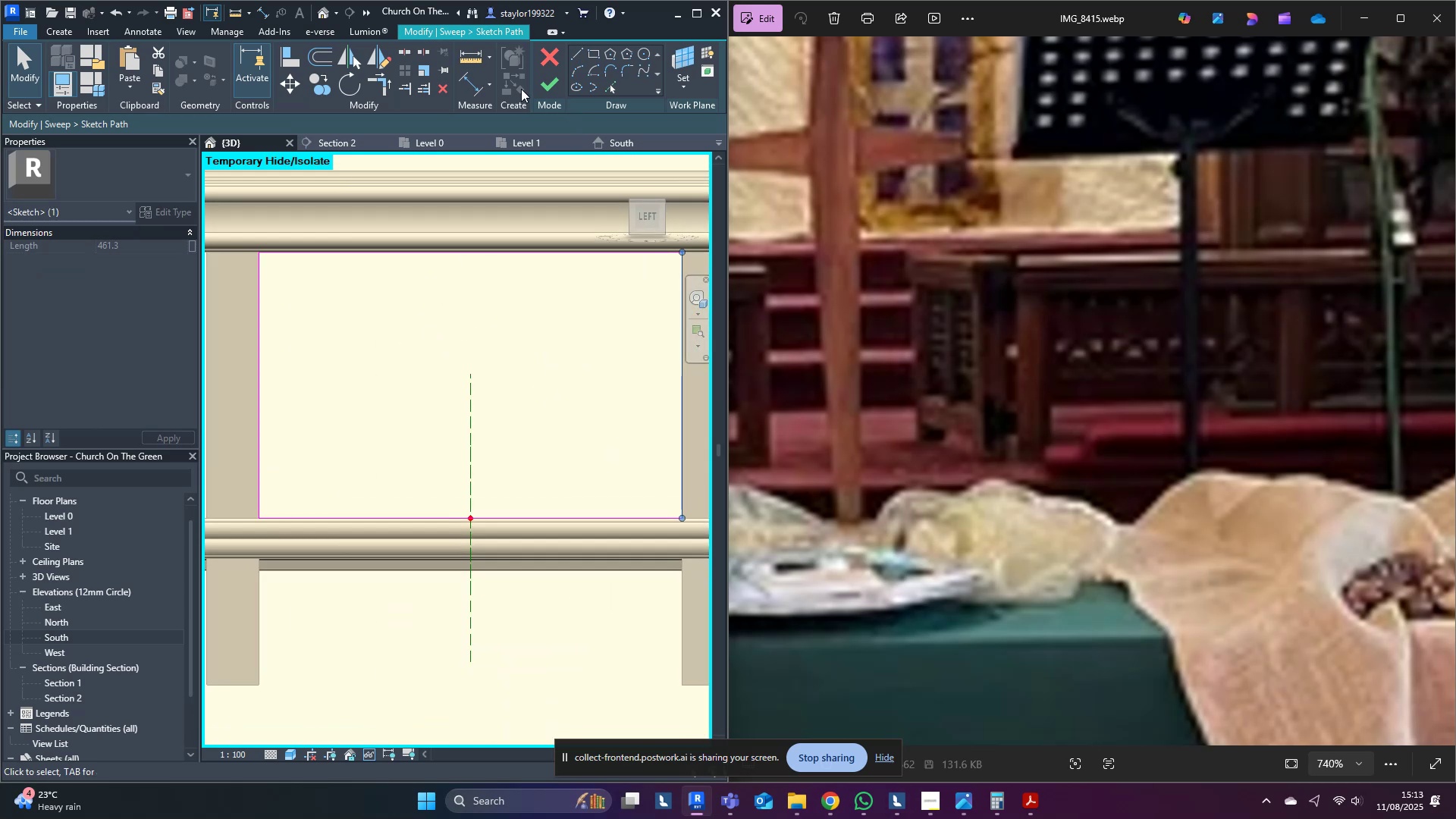 
left_click([543, 80])
 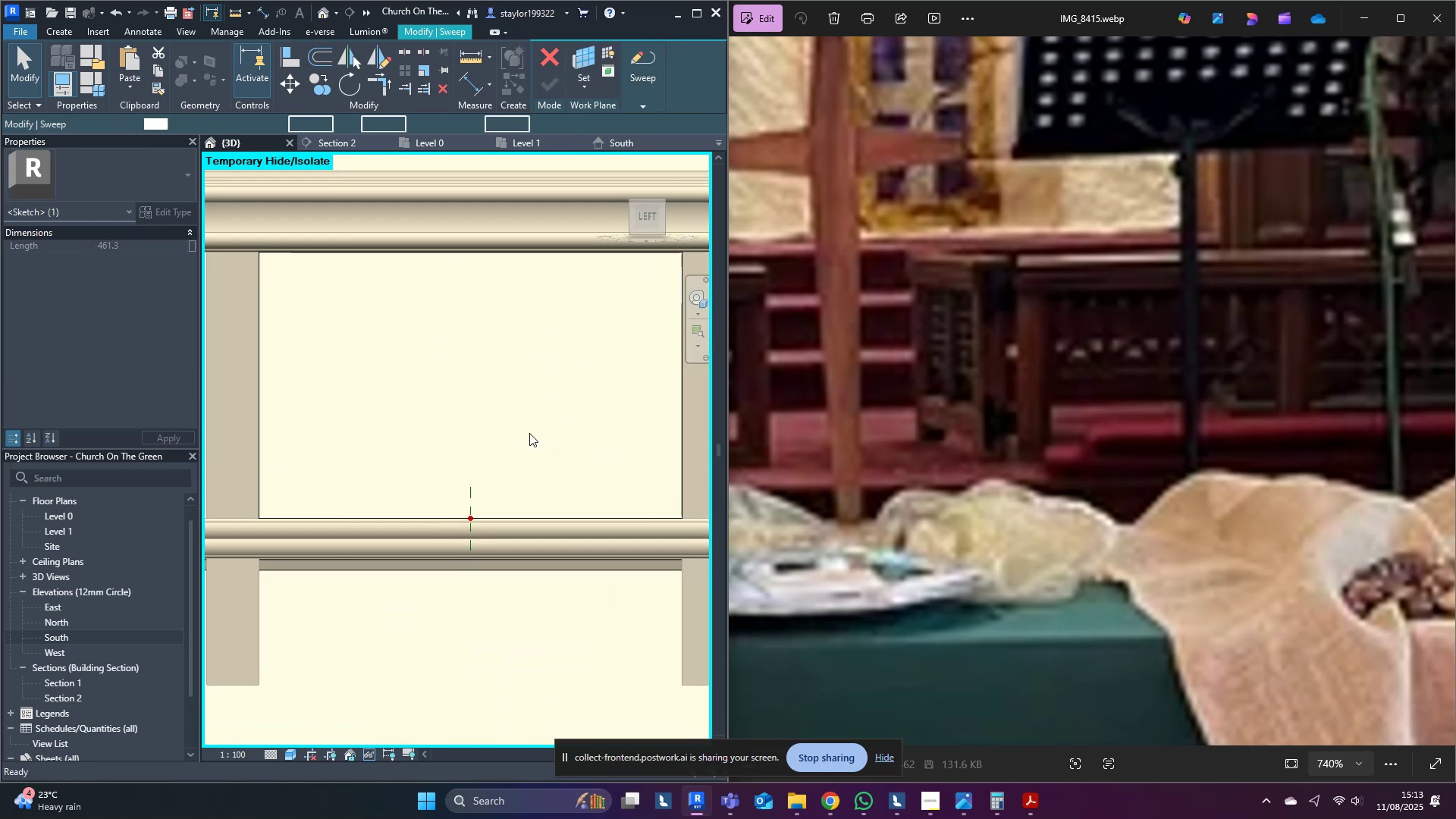 
scroll: coordinate [369, 302], scroll_direction: down, amount: 3.0
 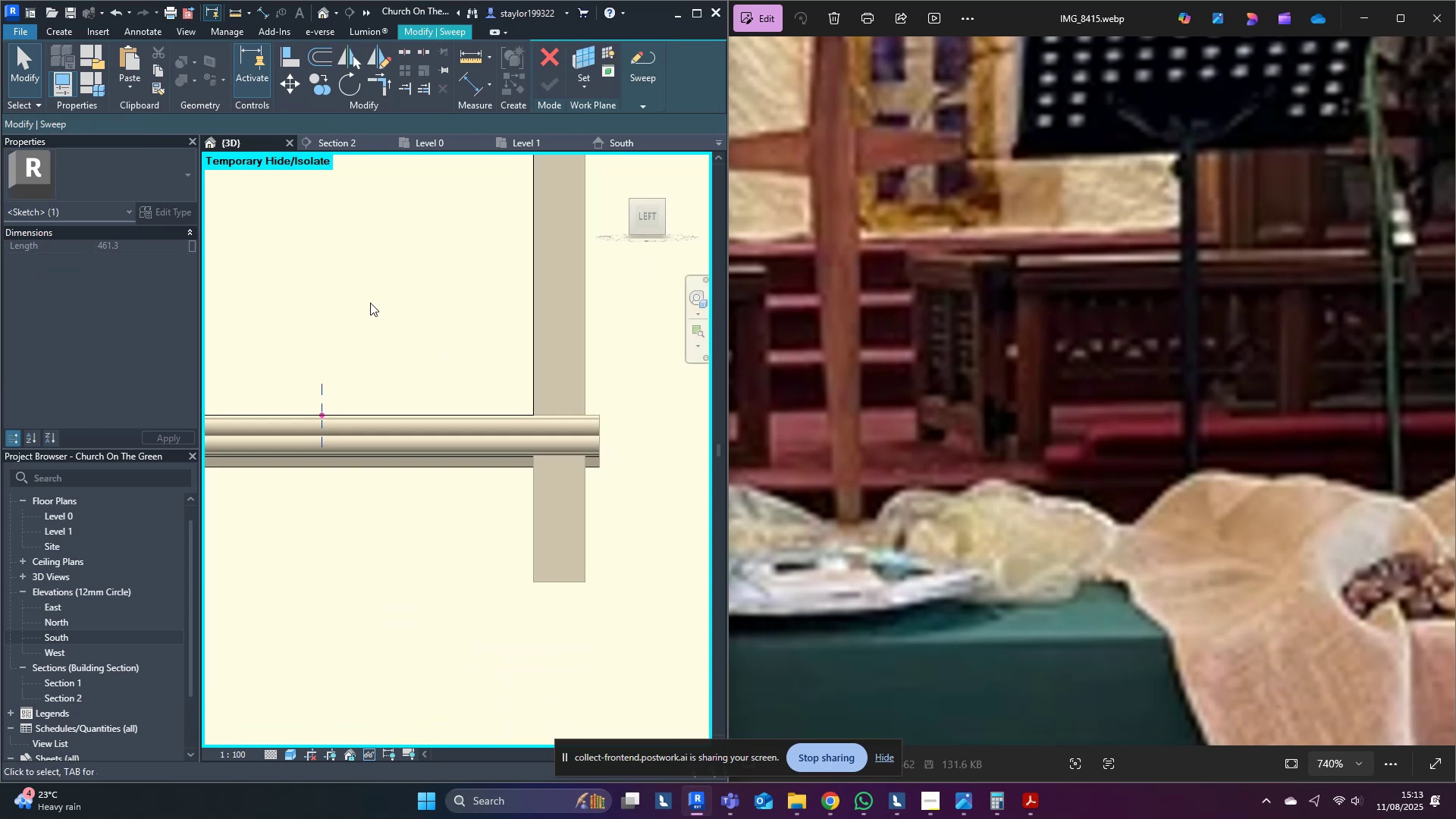 
hold_key(key=ShiftLeft, duration=0.74)
 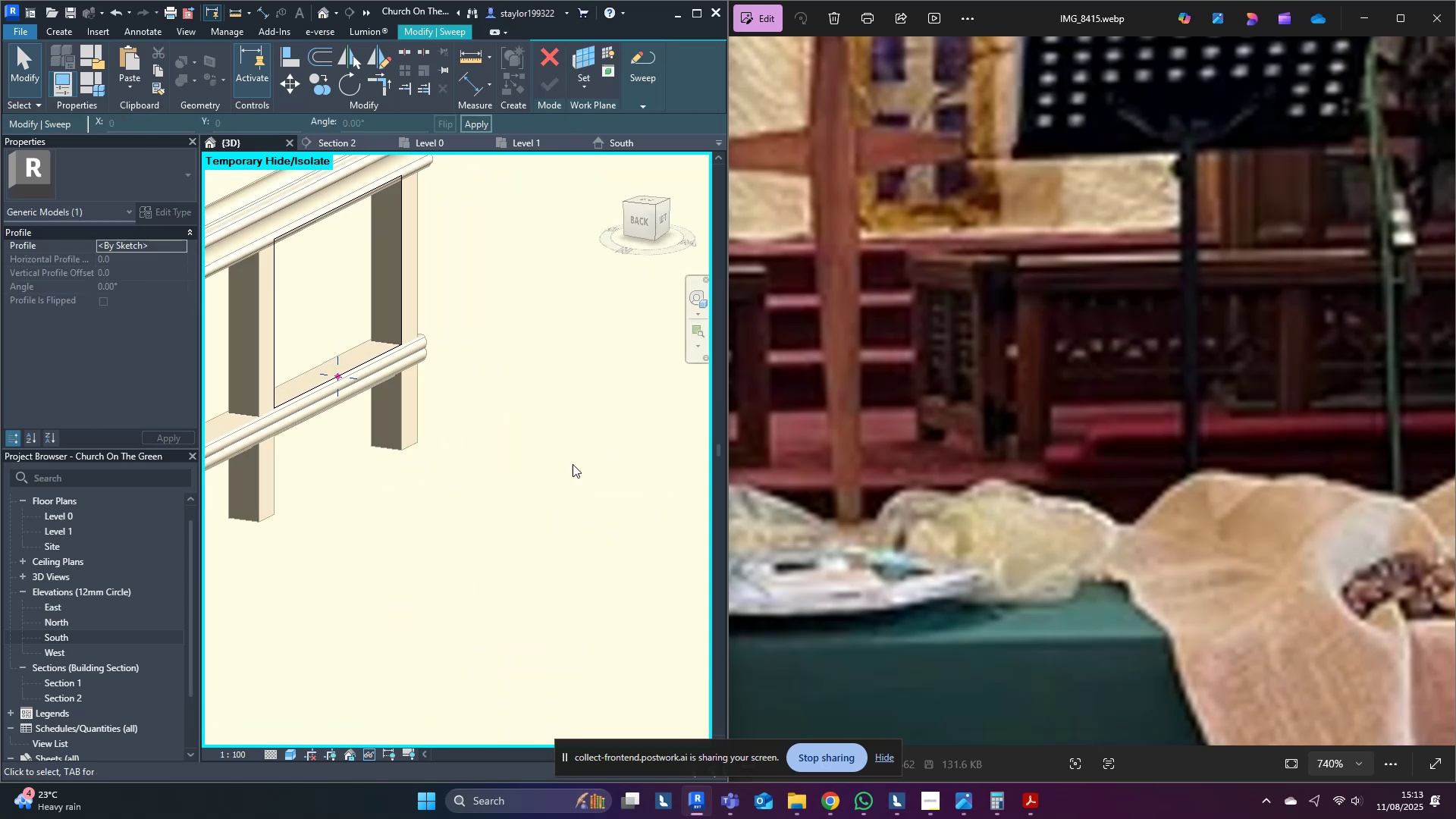 
scroll: coordinate [263, 354], scroll_direction: up, amount: 6.0
 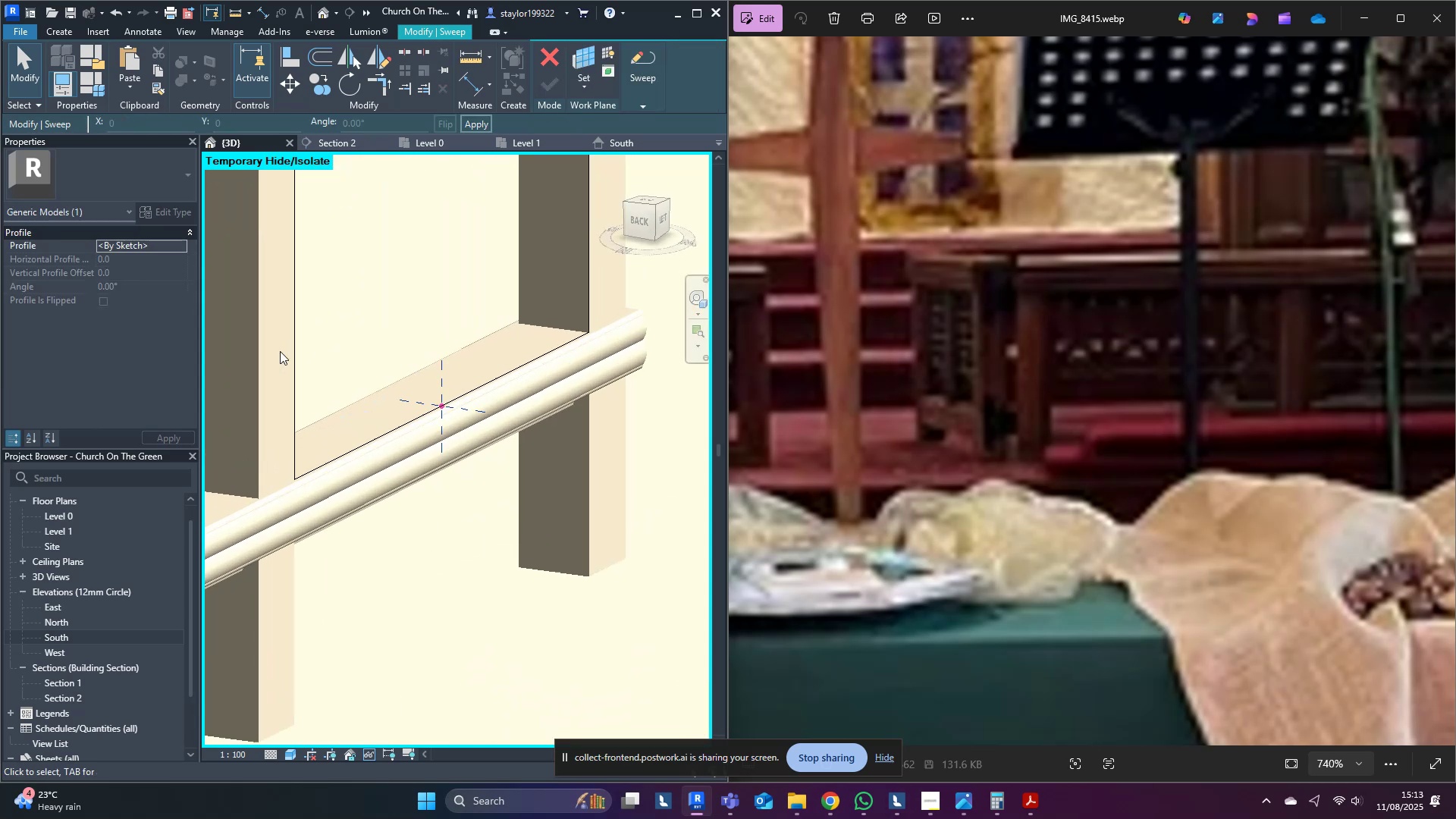 
hold_key(key=ShiftLeft, duration=0.39)
 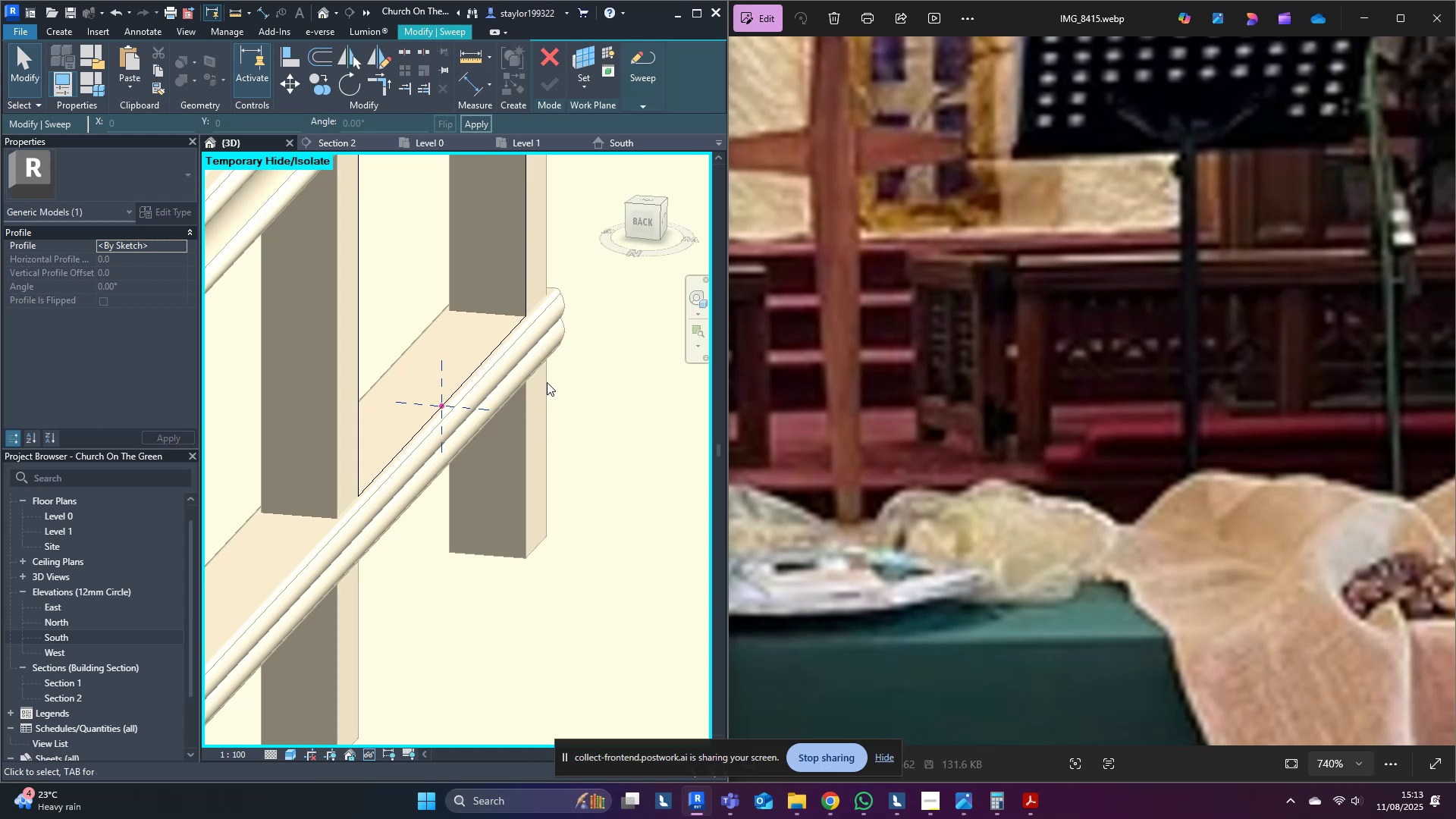 
wait(11.45)
 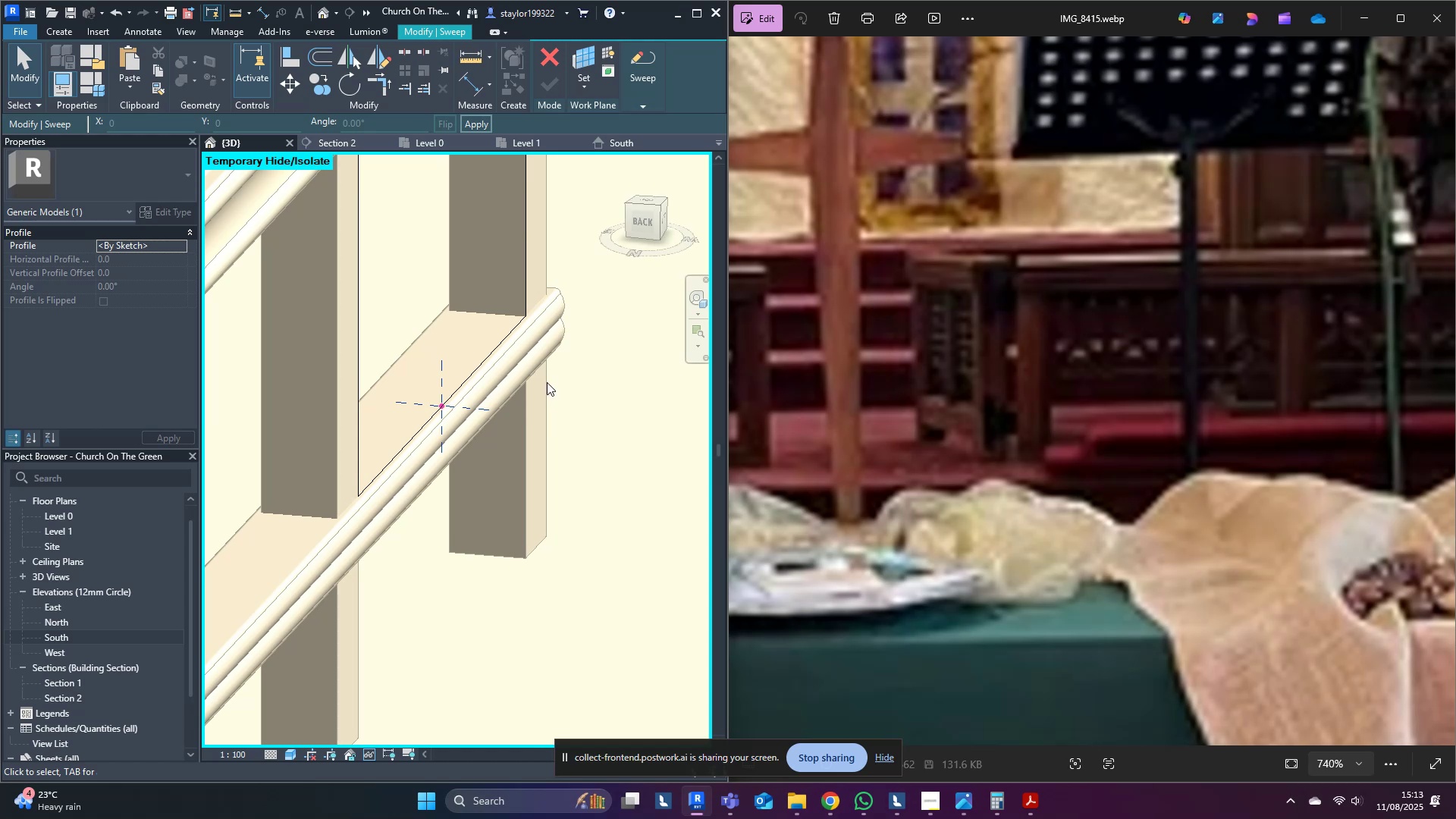 
left_click_drag(start_coordinate=[726, 126], to_coordinate=[736, 153])
 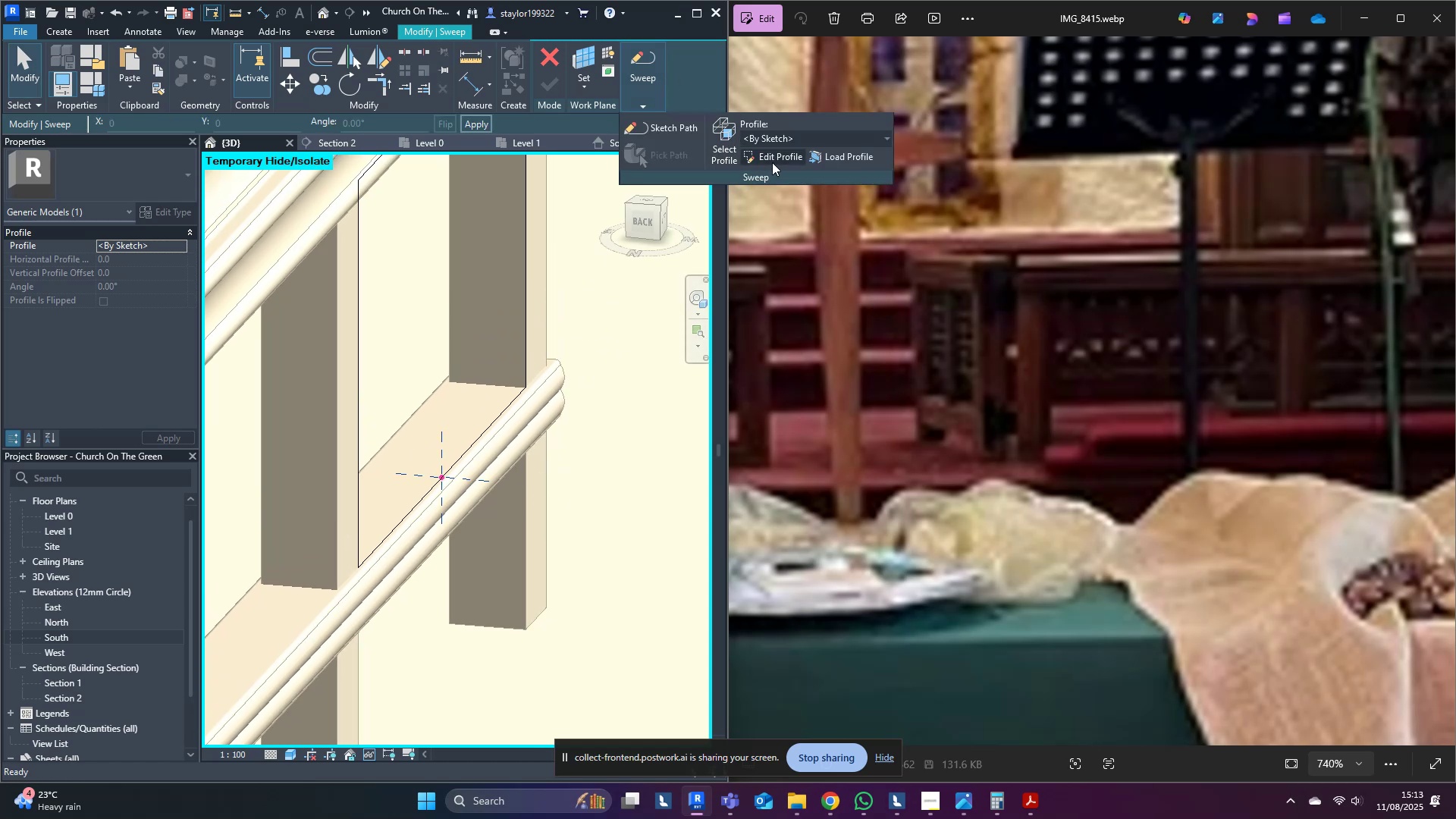 
left_click([772, 162])
 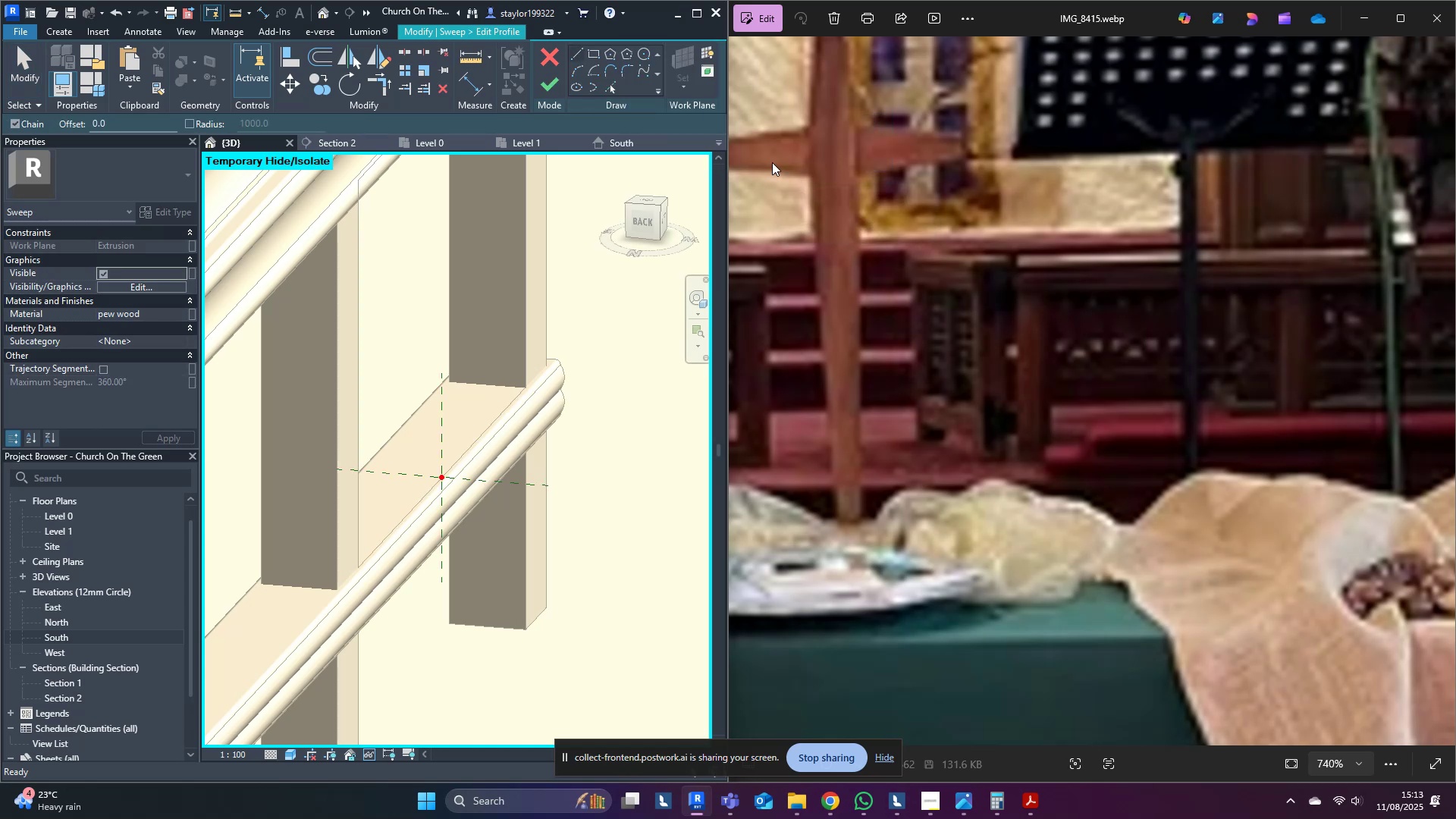 
mouse_move([755, 160])
 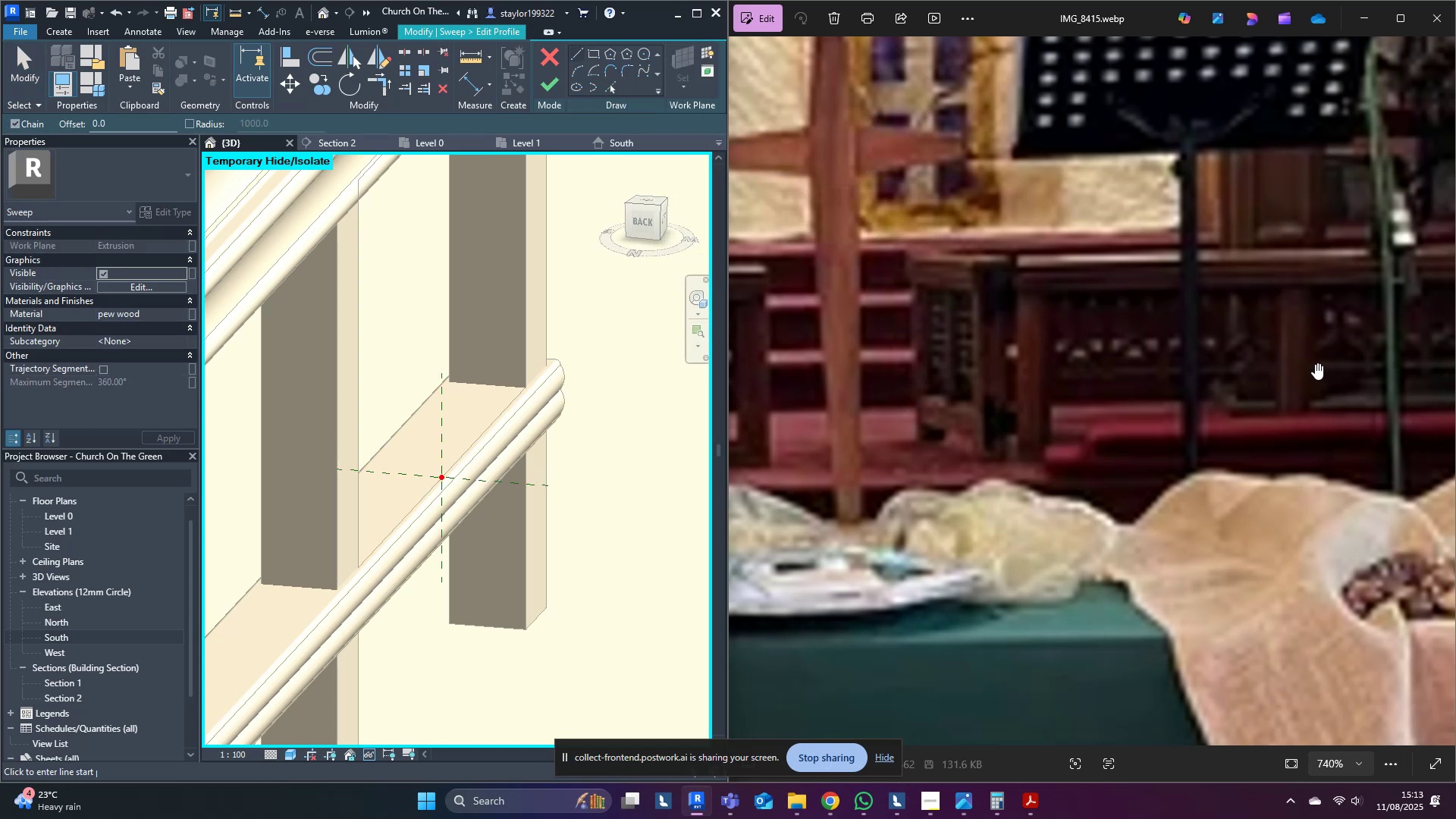 
middle_click([422, 460])
 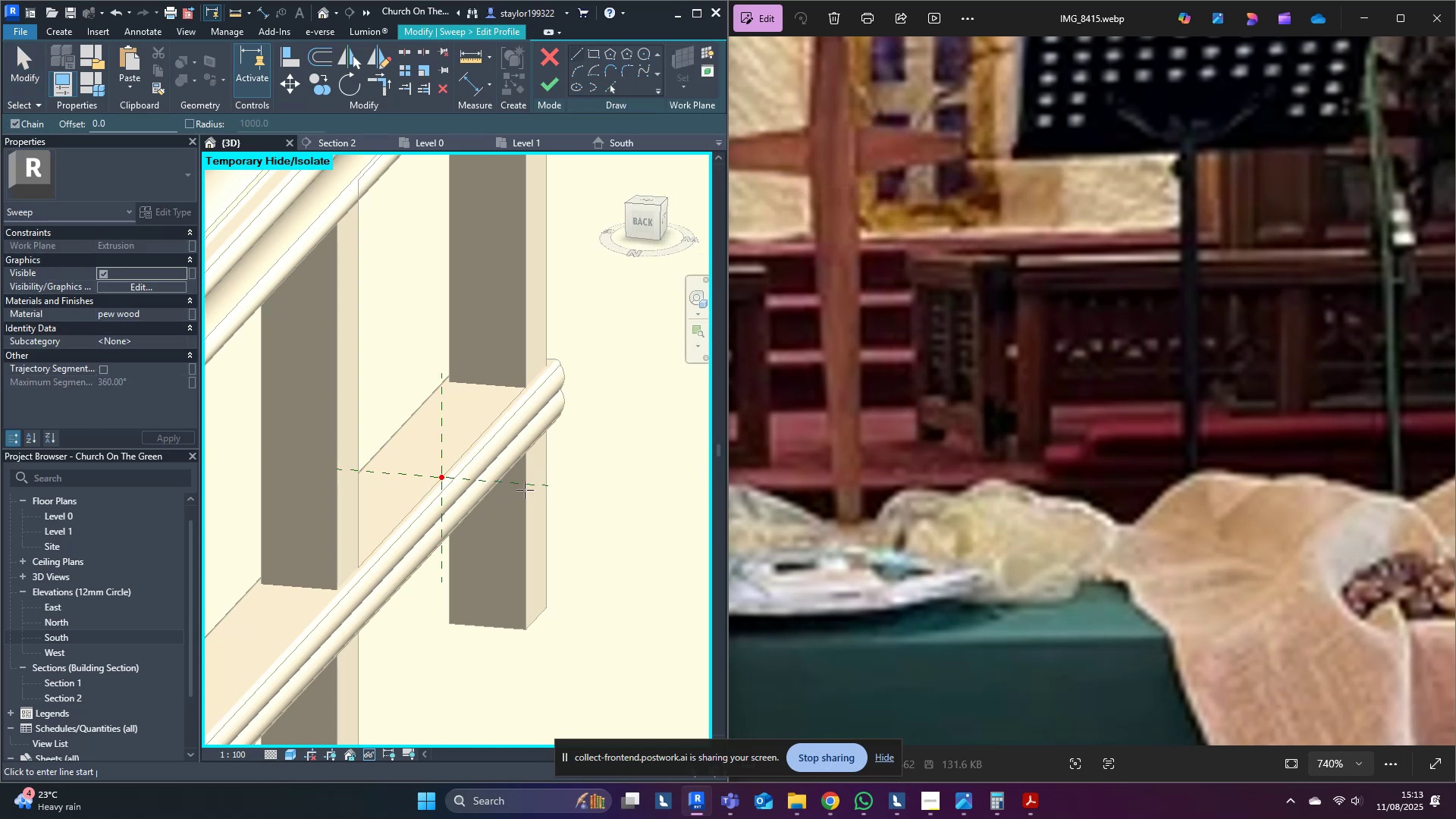 
scroll: coordinate [525, 490], scroll_direction: up, amount: 4.0
 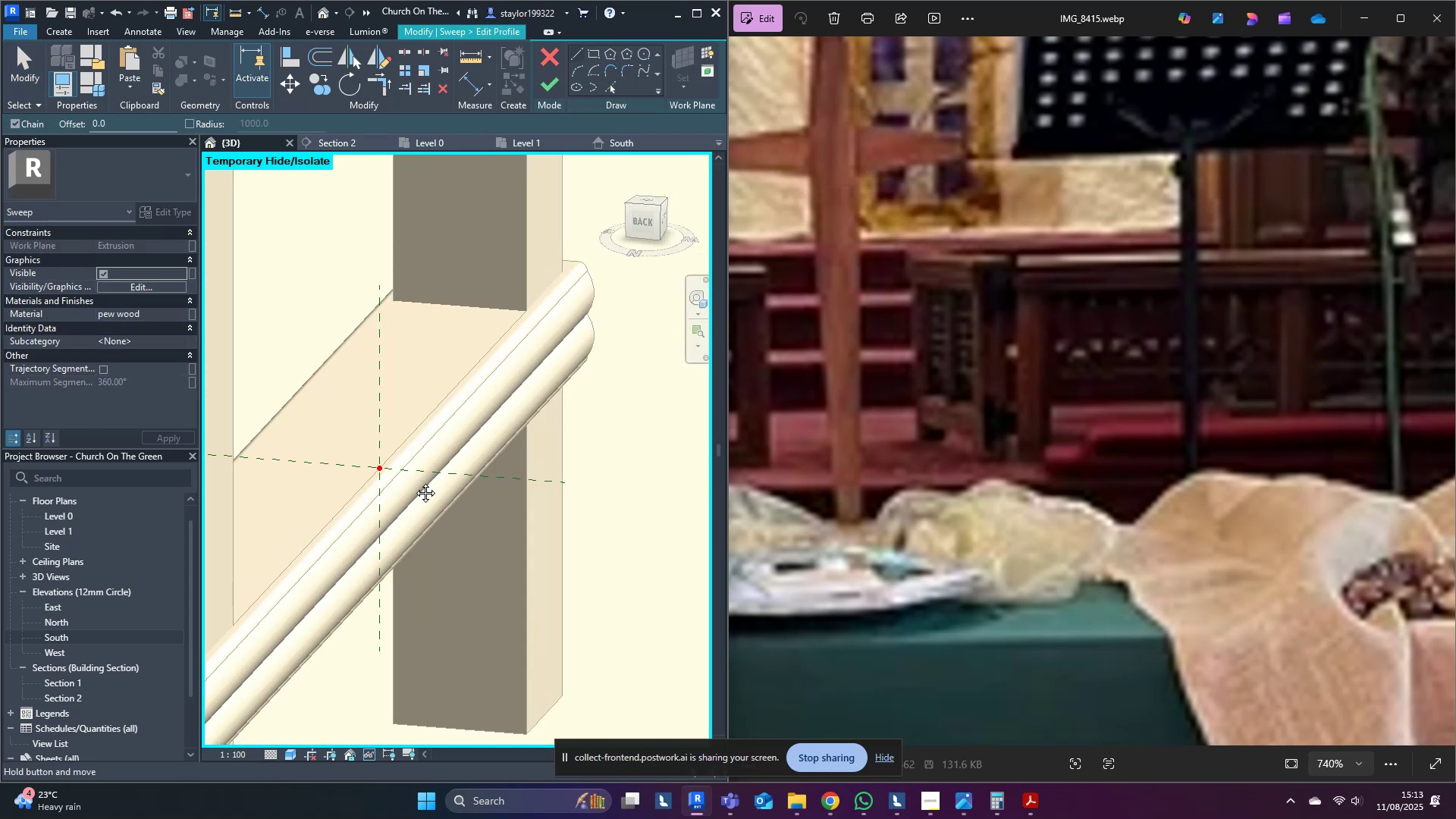 
hold_key(key=ShiftLeft, duration=0.41)
scroll: coordinate [548, 536], scroll_direction: up, amount: 4.0
 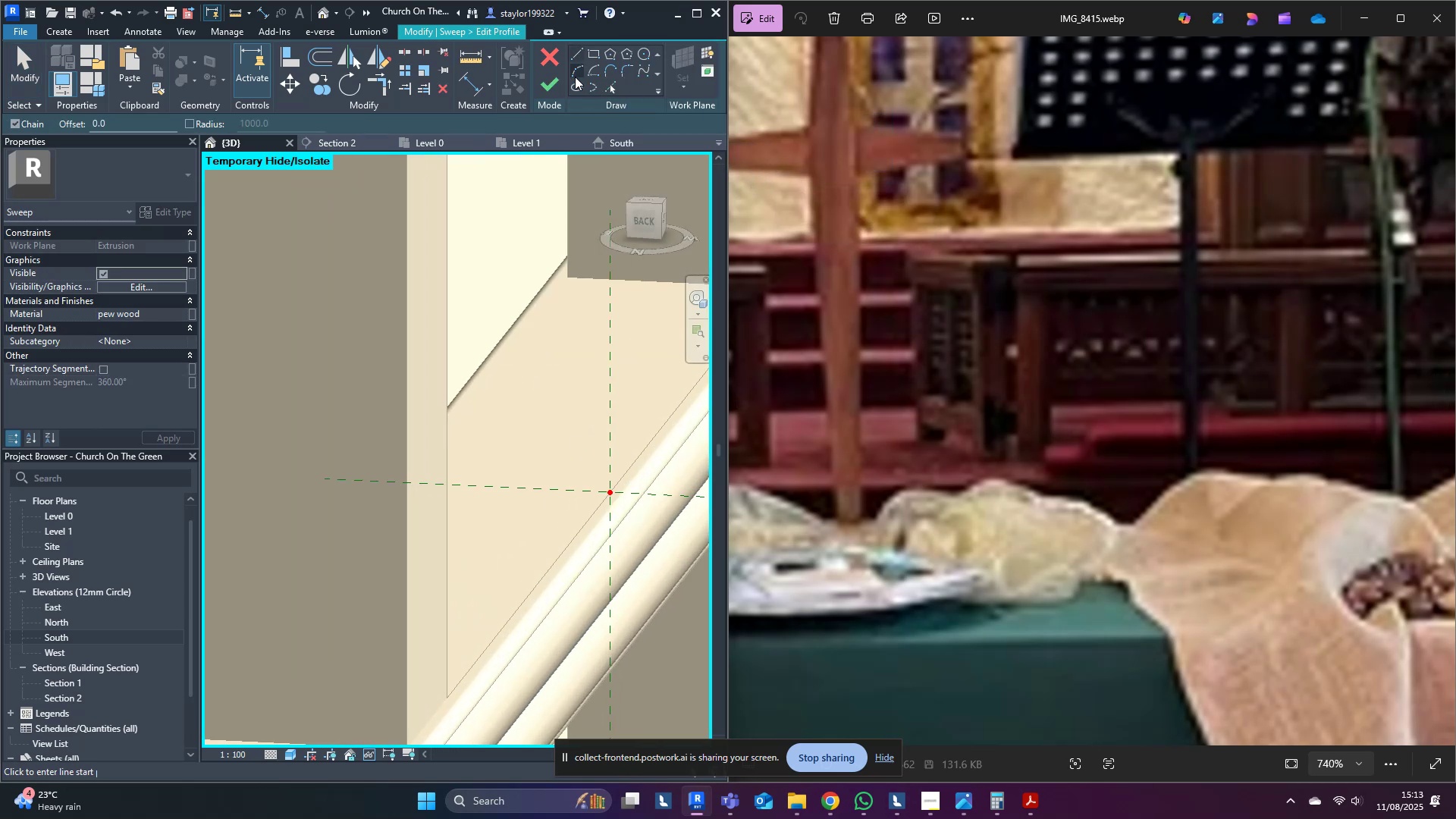 
left_click([577, 71])
 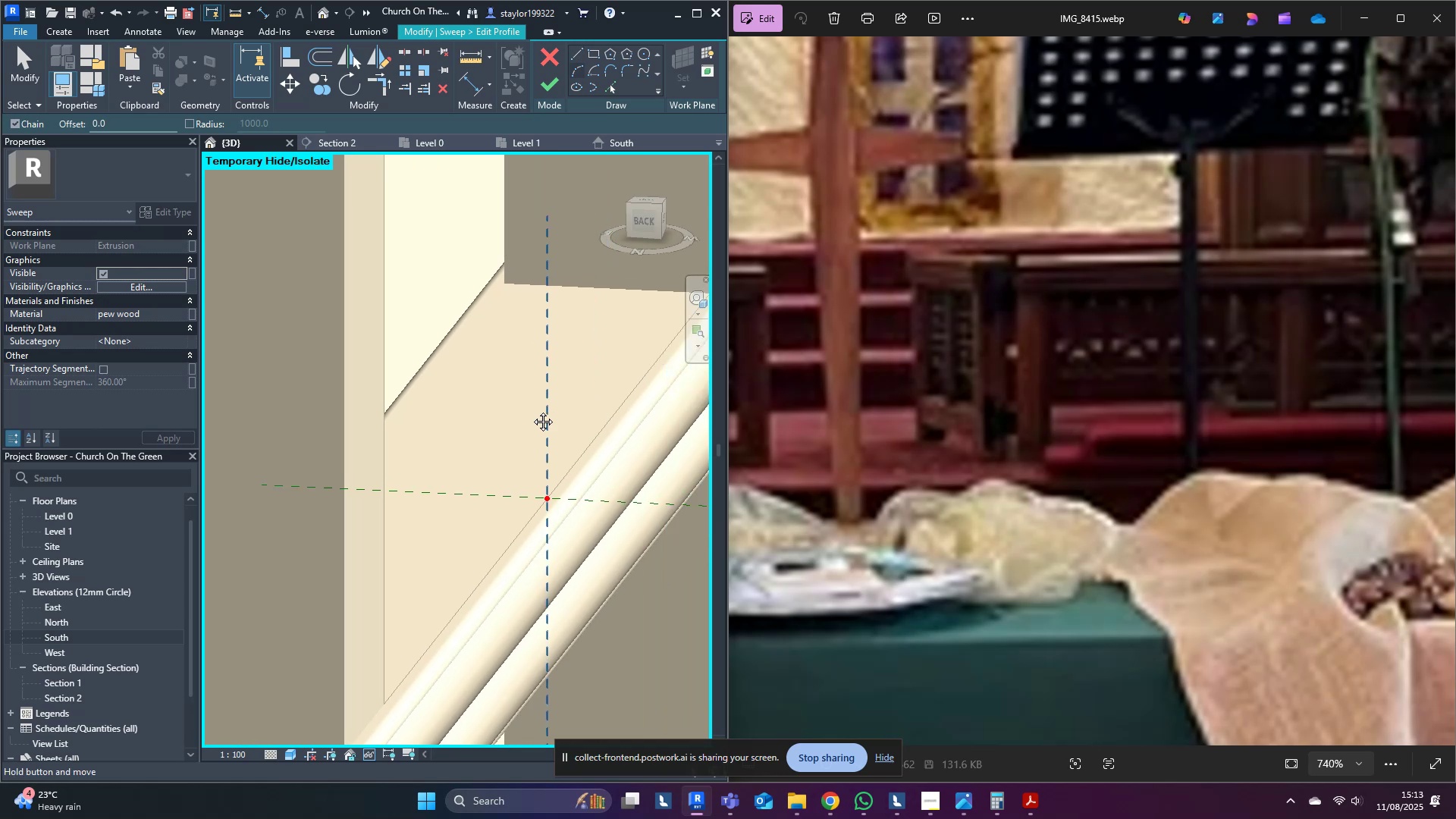 
scroll: coordinate [444, 501], scroll_direction: up, amount: 4.0
 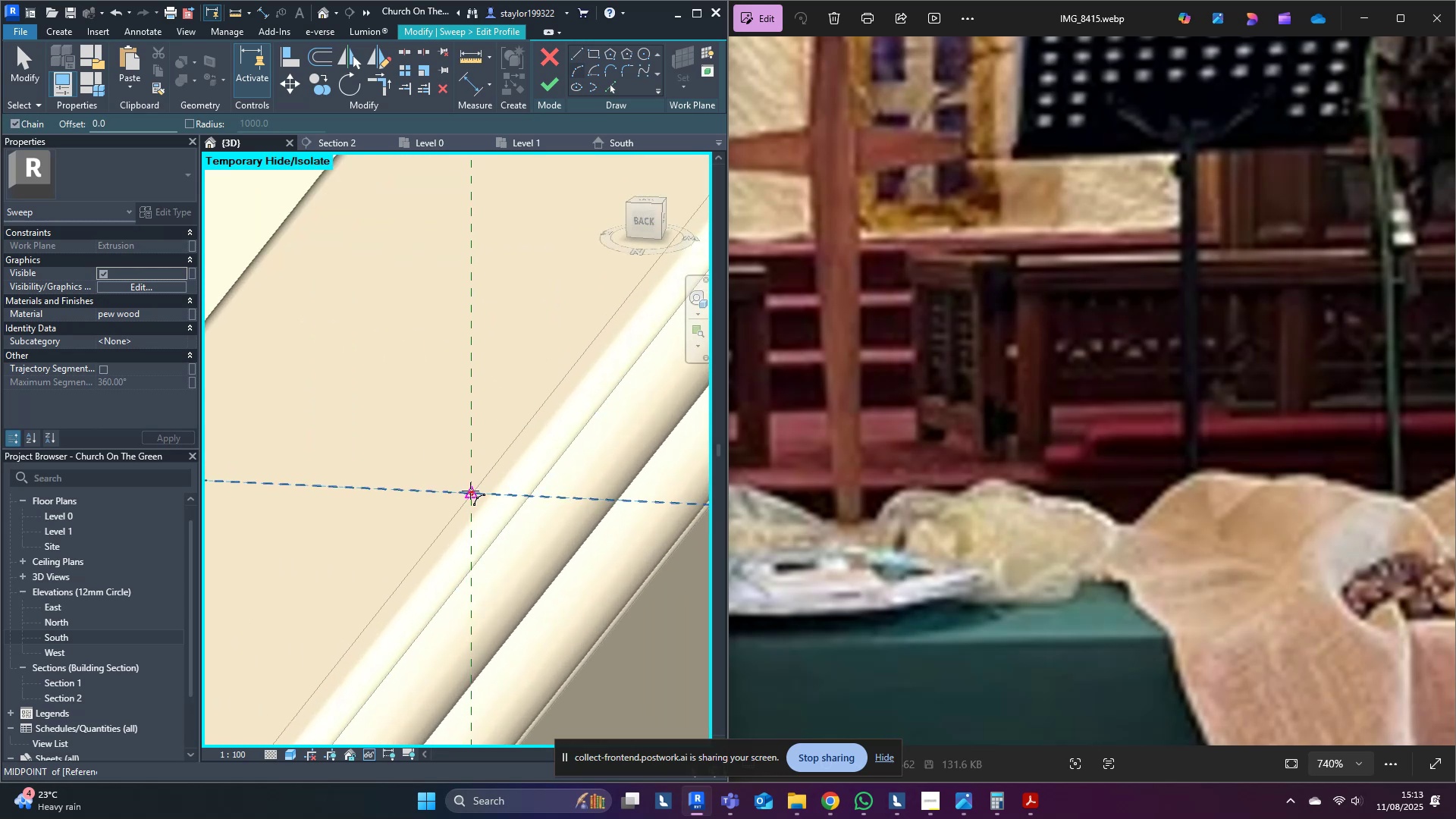 
left_click([471, 491])
 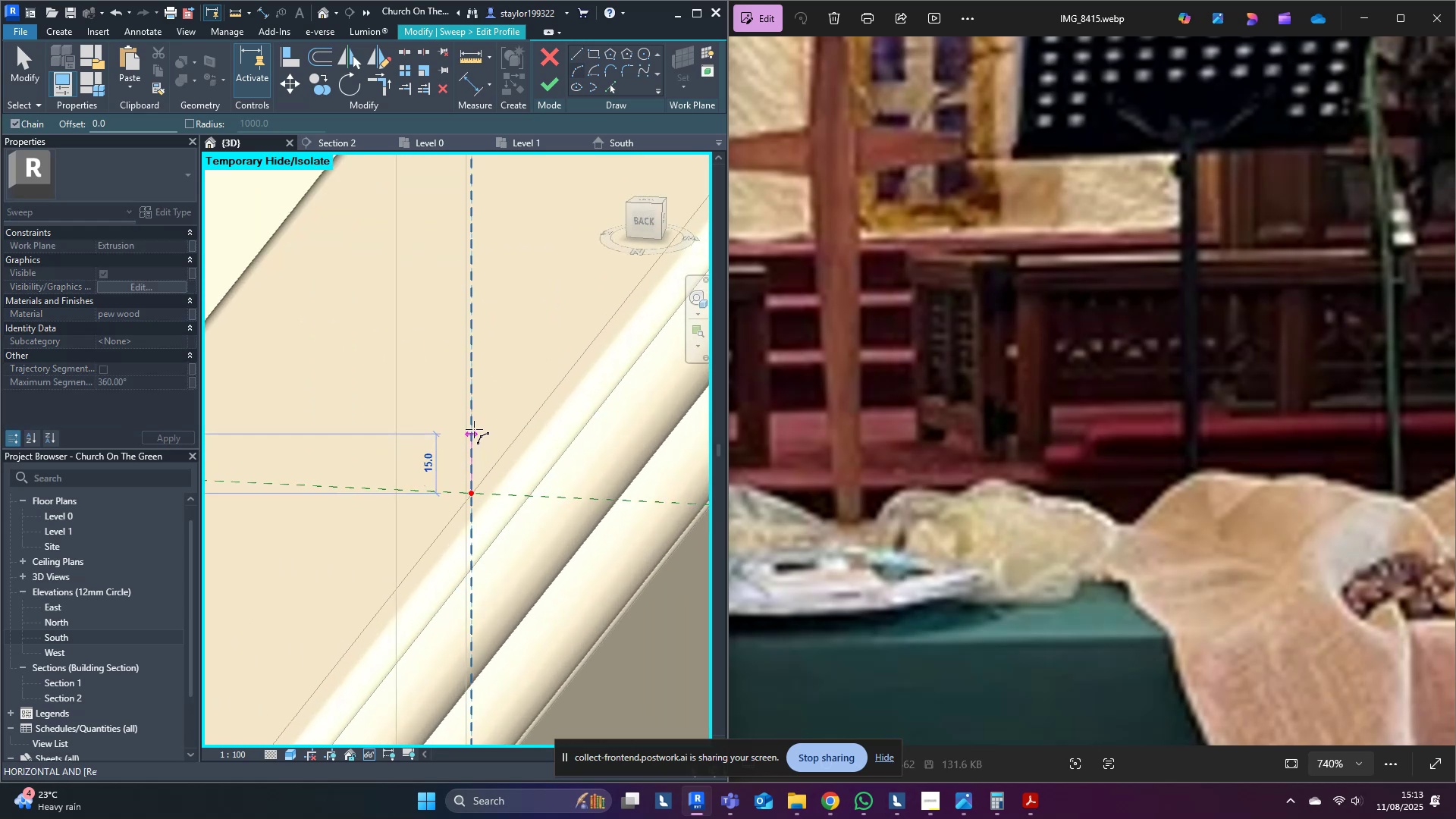 
left_click([474, 429])
 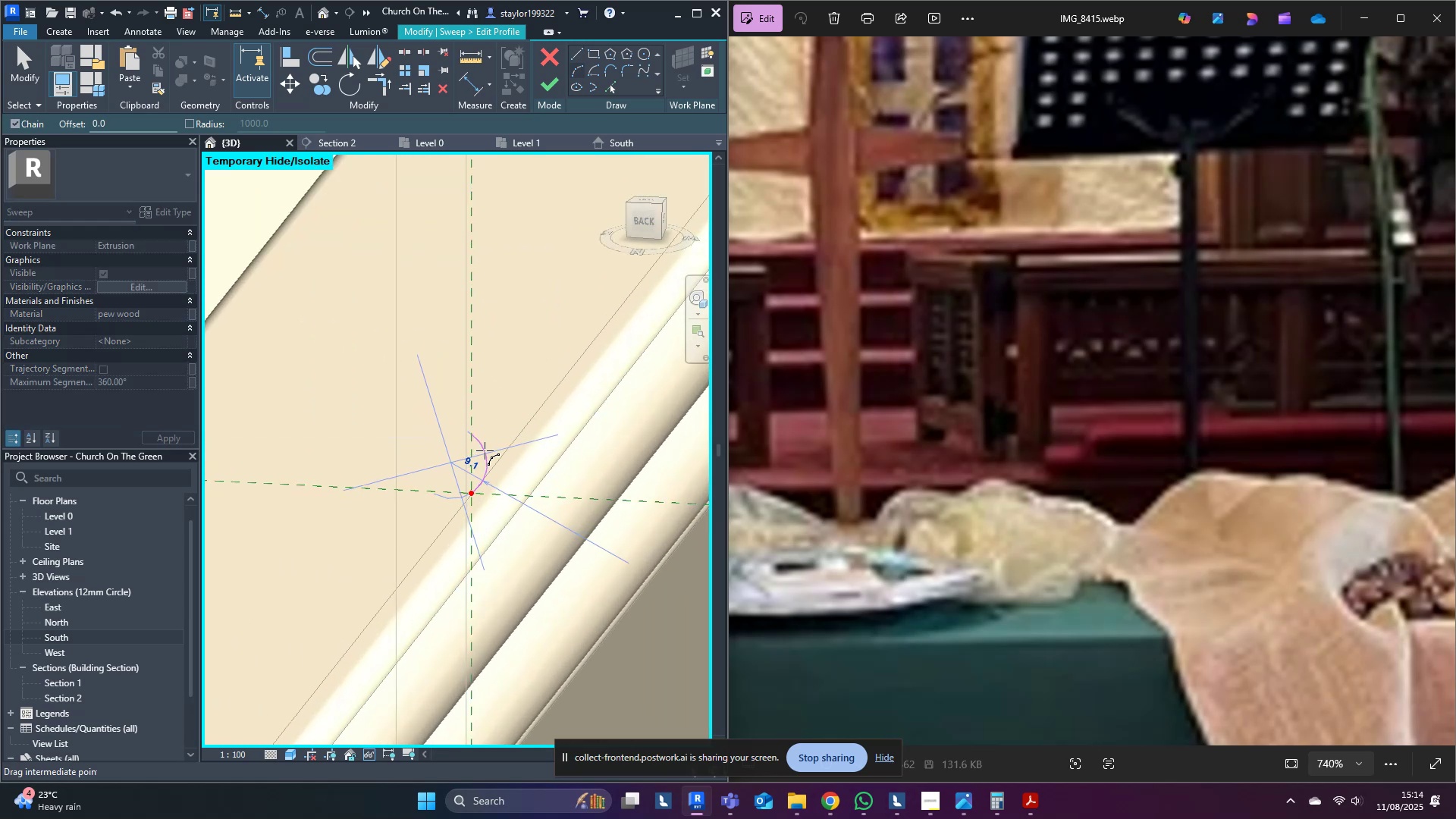 
left_click([488, 450])
 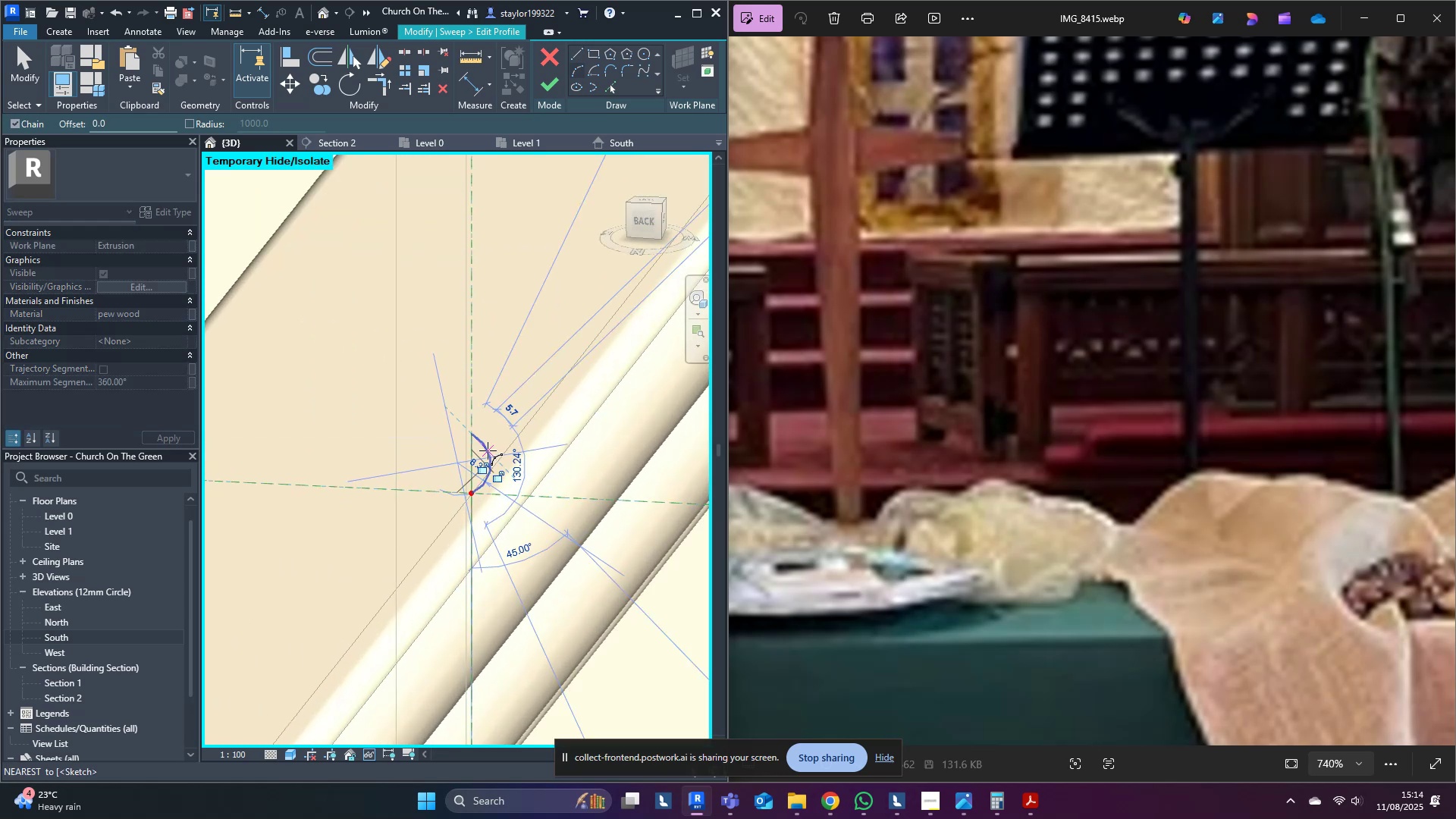 
key(Escape)
 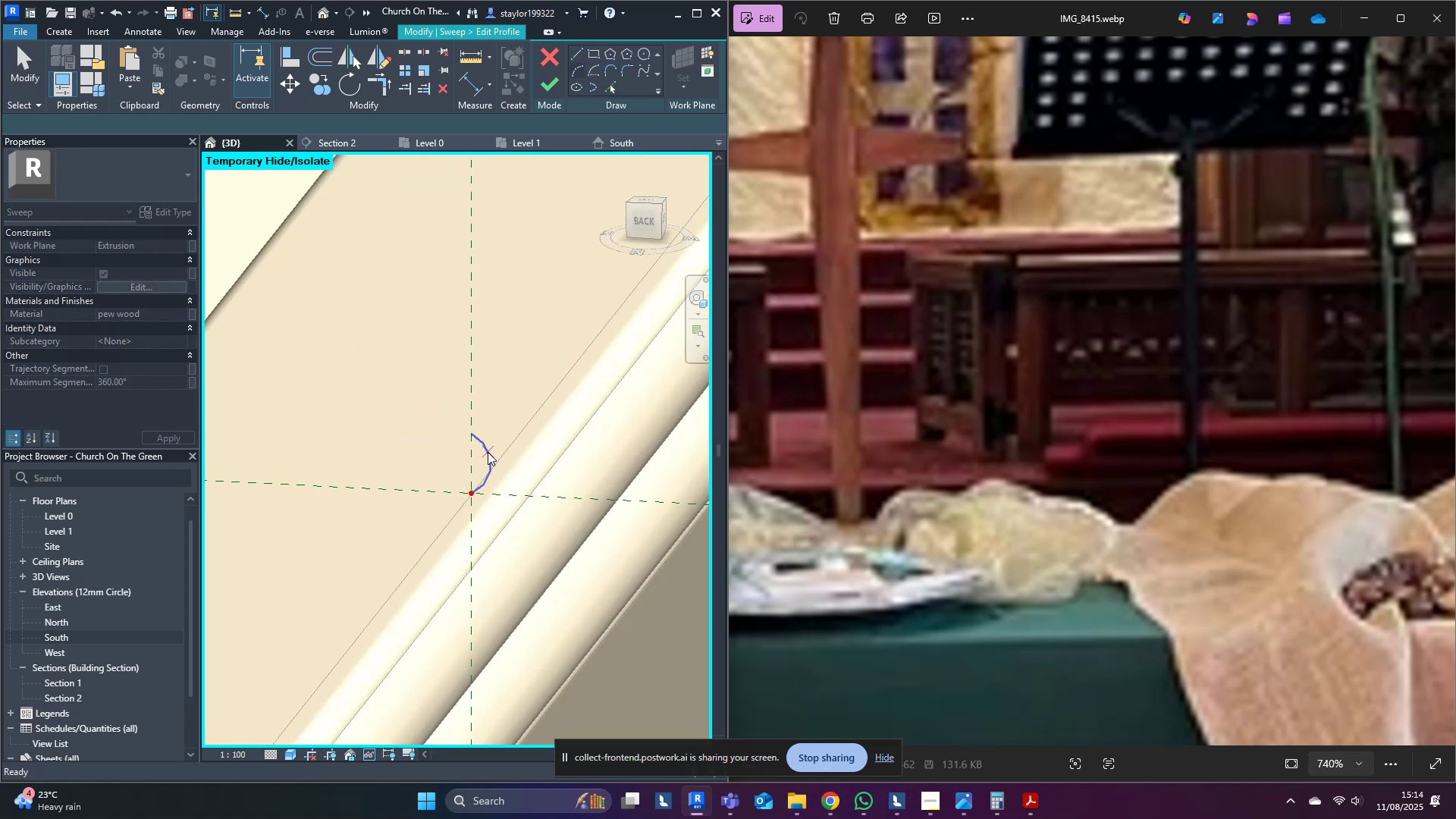 
middle_click([488, 452])
 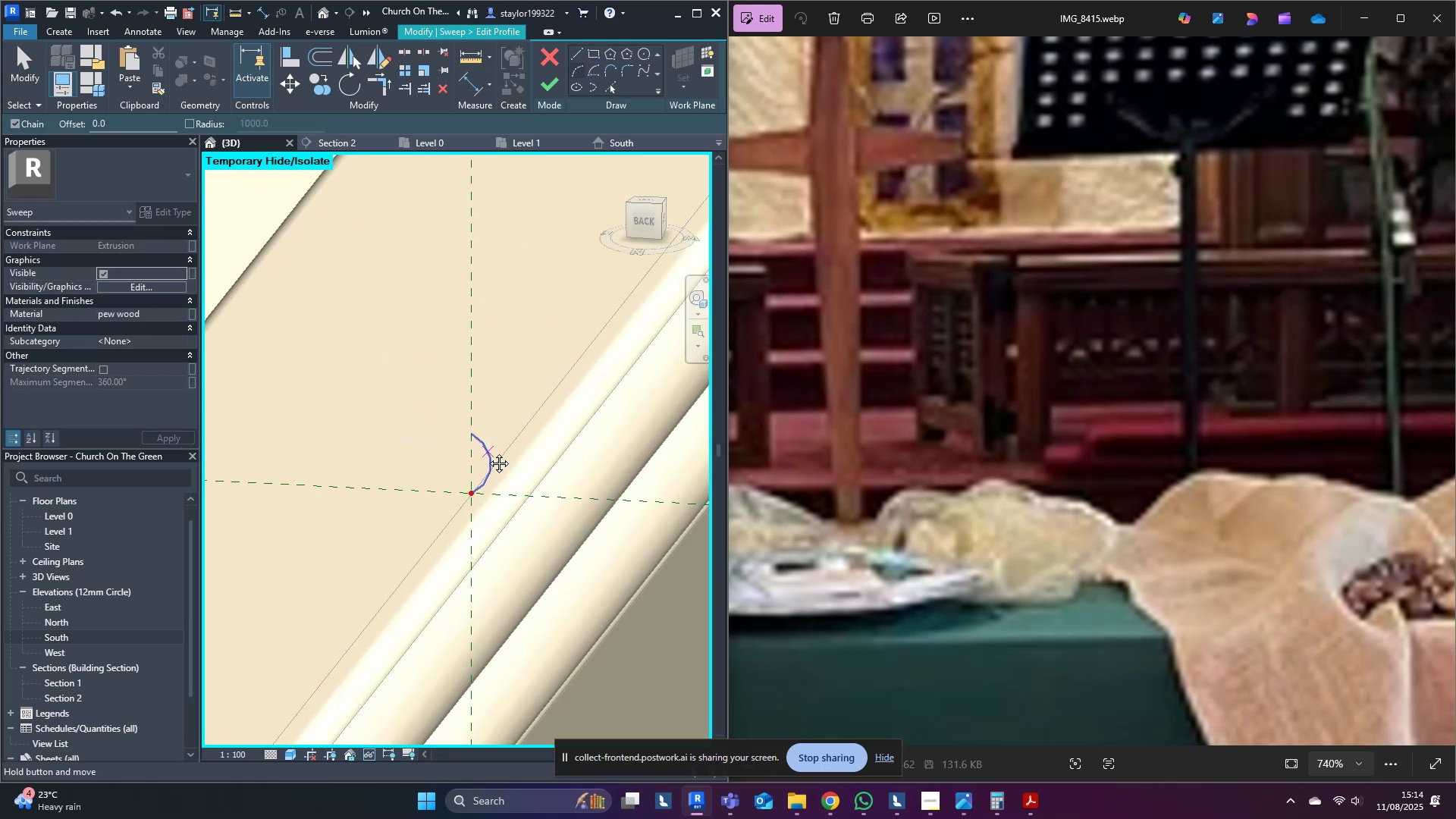 
hold_key(key=Escape, duration=2.65)
 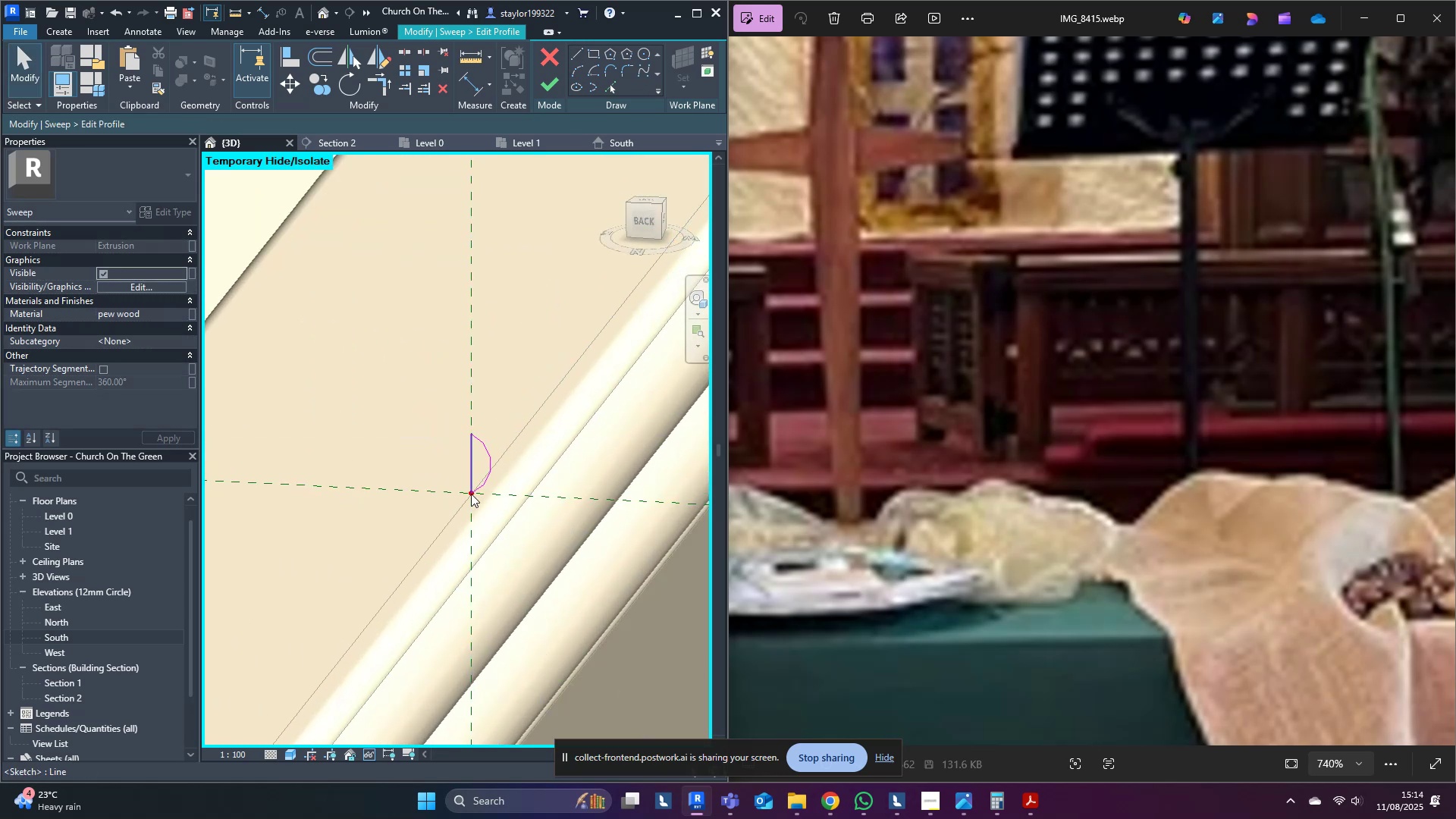 
left_click([578, 52])
 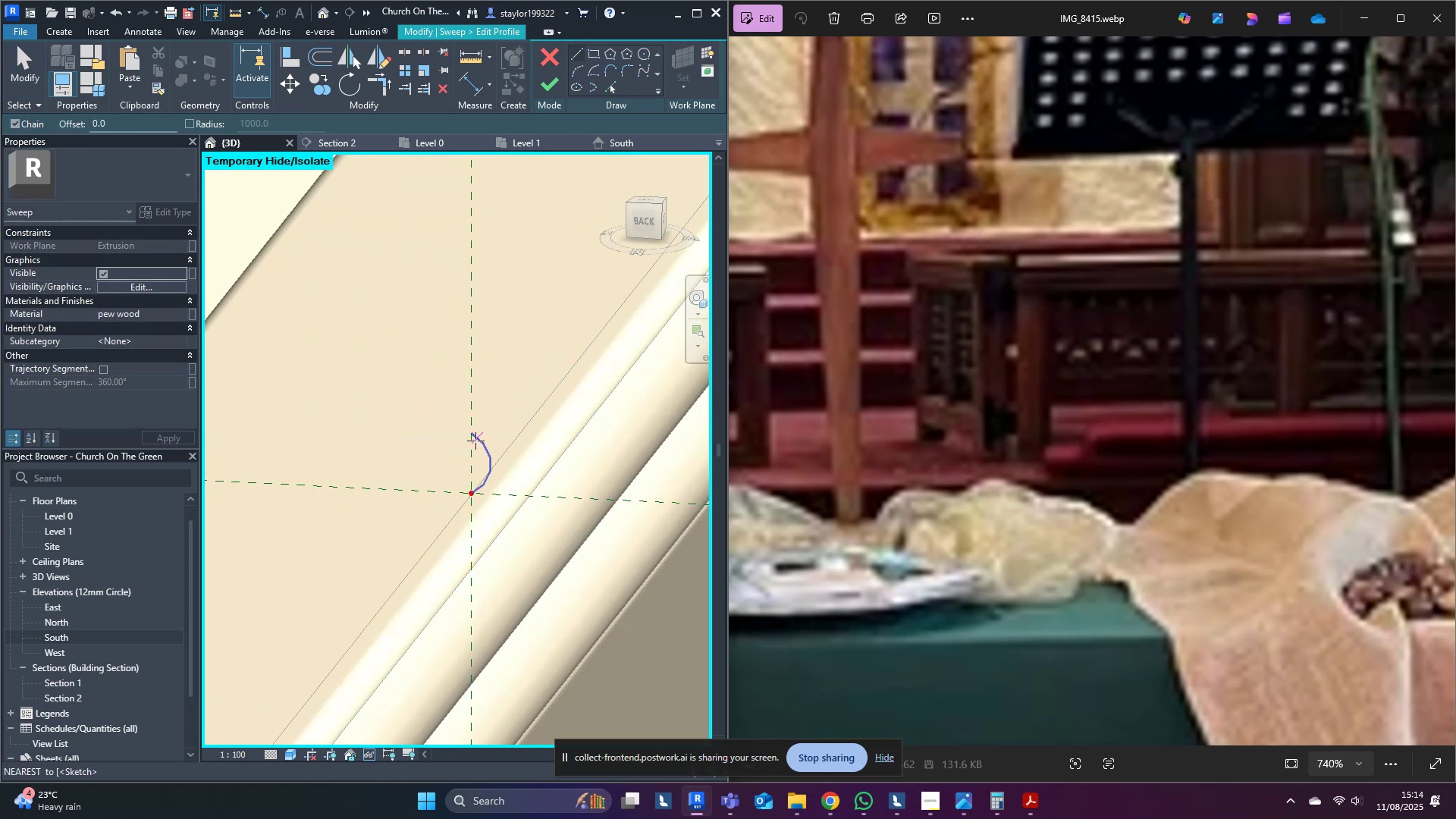 
left_click([475, 435])
 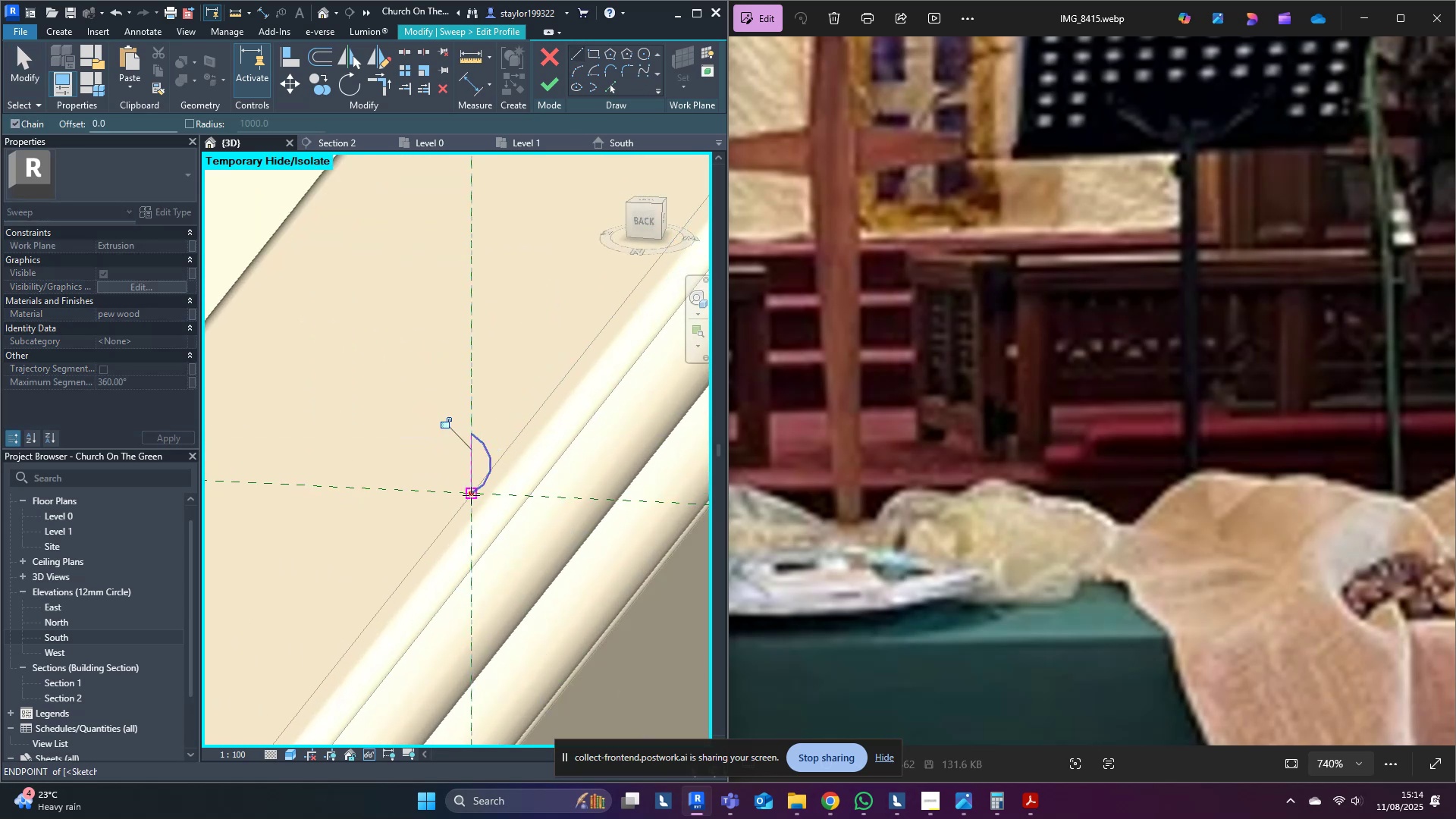 
key(Escape)
 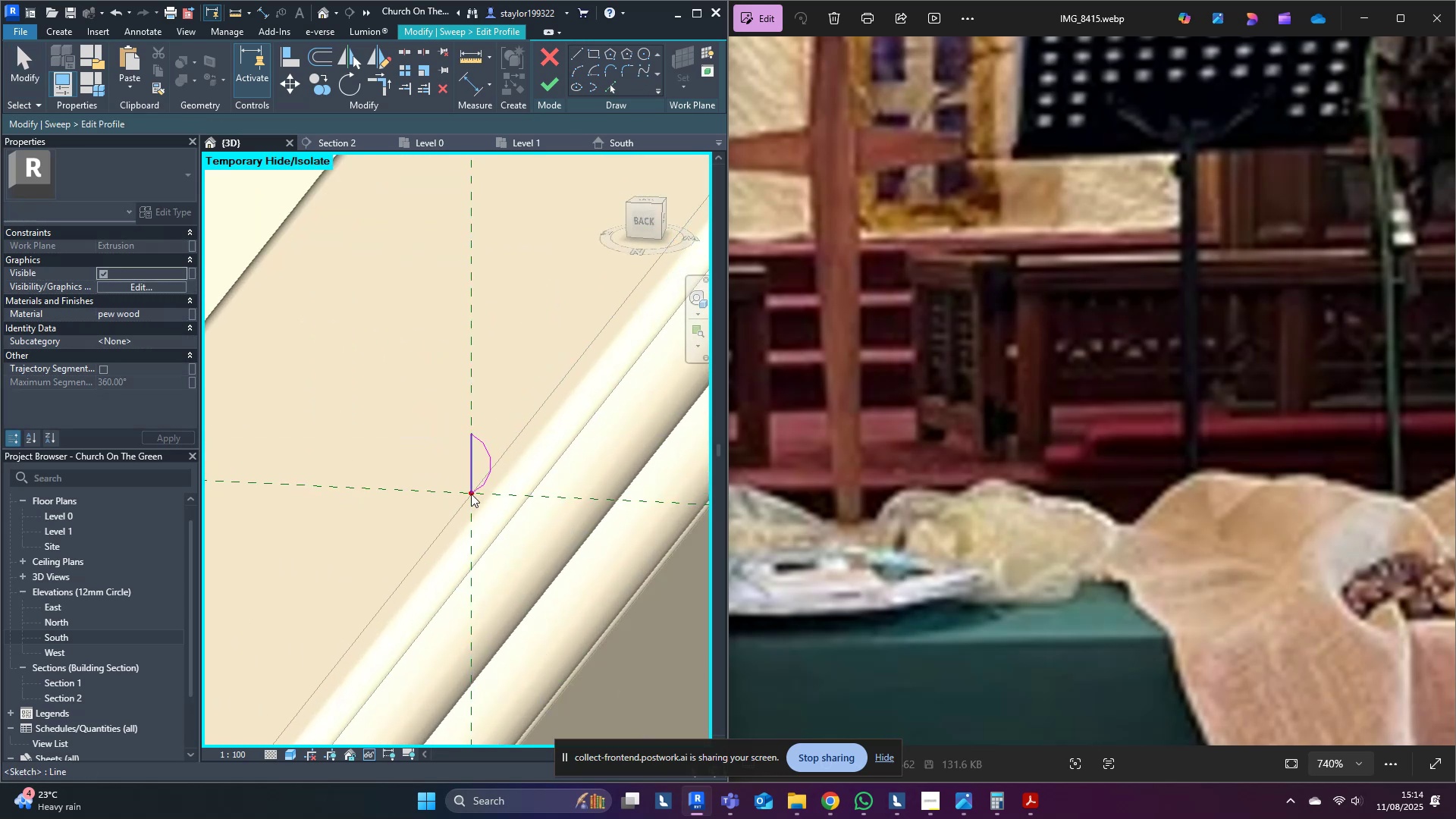 
middle_click([471, 494])
 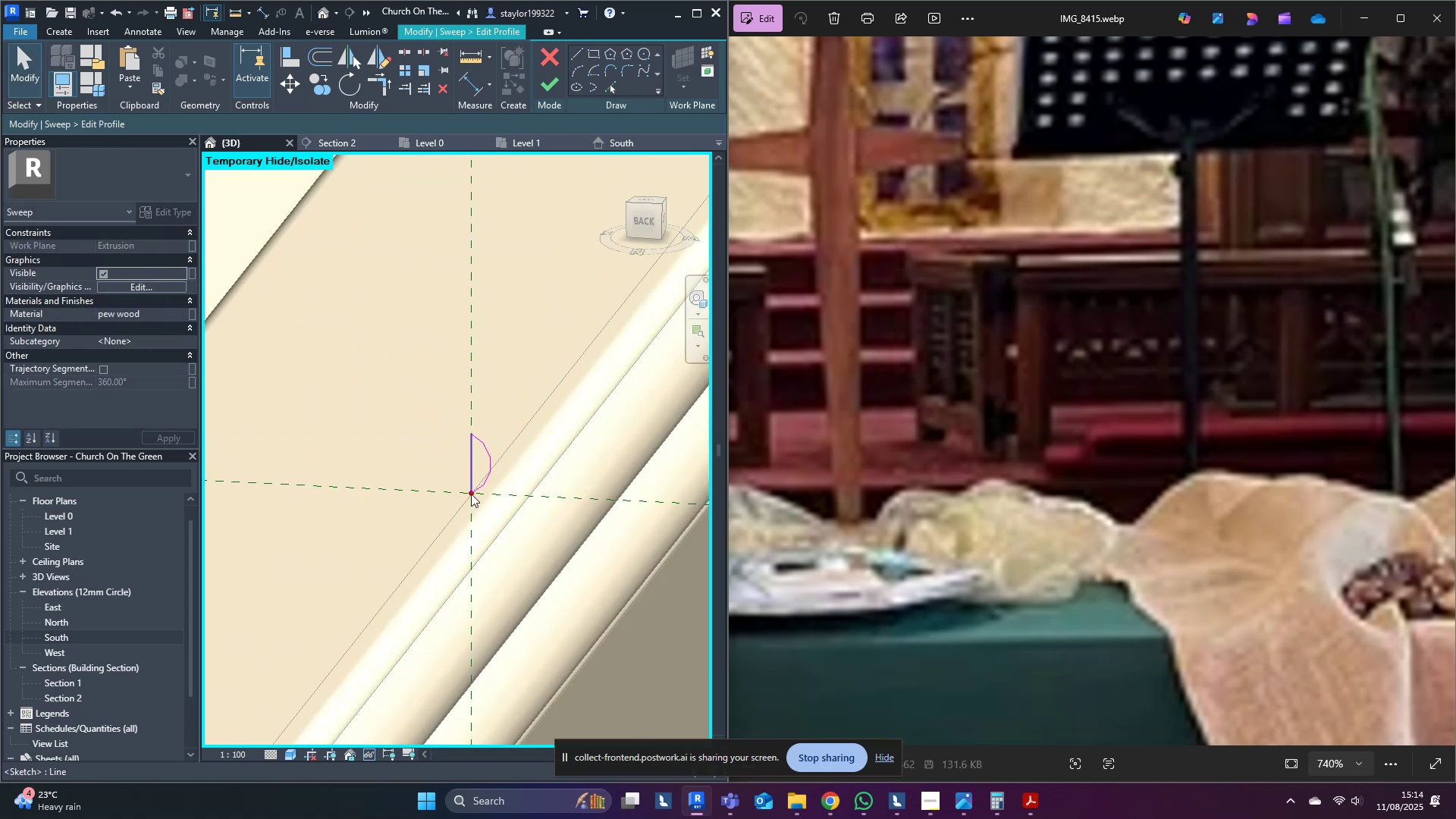 
scroll: coordinate [471, 494], scroll_direction: down, amount: 4.0
 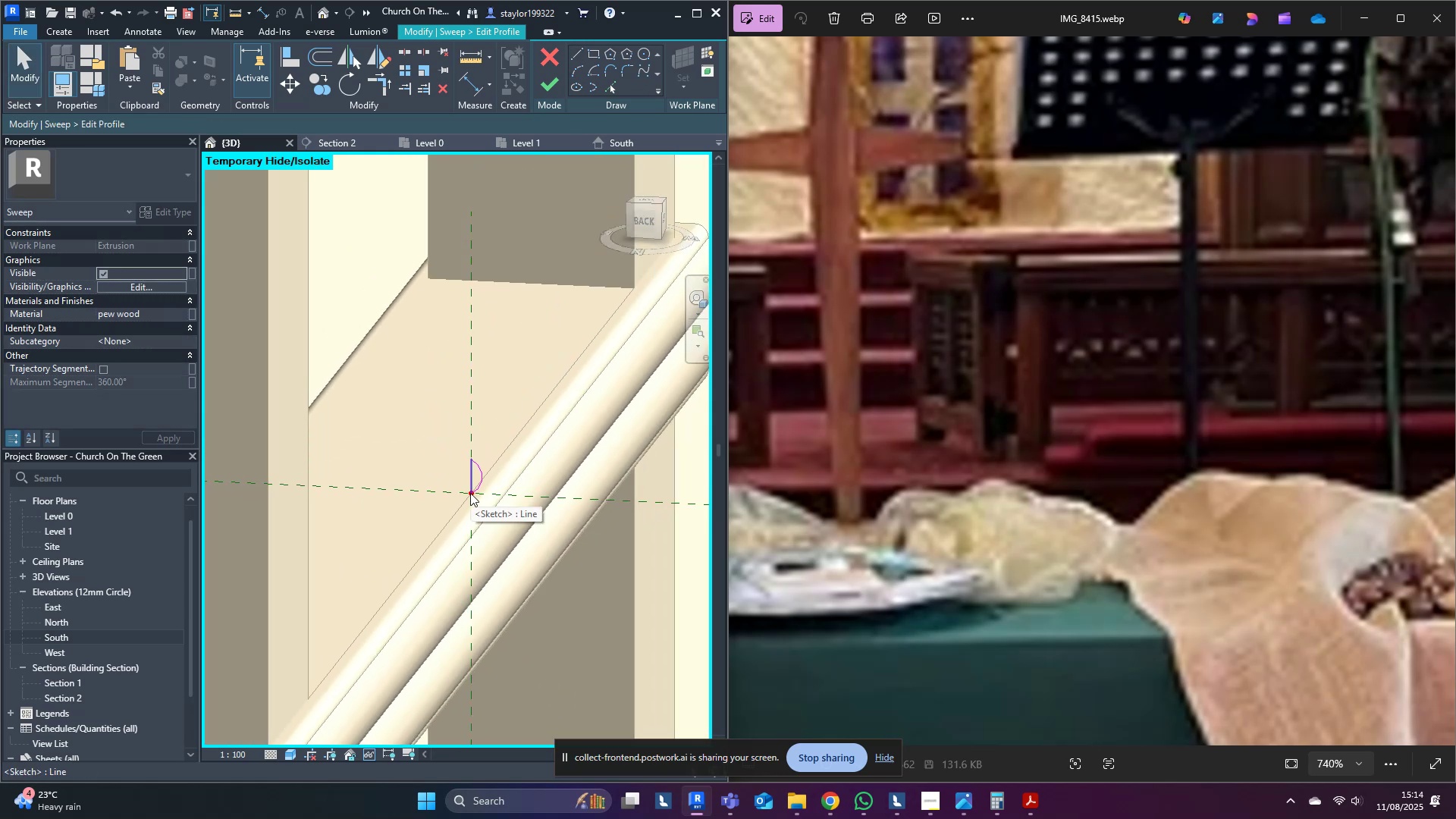 
type(md)
key(Tab)
 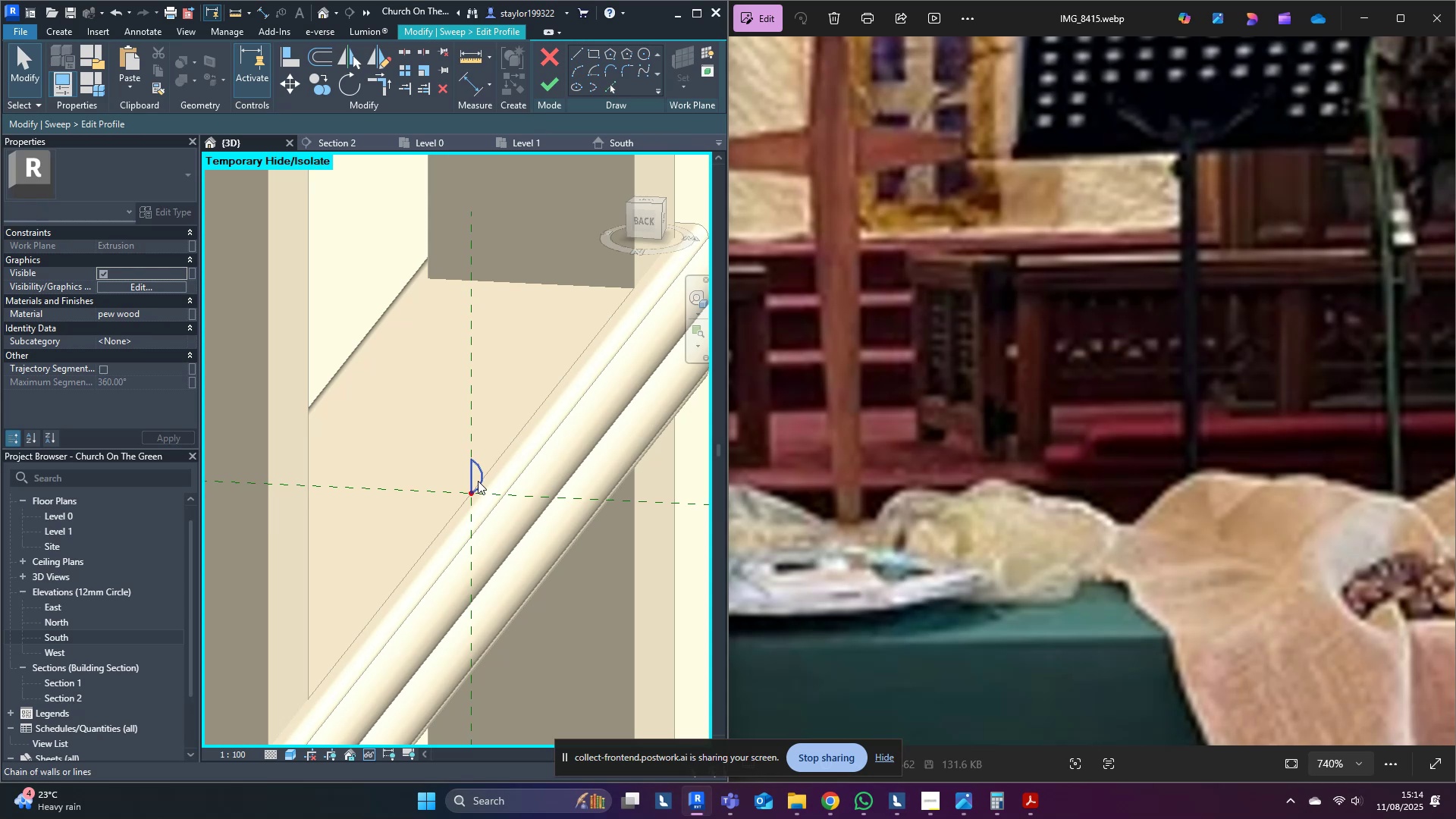 
left_click([478, 481])
 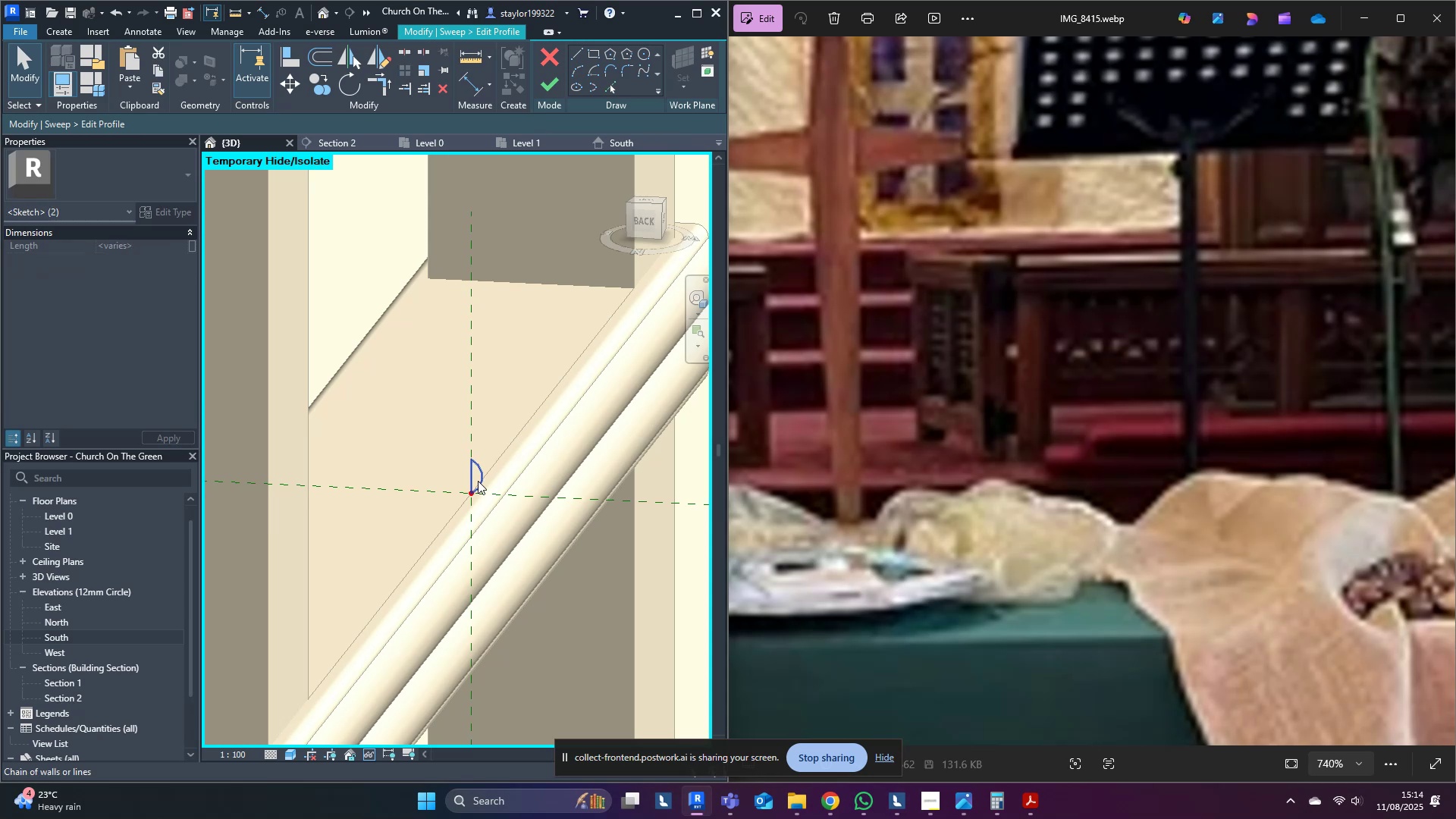 
scroll: coordinate [478, 481], scroll_direction: down, amount: 5.0
 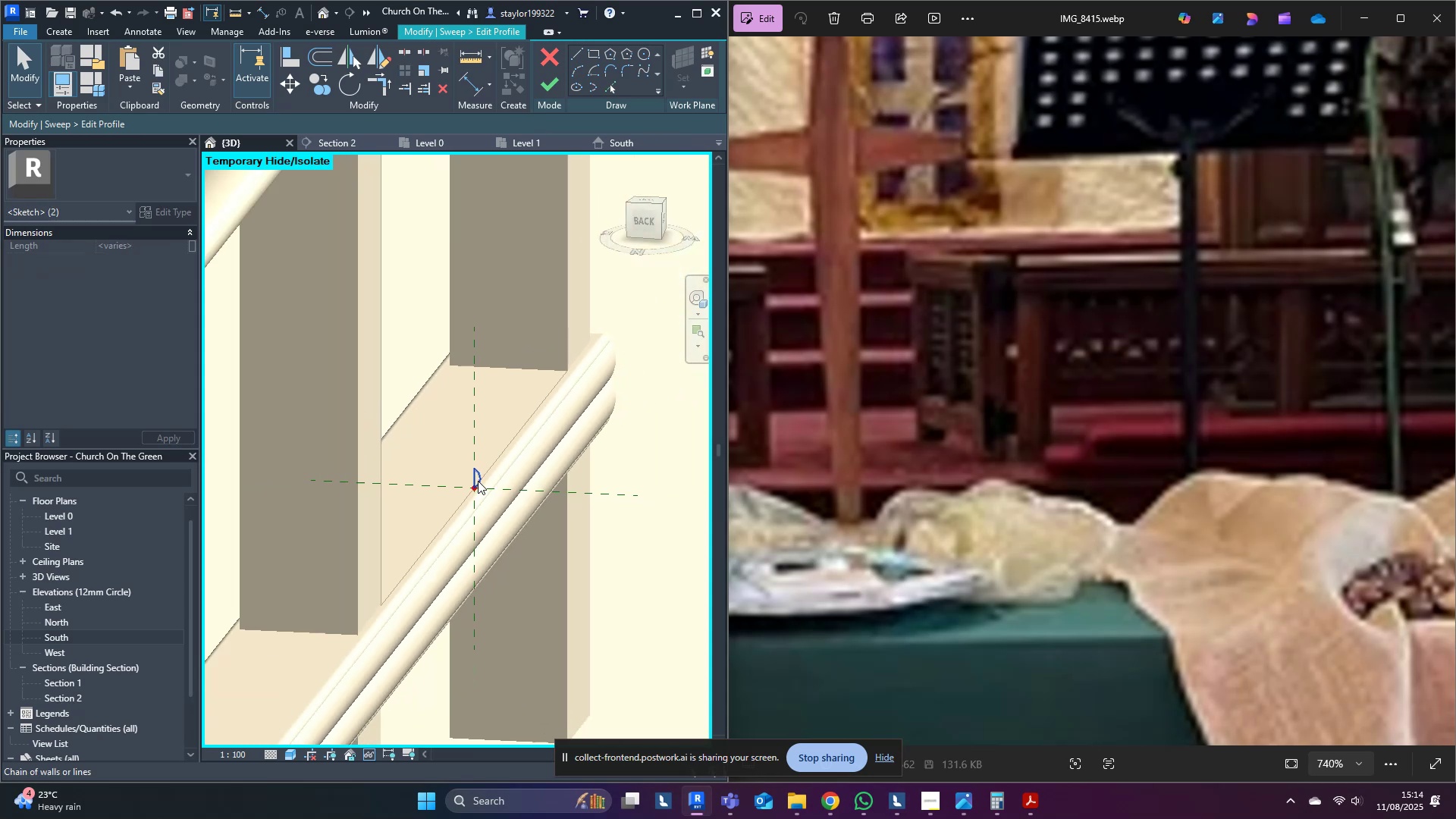 
type(wf)
 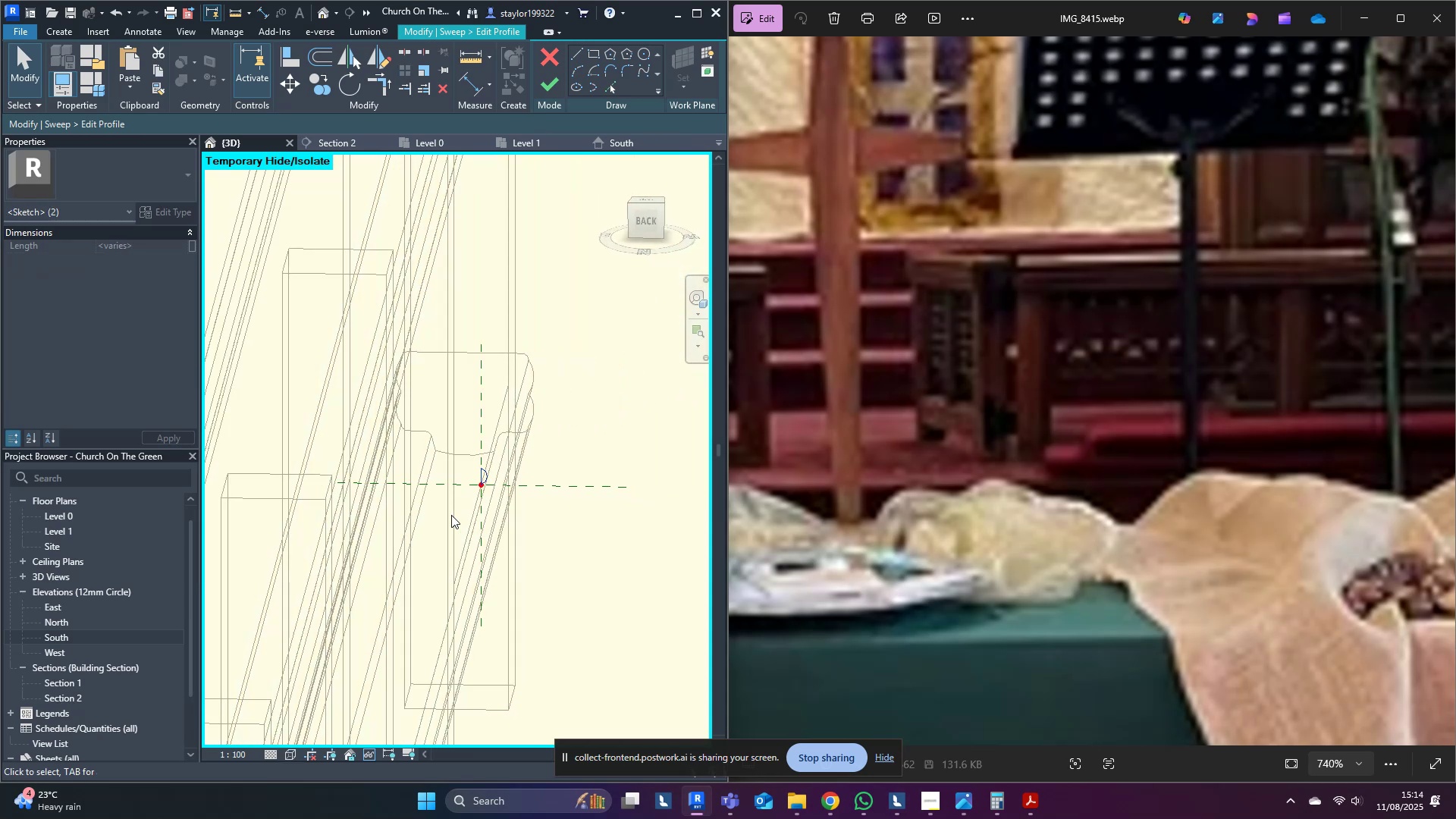 
hold_key(key=ShiftLeft, duration=0.69)
 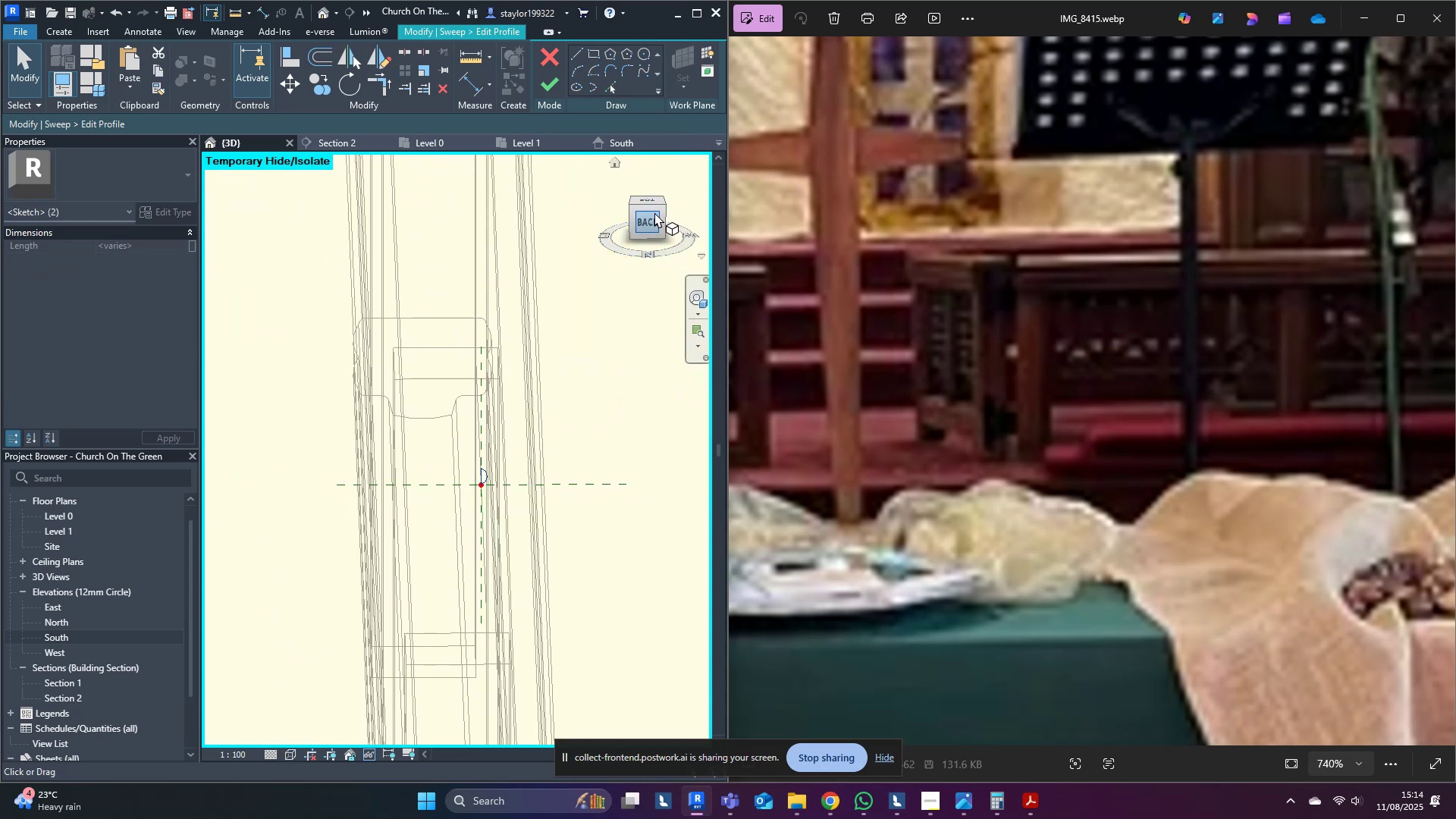 
left_click([648, 221])
 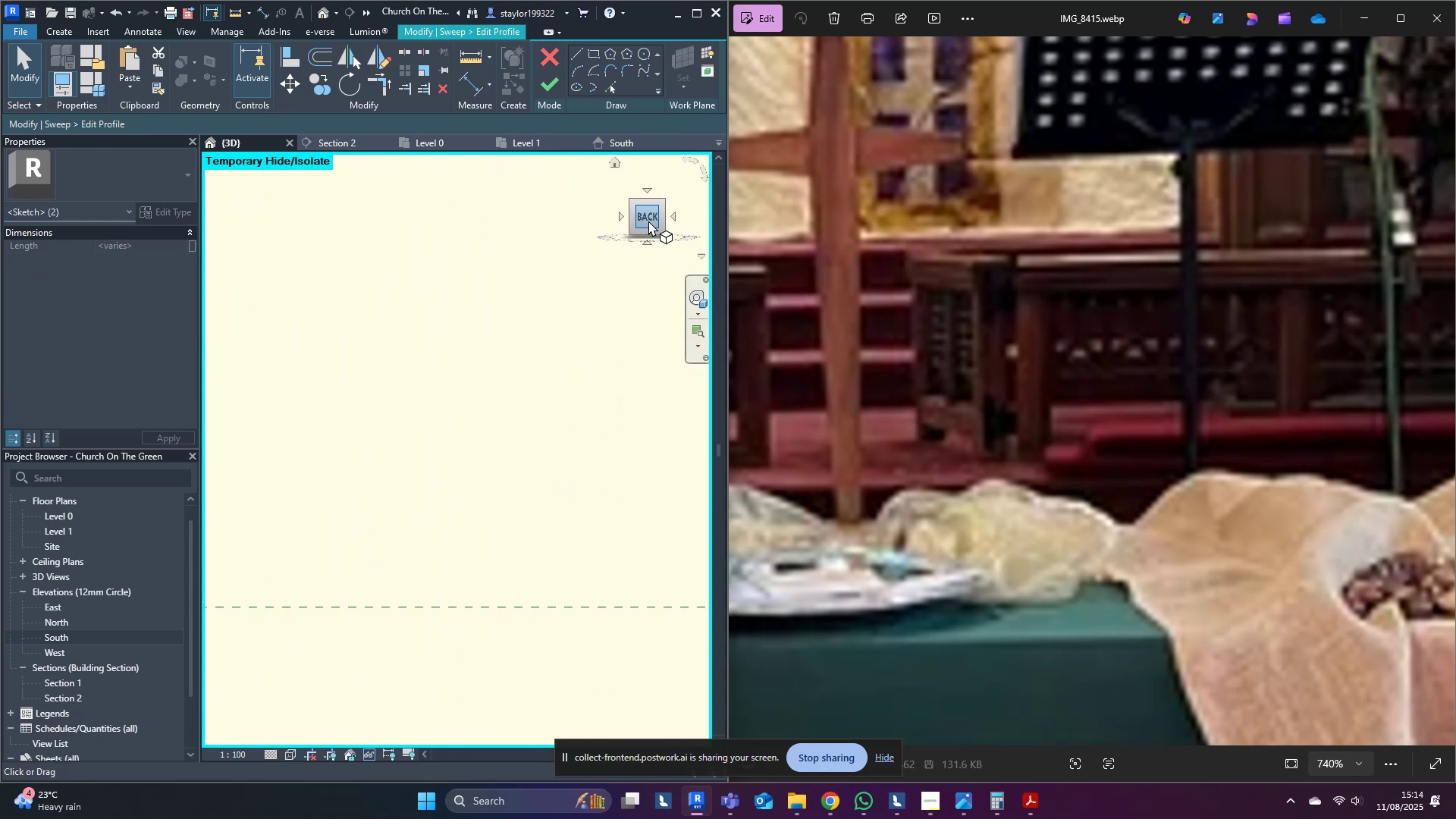 
scroll: coordinate [423, 524], scroll_direction: down, amount: 28.0
 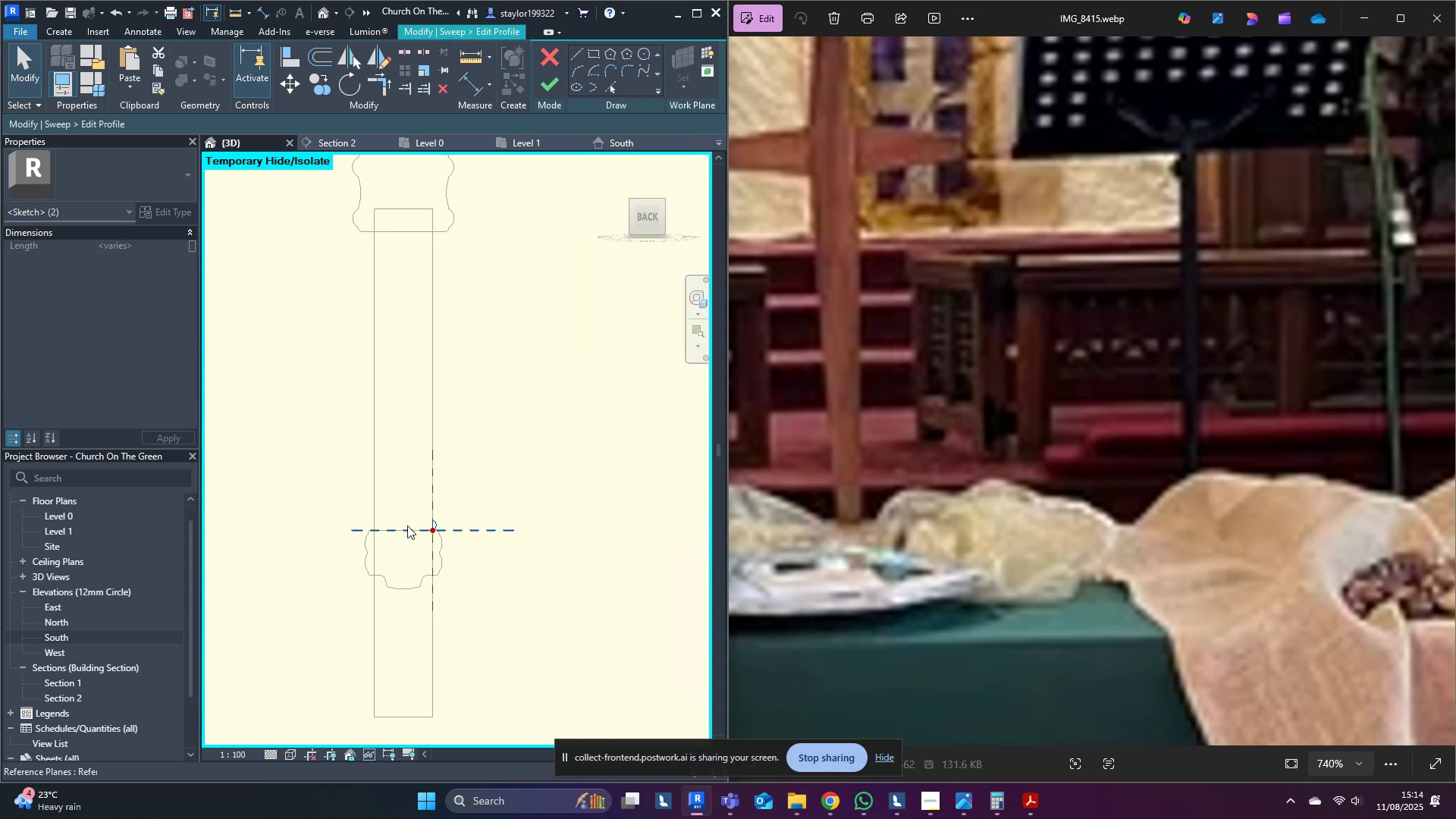 
hold_key(key=D, duration=16.05)
 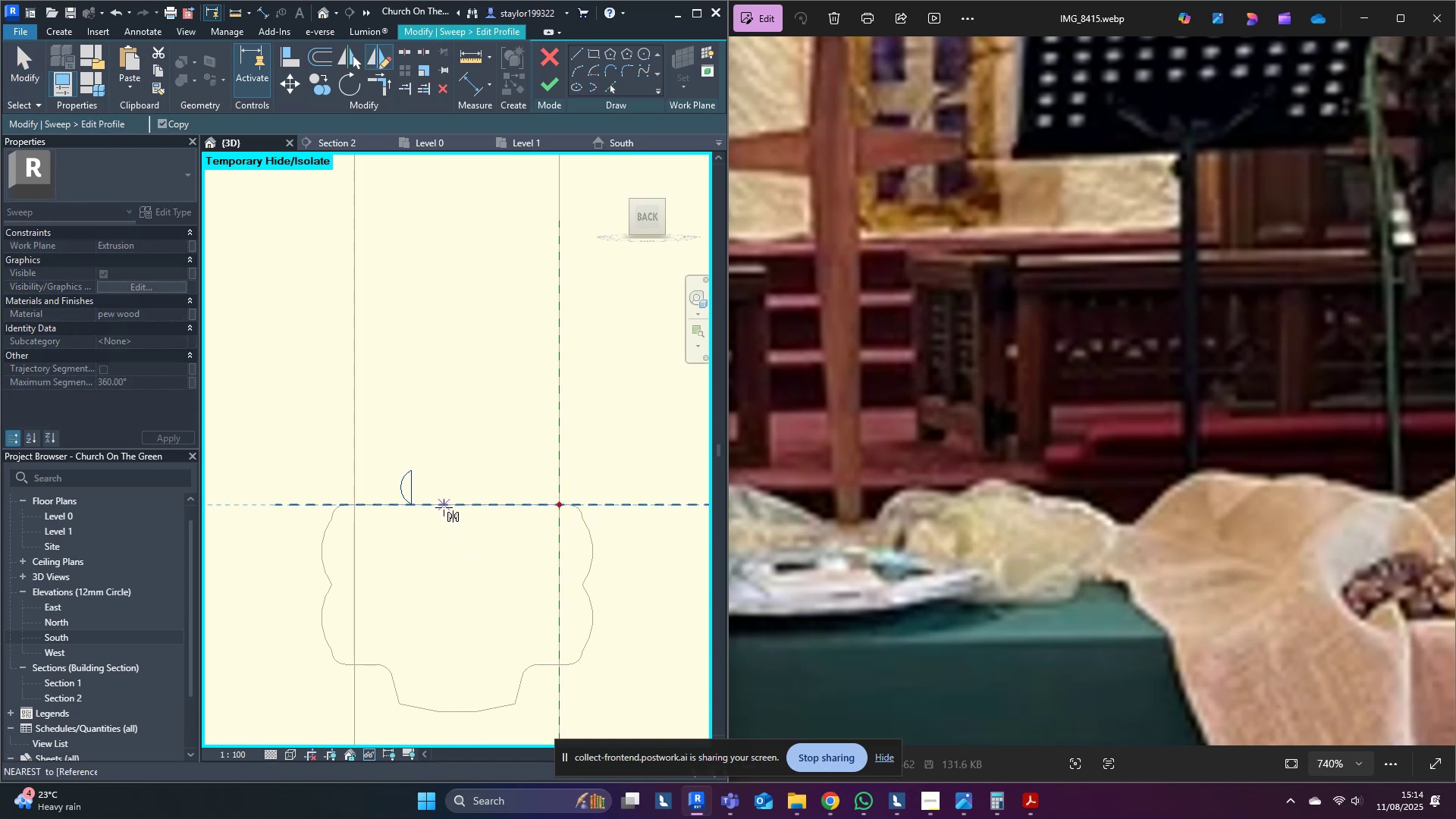 
key(M)
 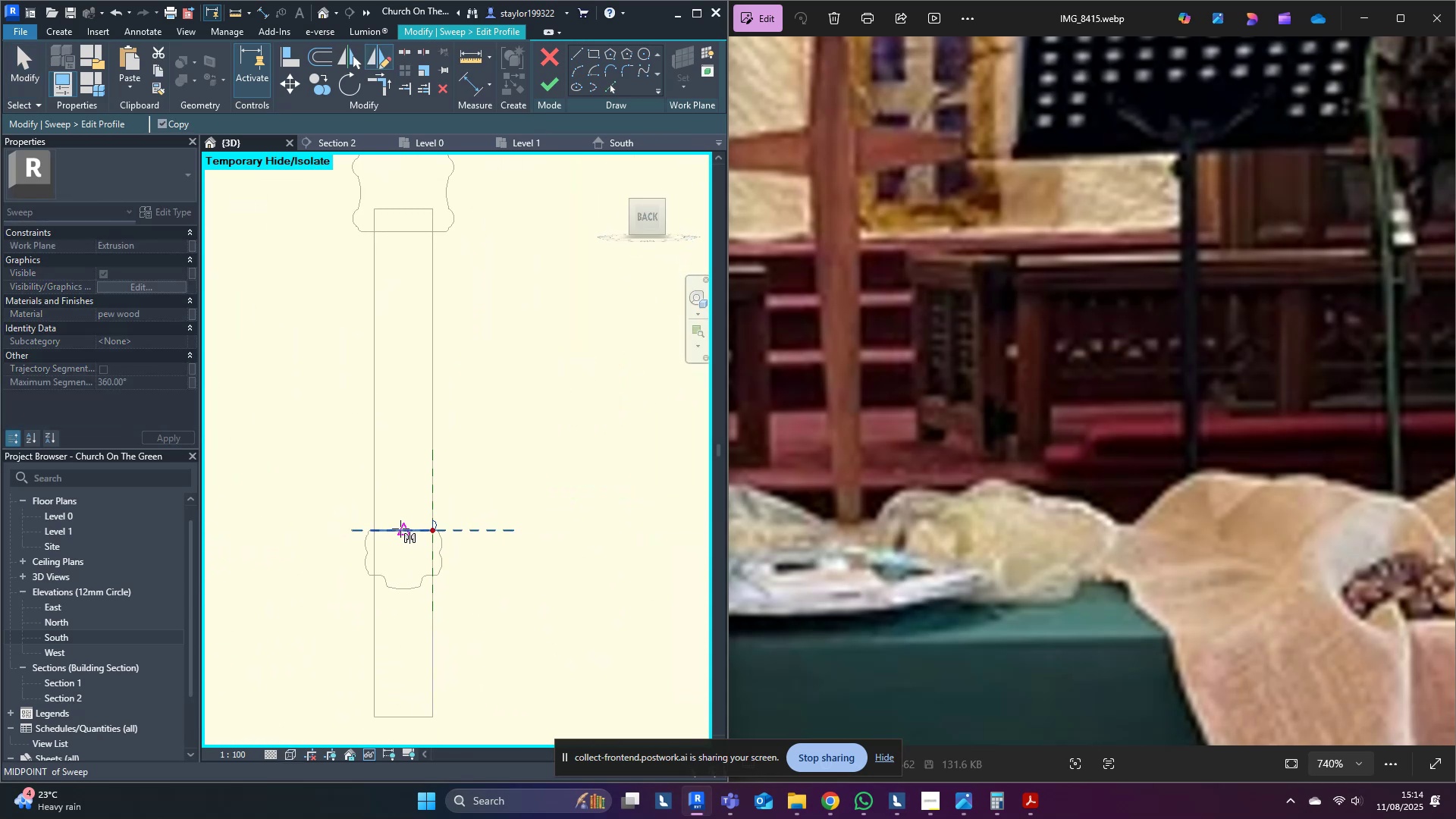 
left_click([402, 529])
 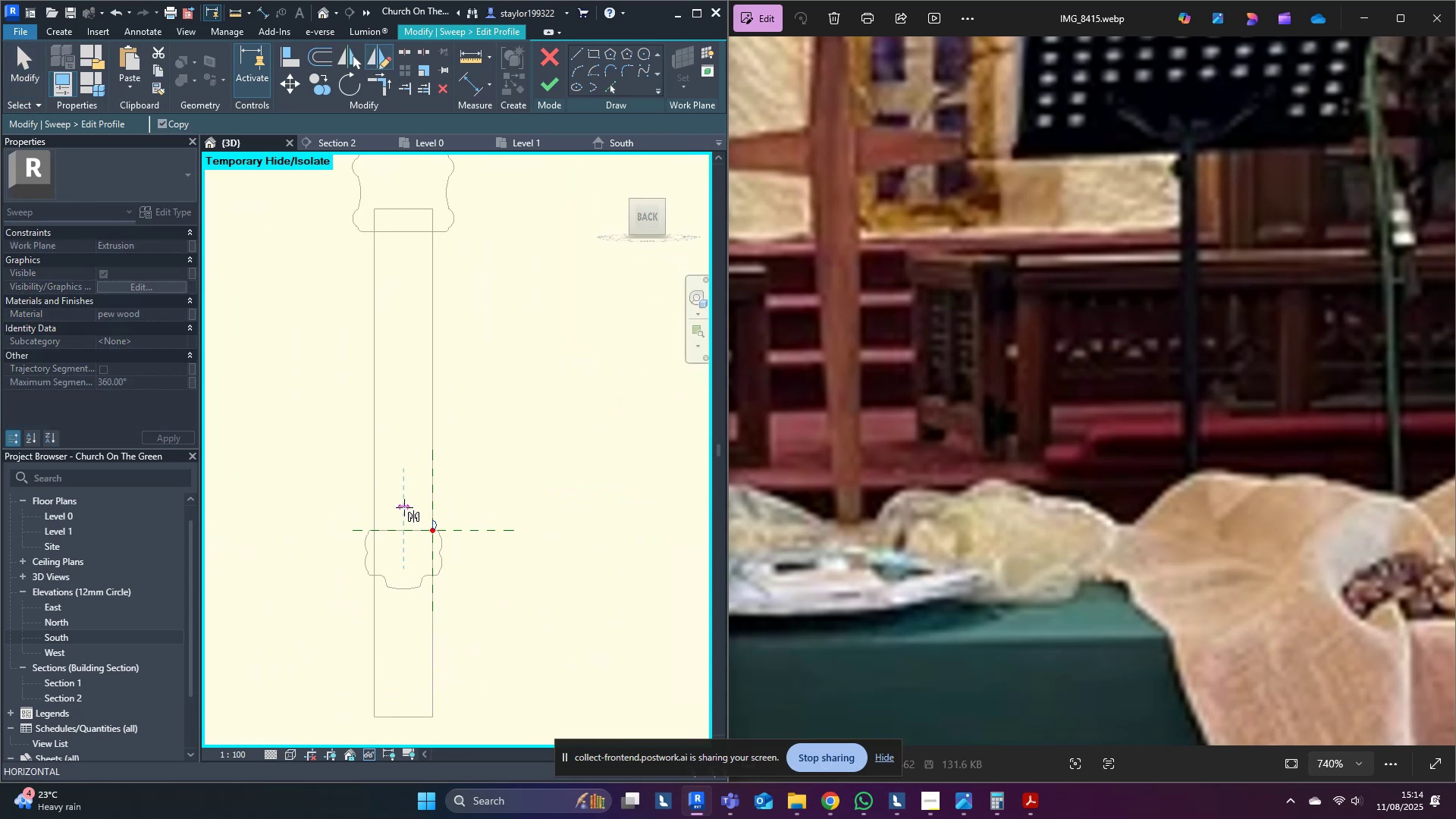 
double_click([404, 507])
 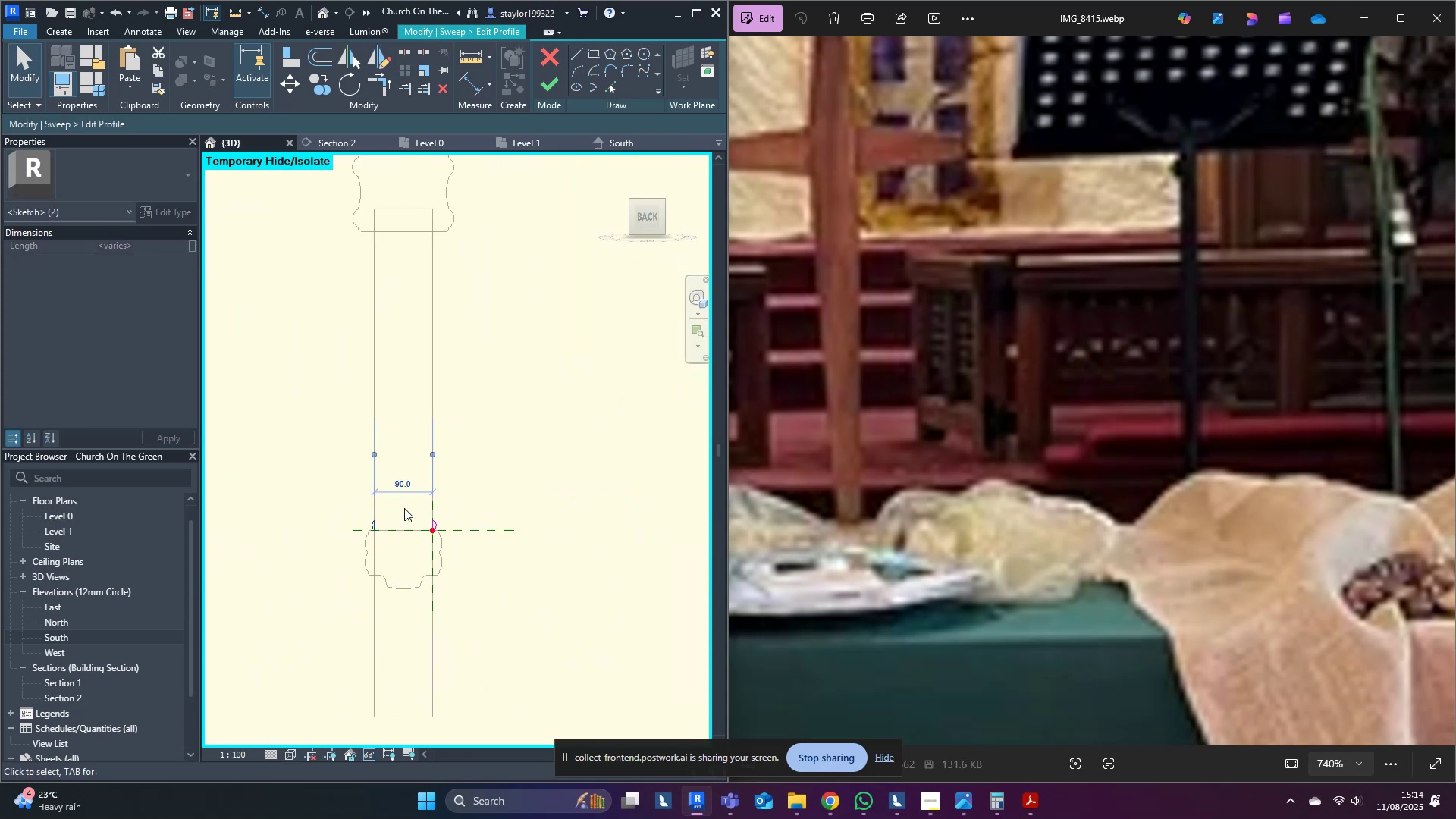 
scroll: coordinate [384, 522], scroll_direction: up, amount: 10.0
 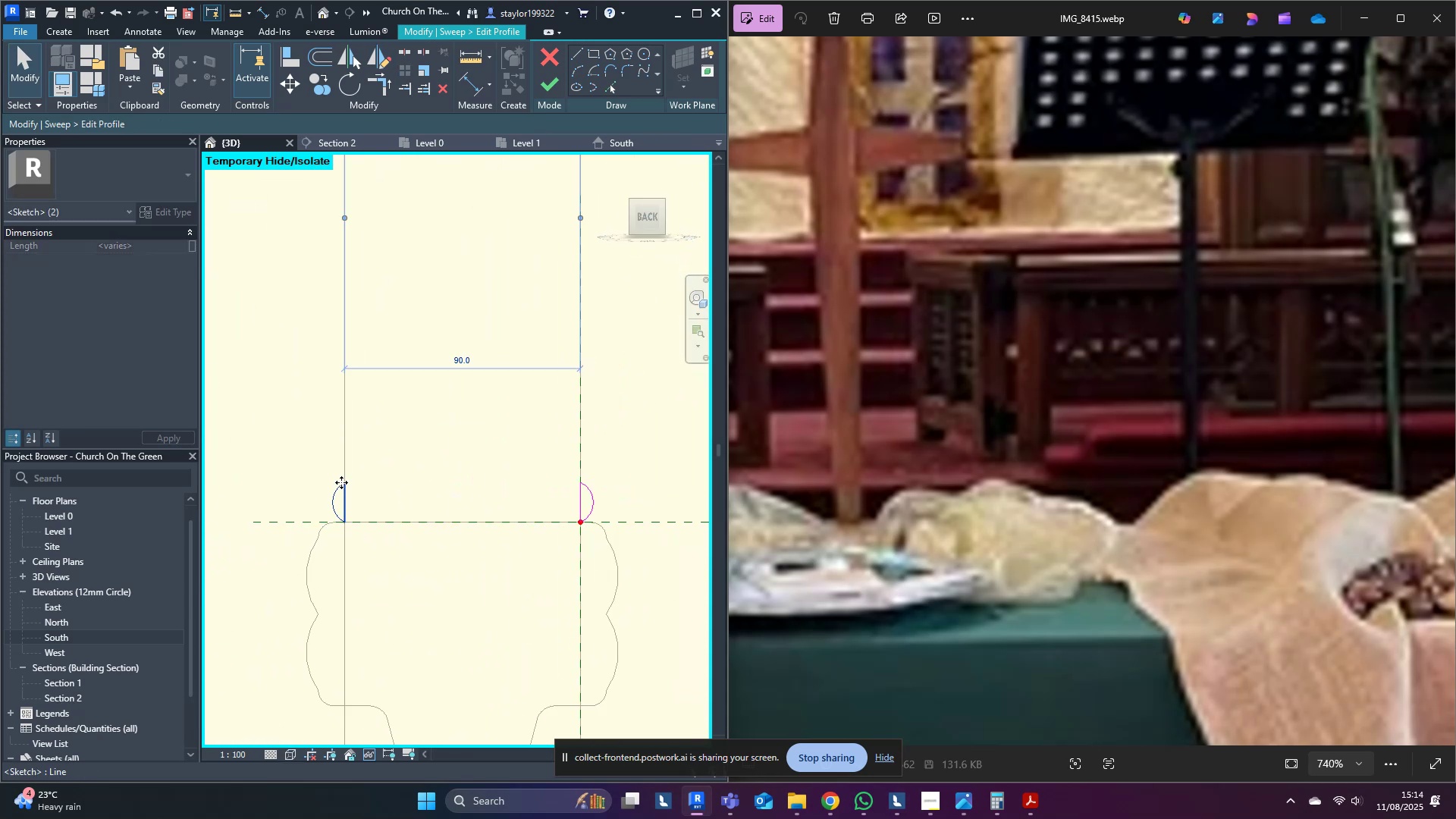 
left_click_drag(start_coordinate=[322, 447], to_coordinate=[369, 541])
 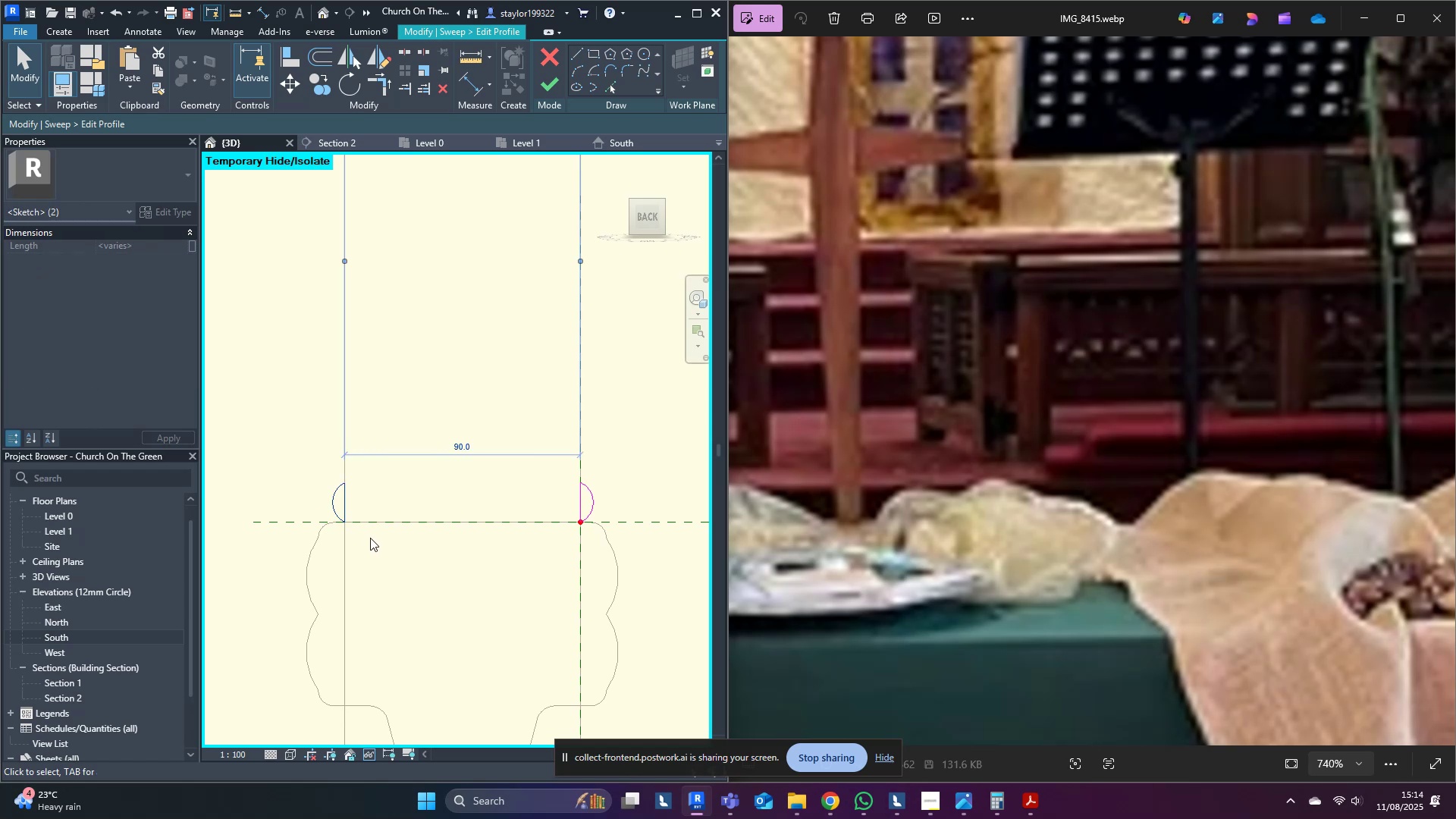 
scroll: coordinate [370, 538], scroll_direction: up, amount: 4.0
 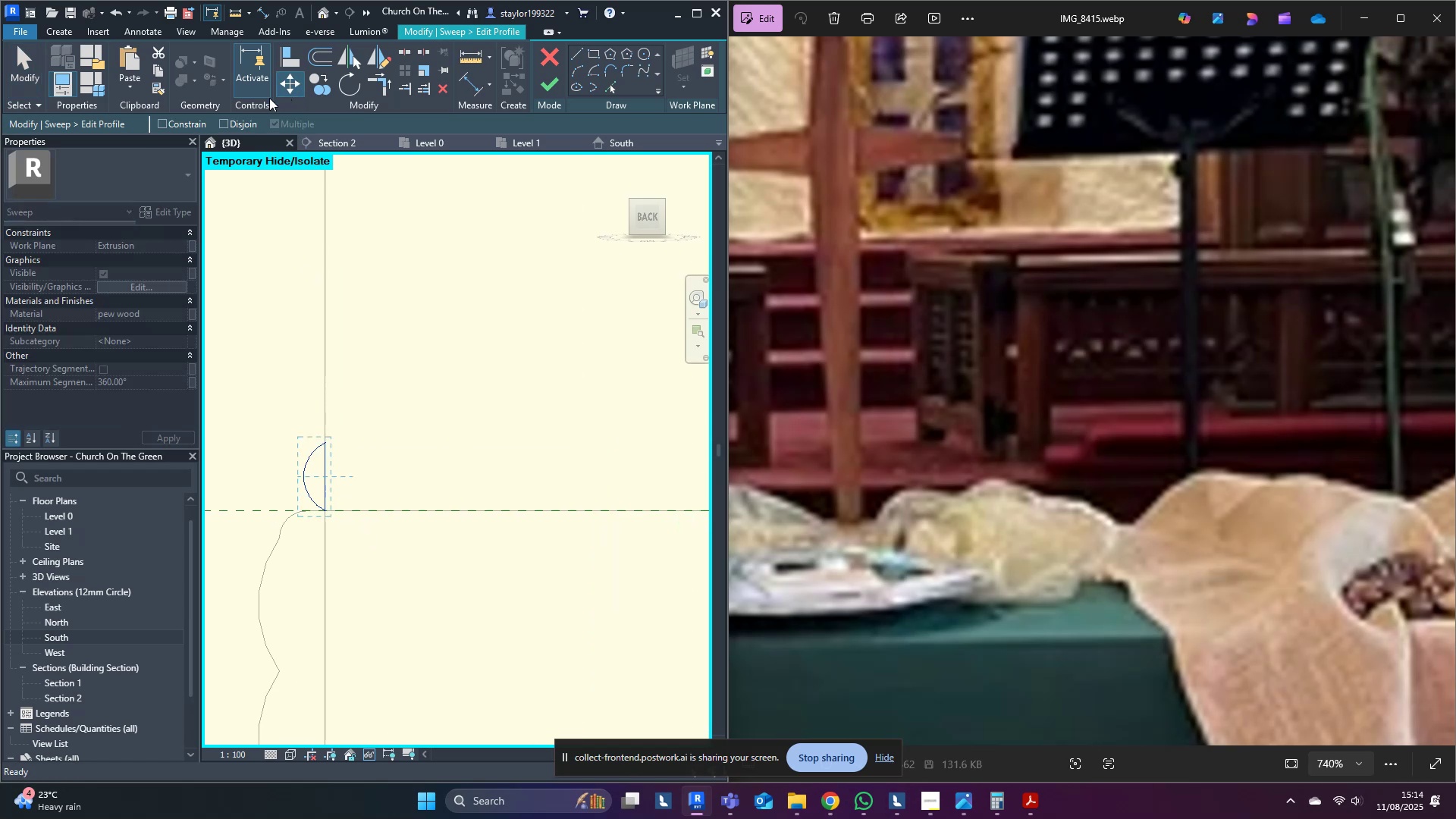 
left_click([245, 124])
 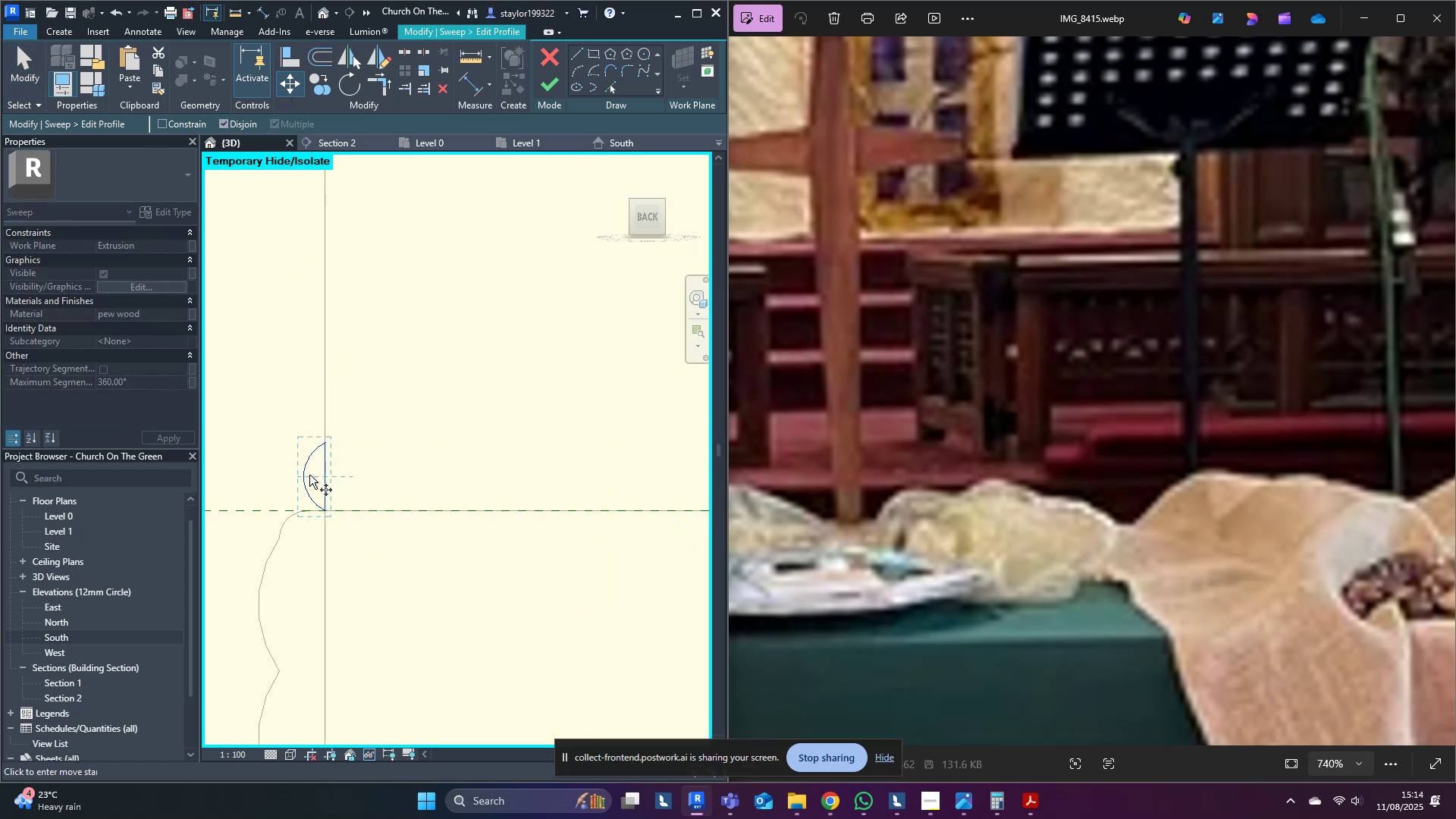 
left_click([303, 471])
 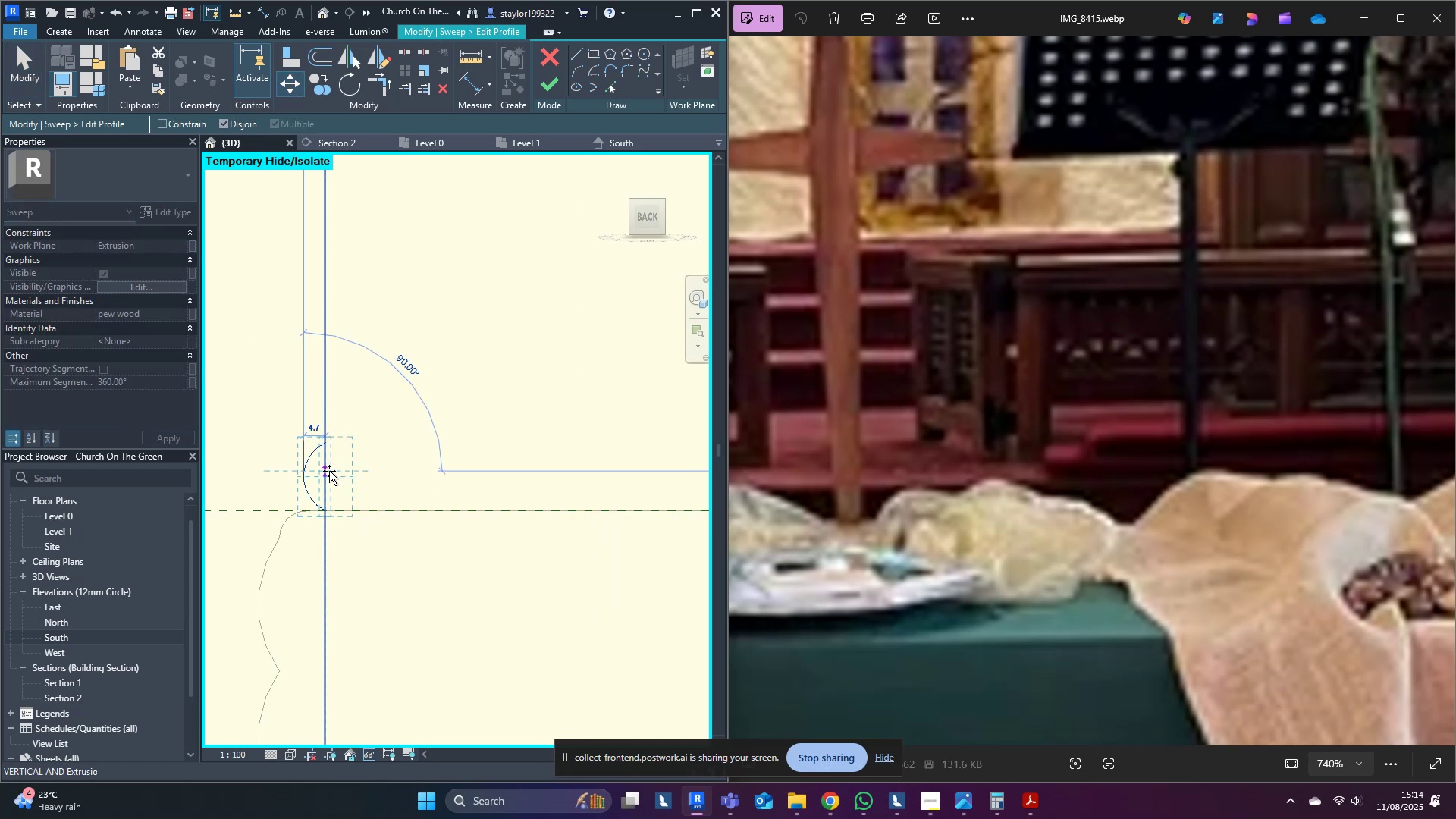 
key(Escape)
type(mv)
 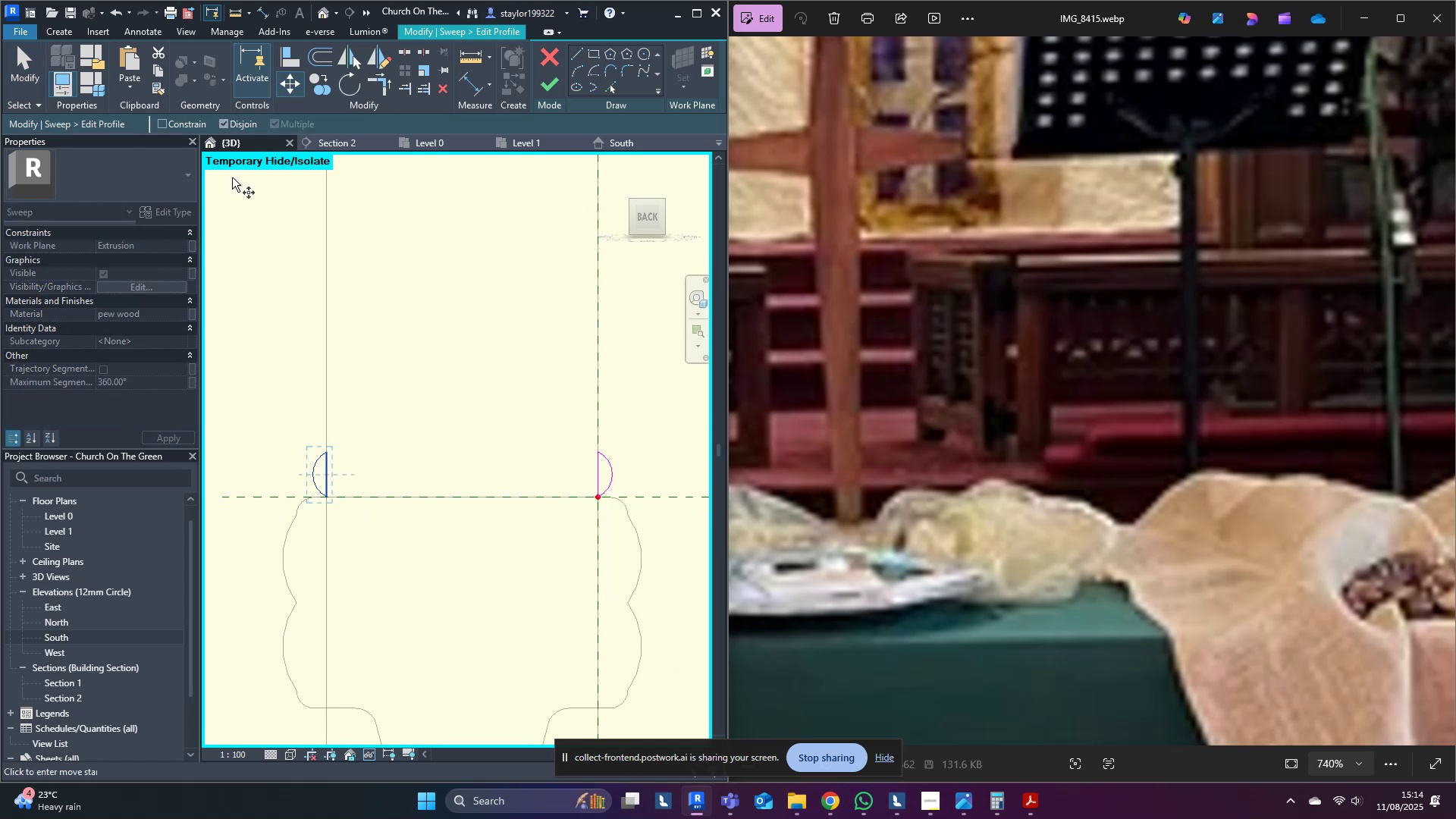 
scroll: coordinate [329, 471], scroll_direction: down, amount: 3.0
 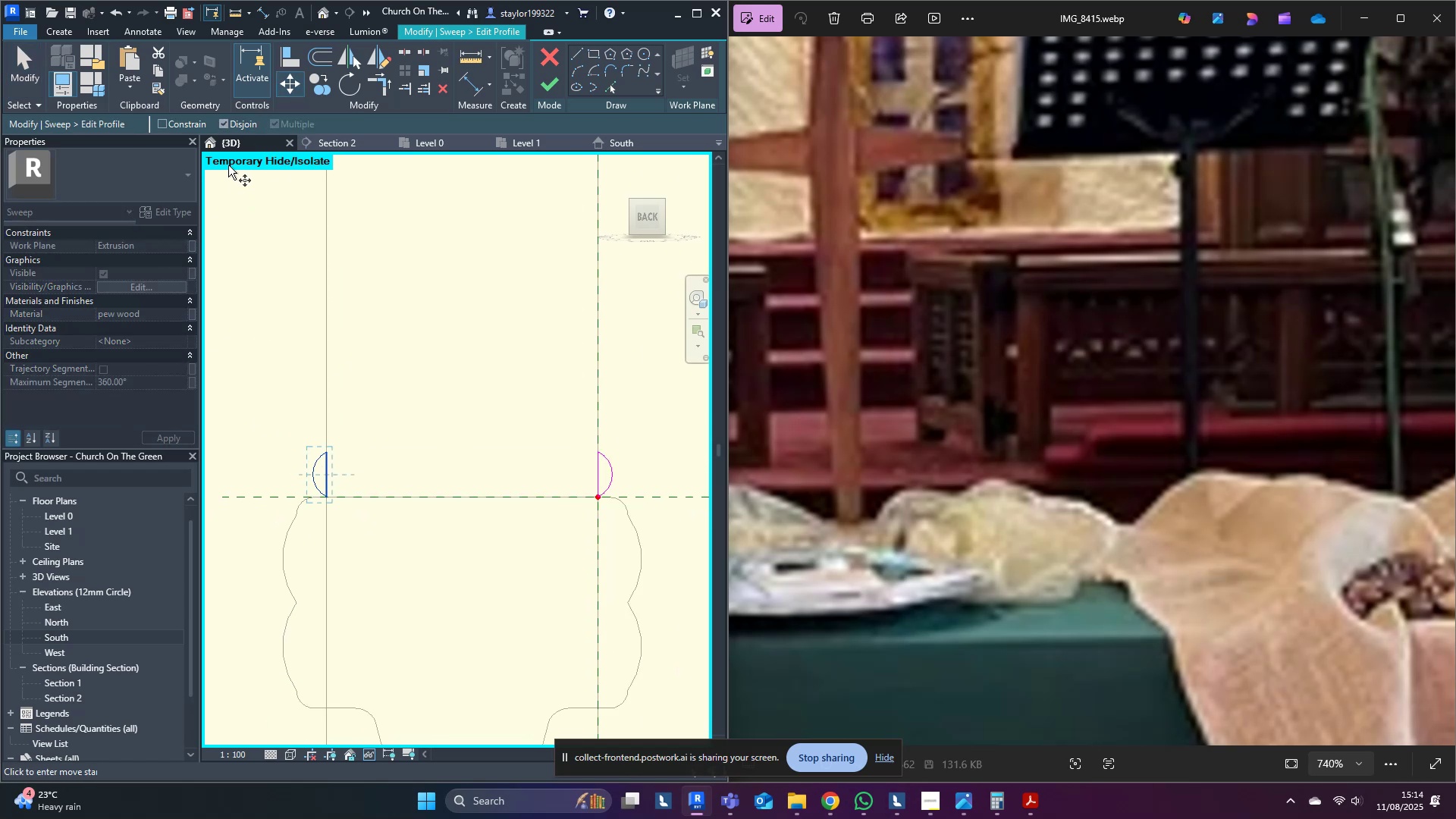 
scroll: coordinate [280, 451], scroll_direction: up, amount: 3.0
 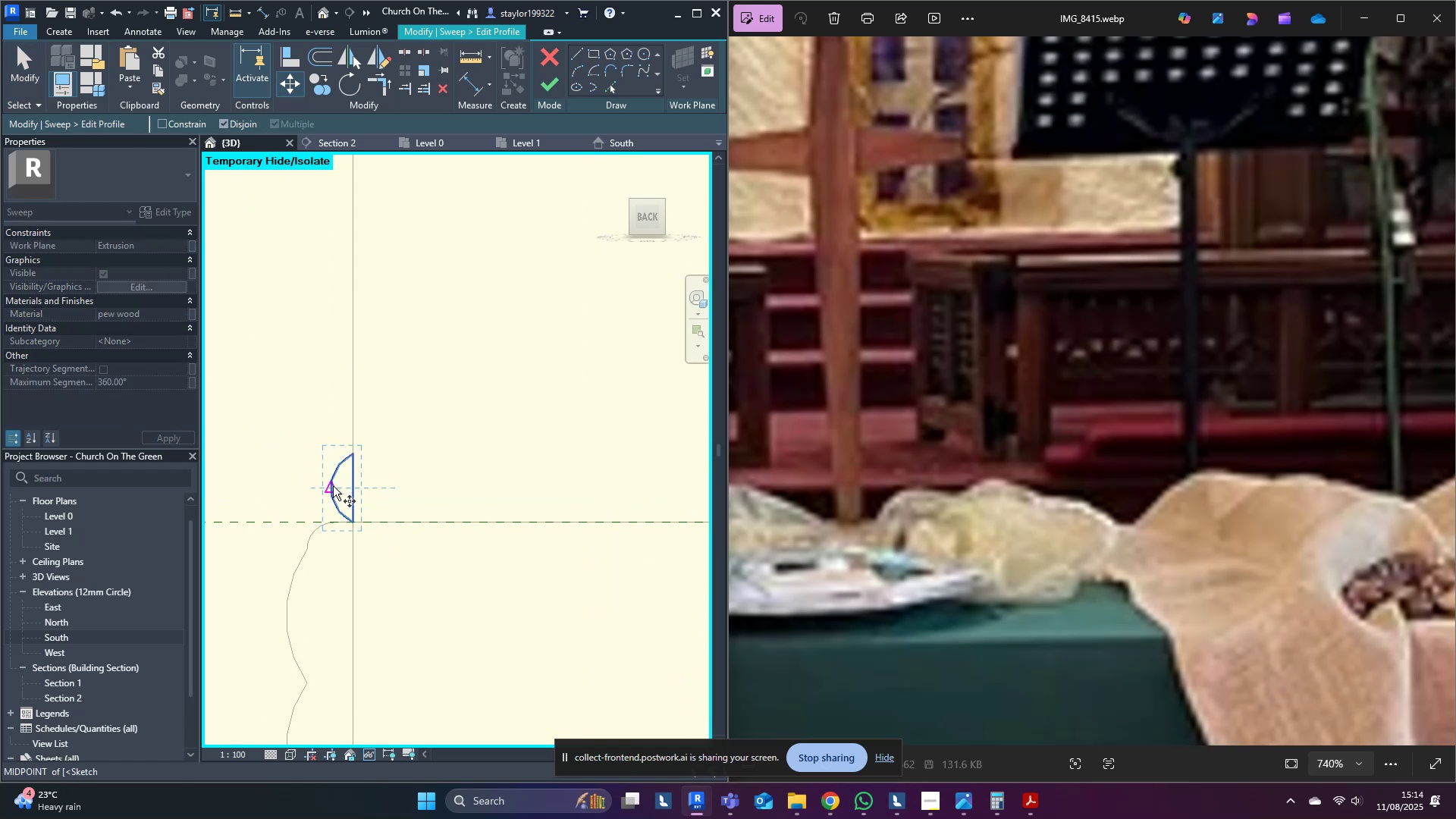 
left_click([333, 486])
 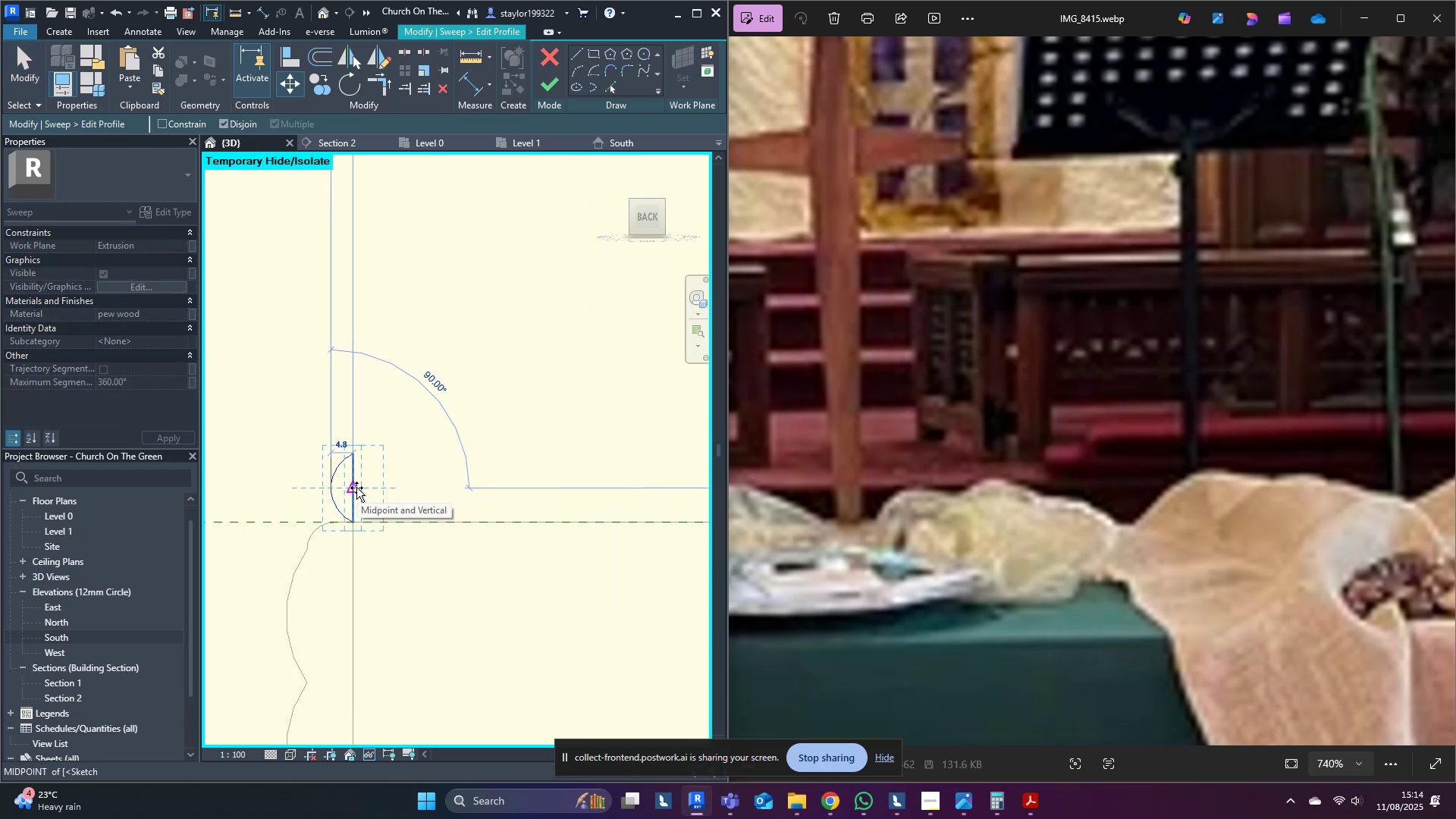 
type(25)
 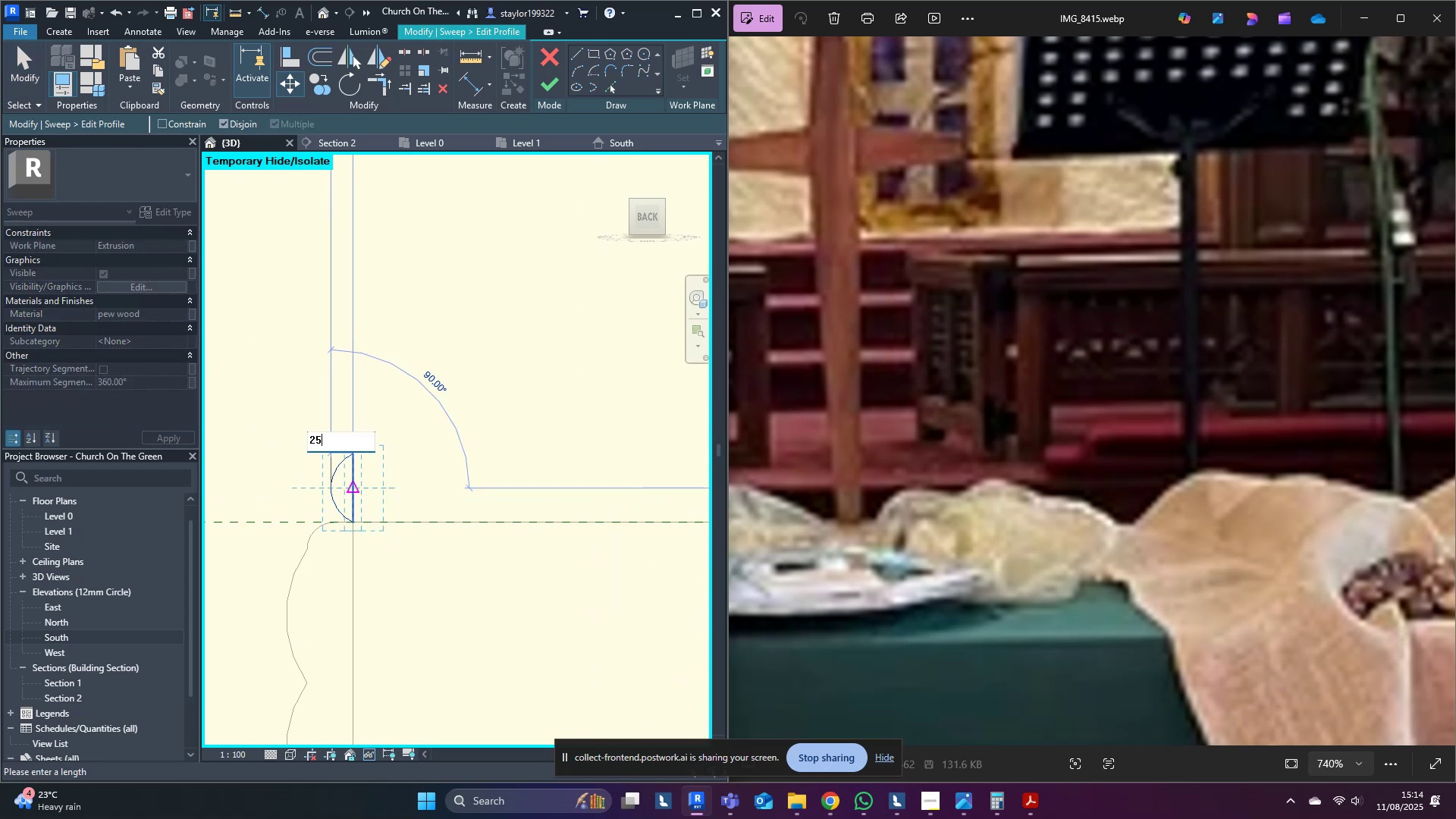 
key(Enter)
 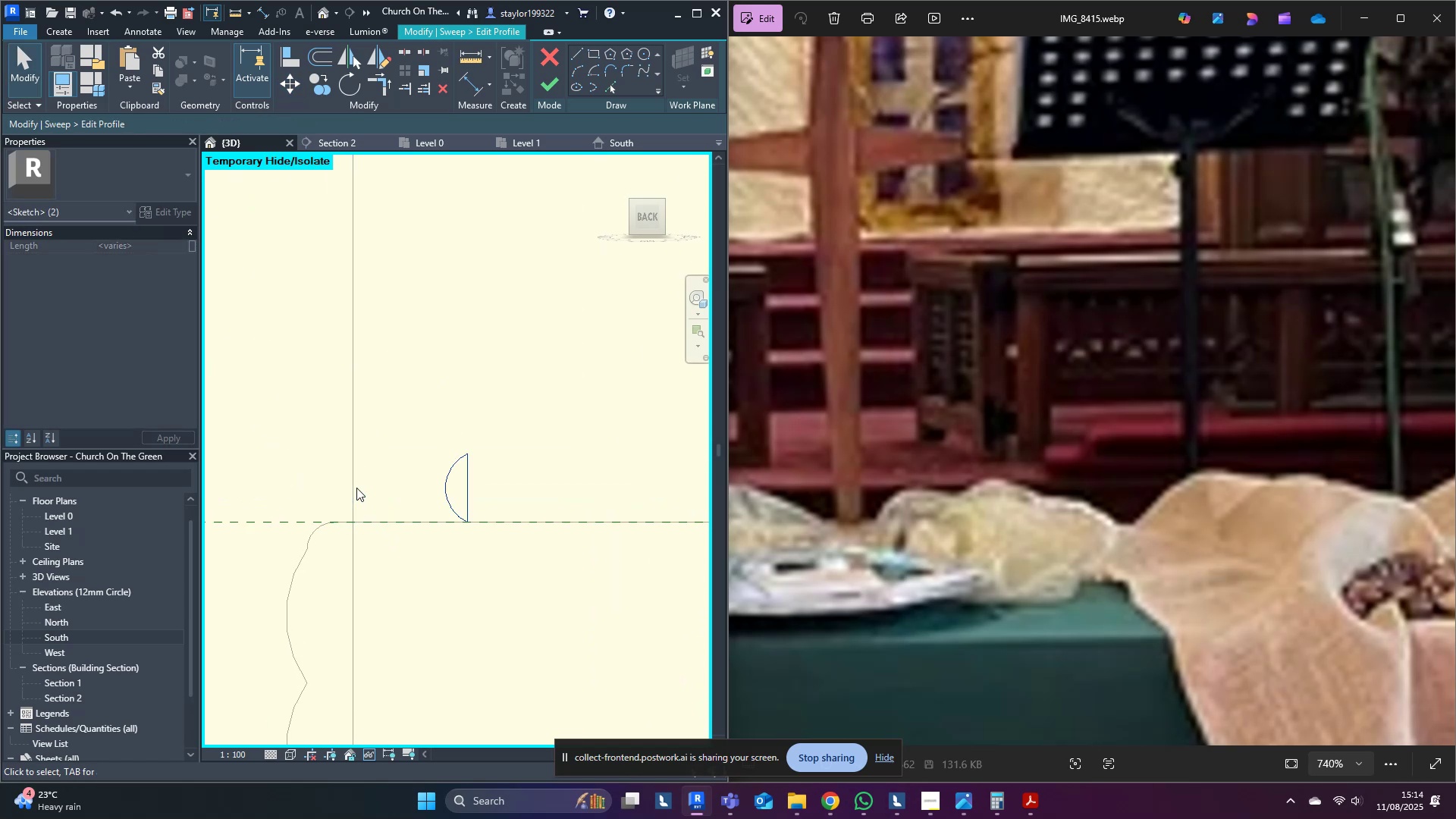 
scroll: coordinate [356, 488], scroll_direction: down, amount: 5.0
 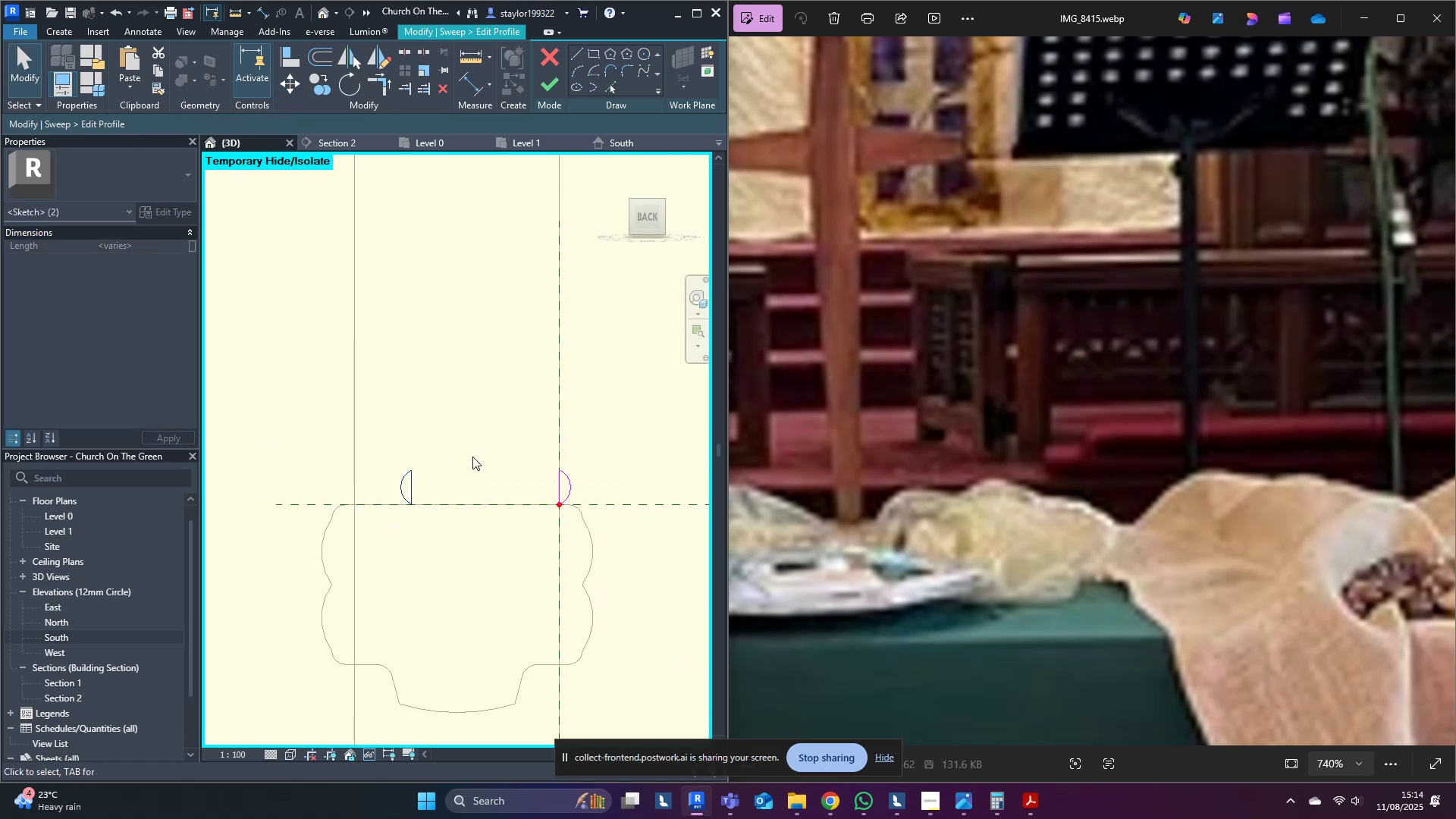 
left_click_drag(start_coordinate=[519, 424], to_coordinate=[591, 512])
 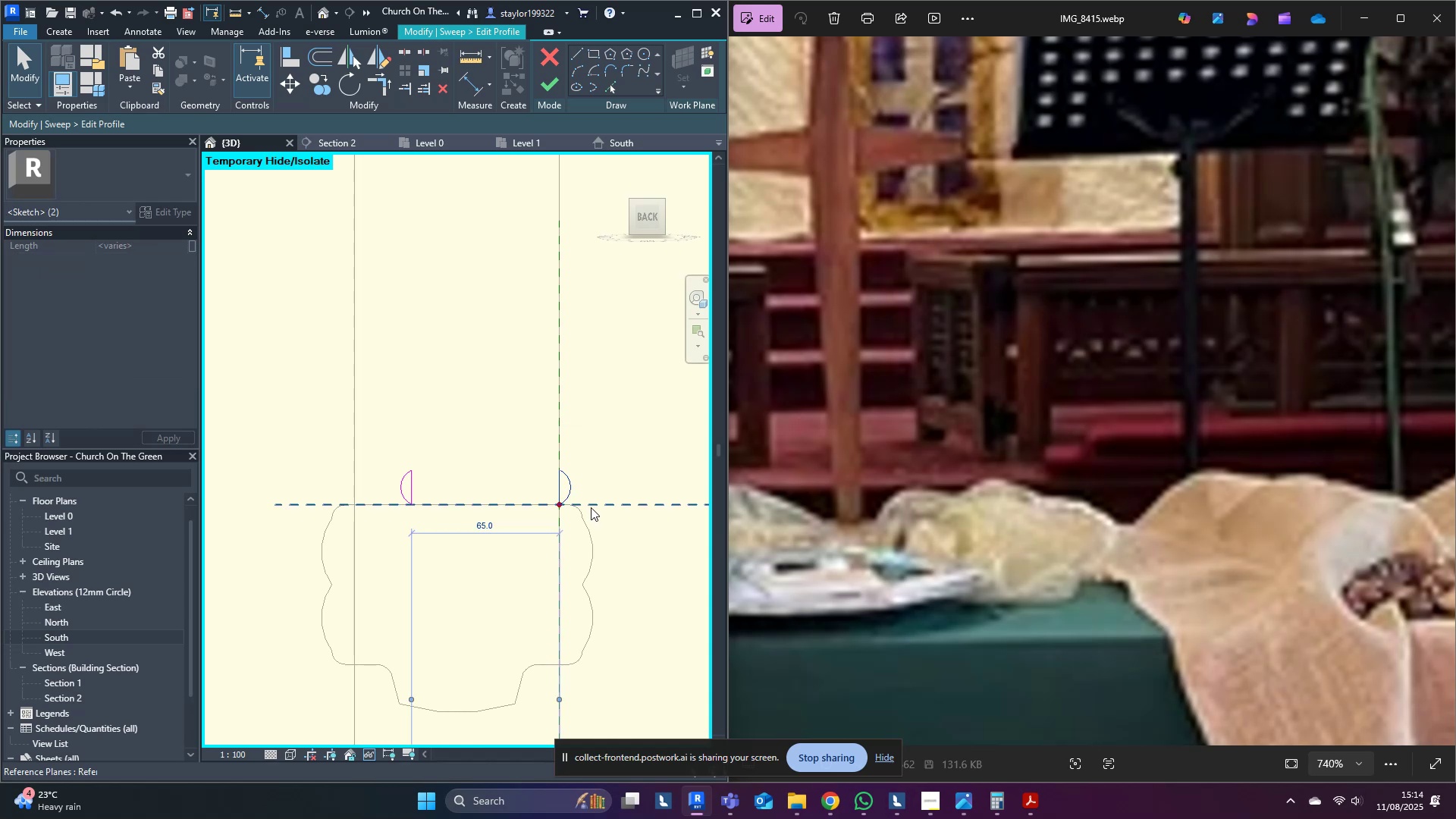 
key(Delete)
 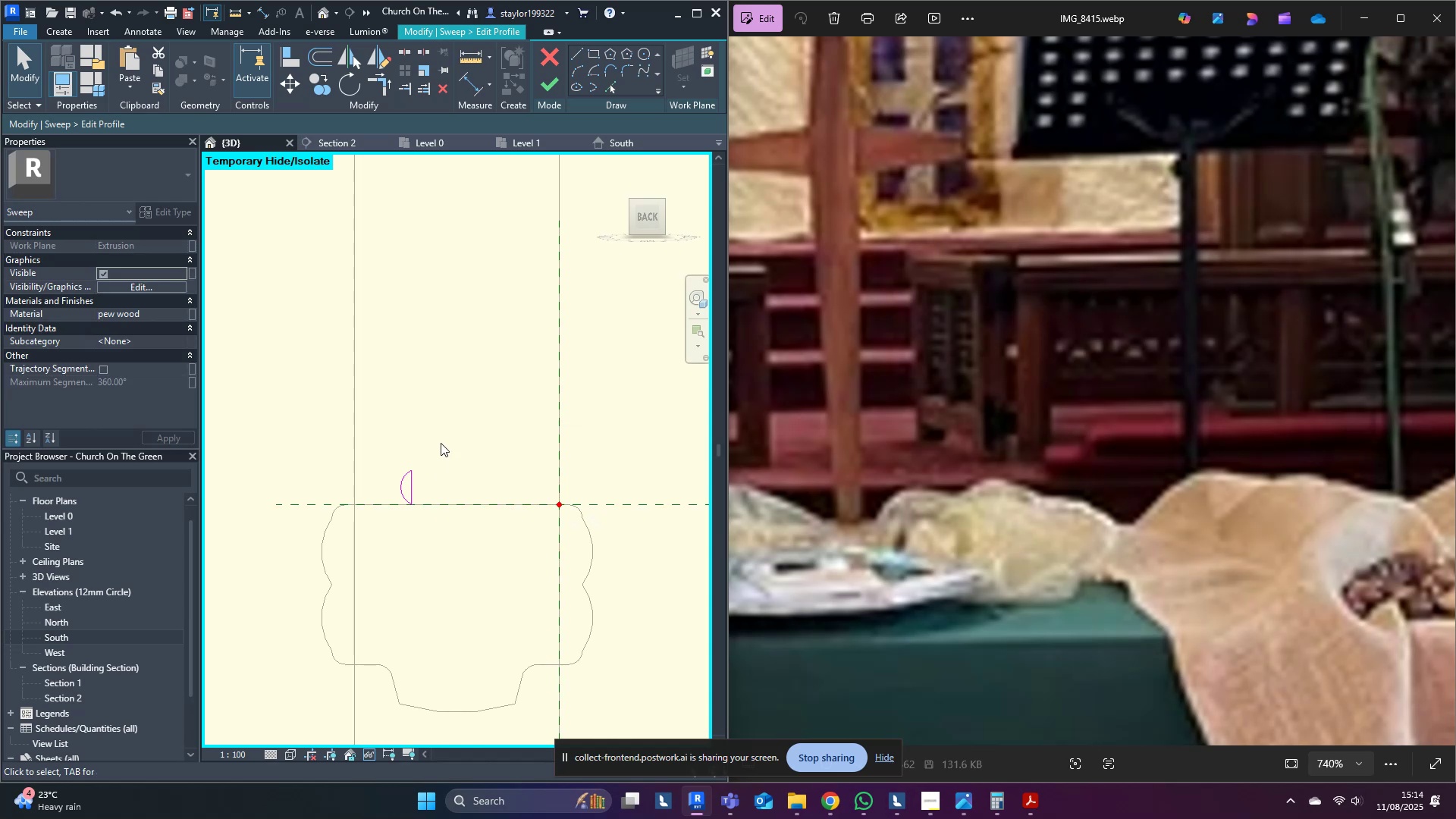 
left_click_drag(start_coordinate=[371, 416], to_coordinate=[444, 538])
 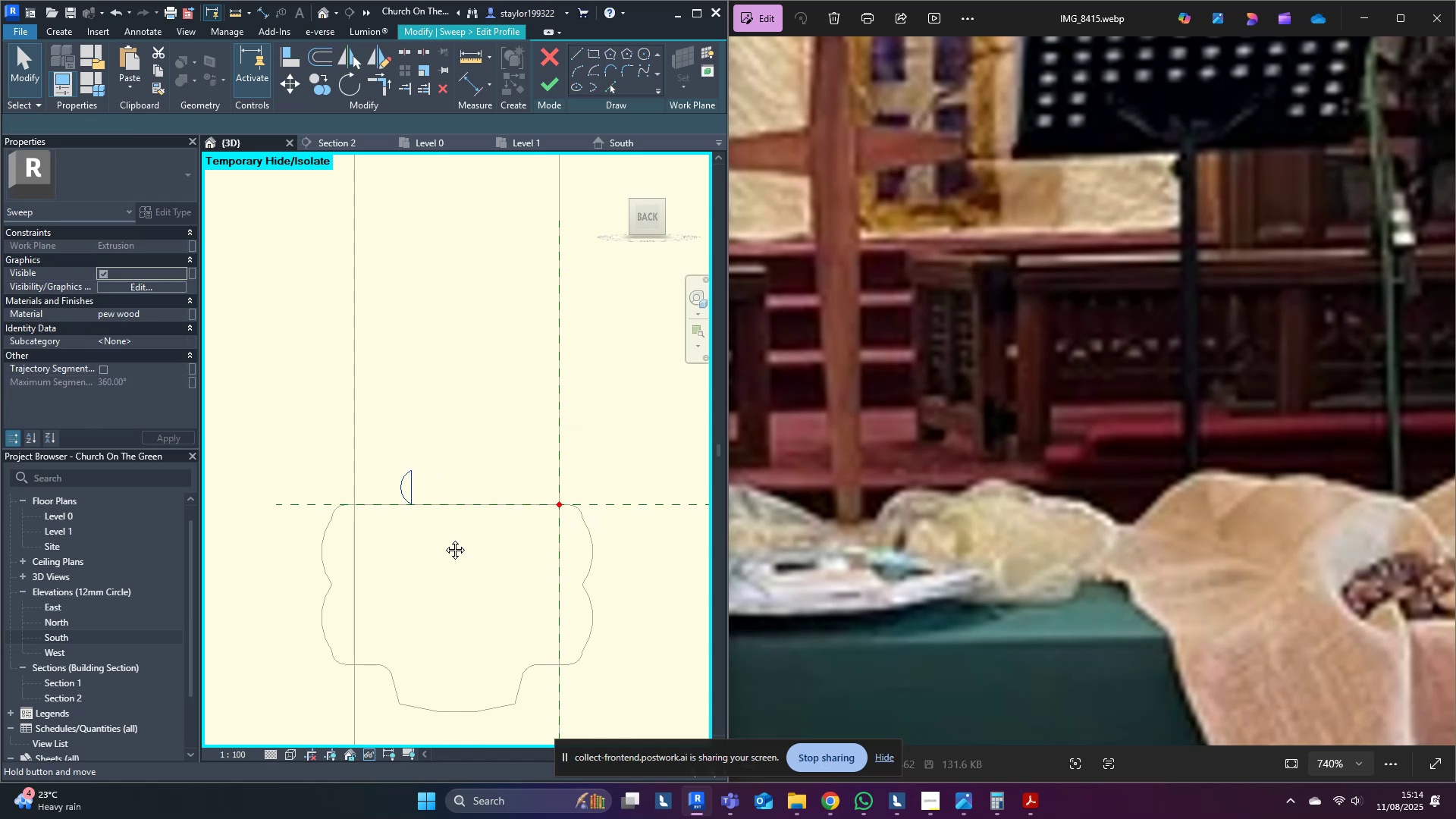 
middle_click([444, 538])
 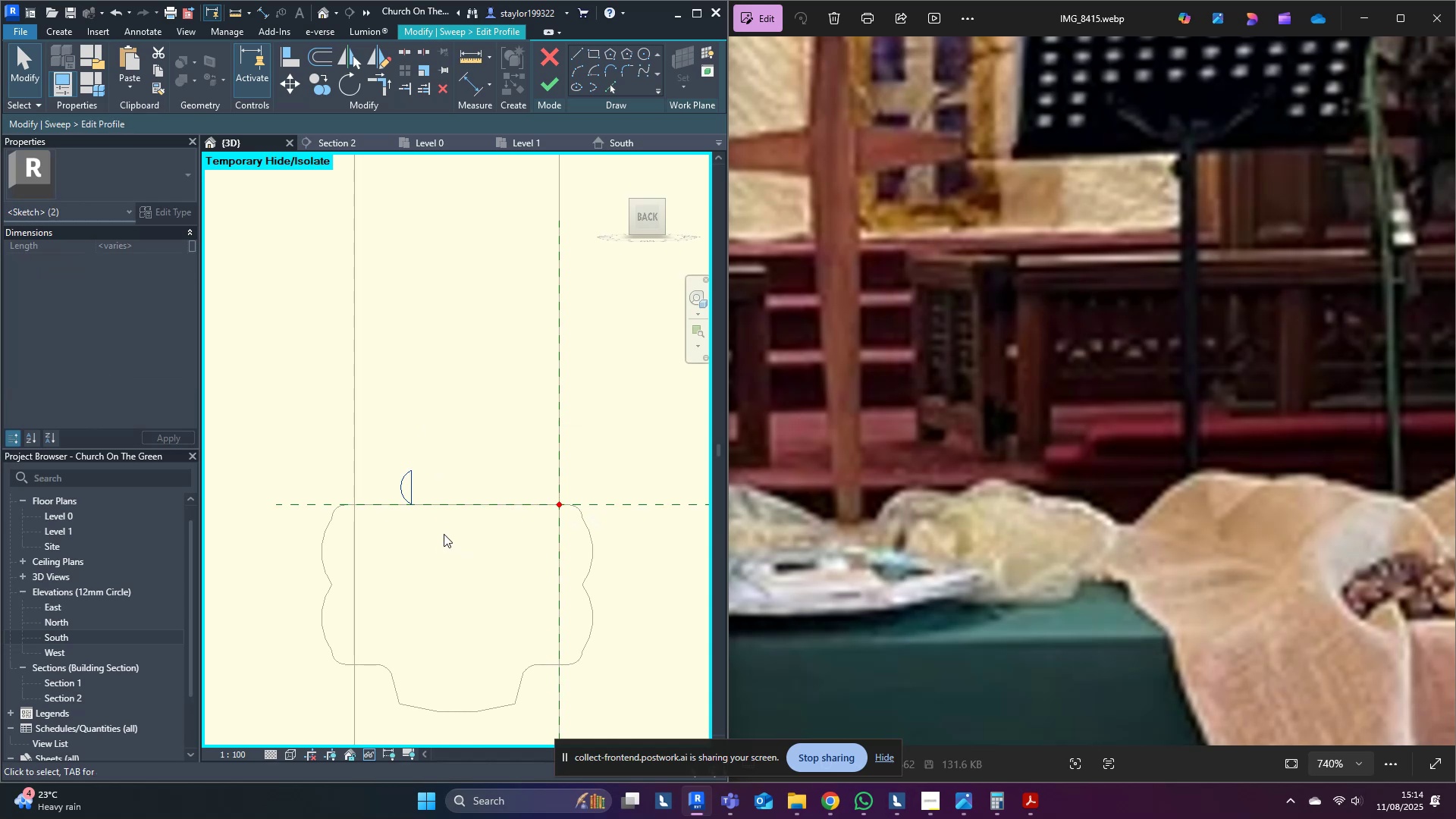 
key(M)
 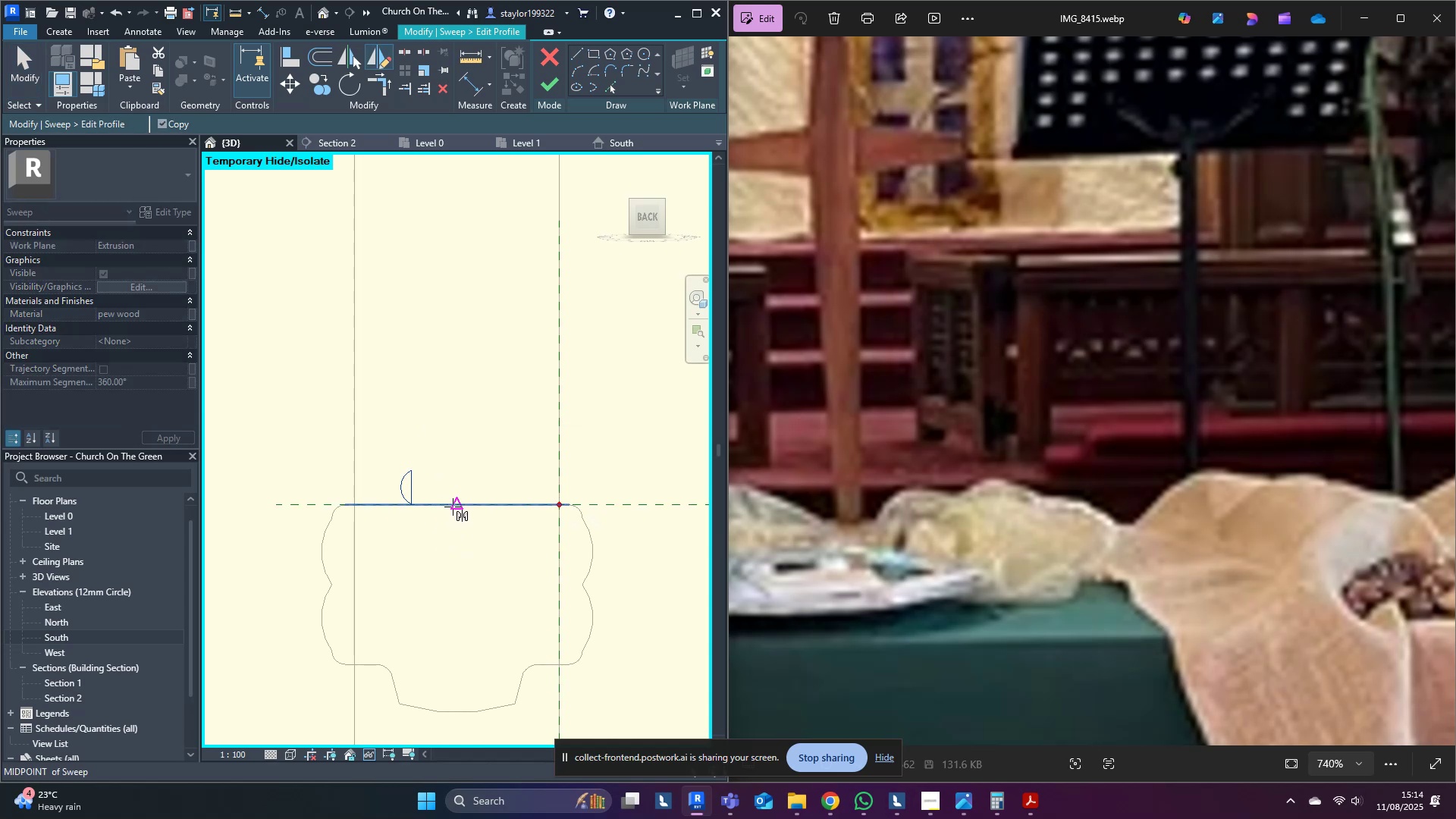 
left_click([453, 507])
 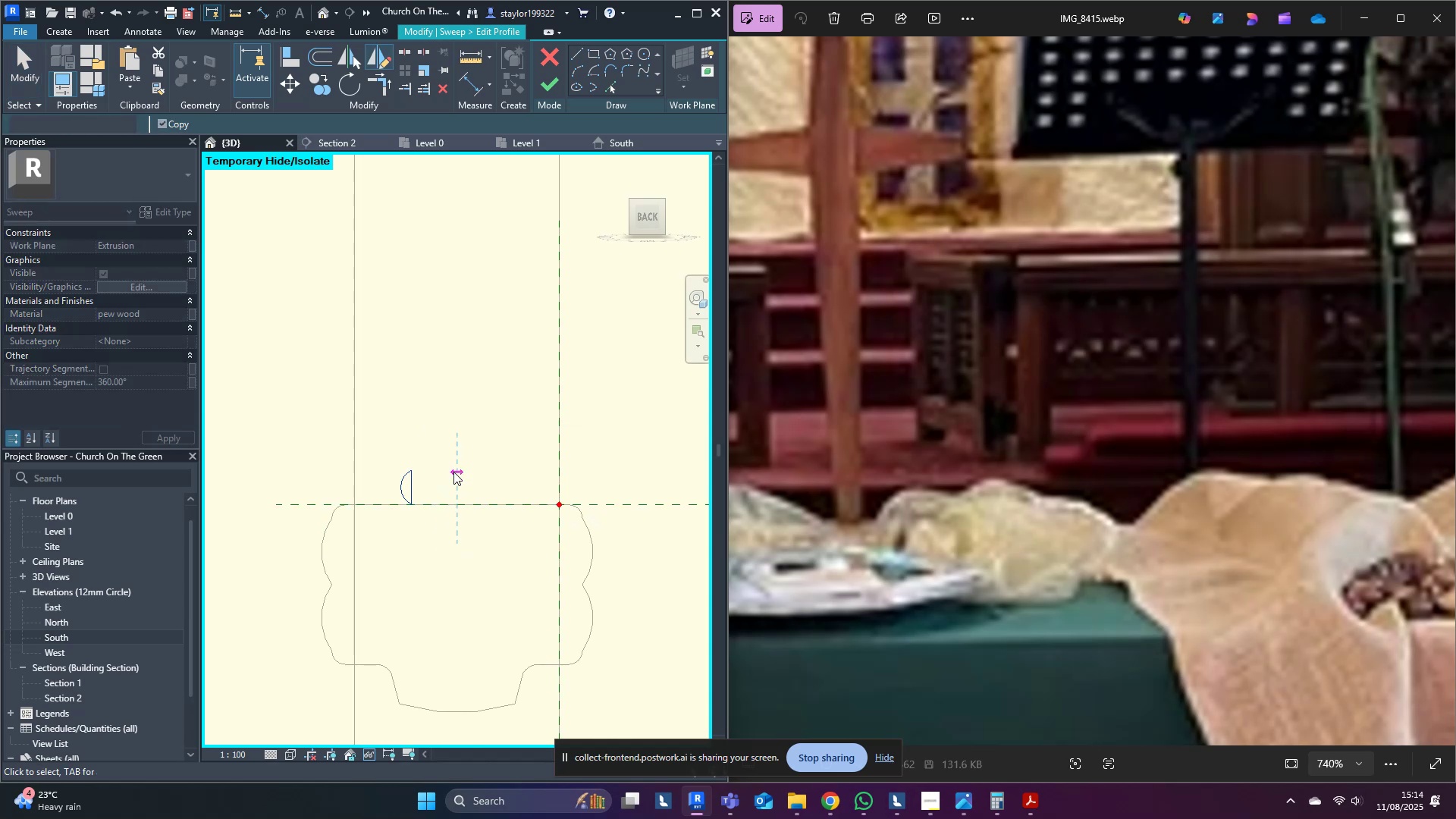 
double_click([462, 360])
 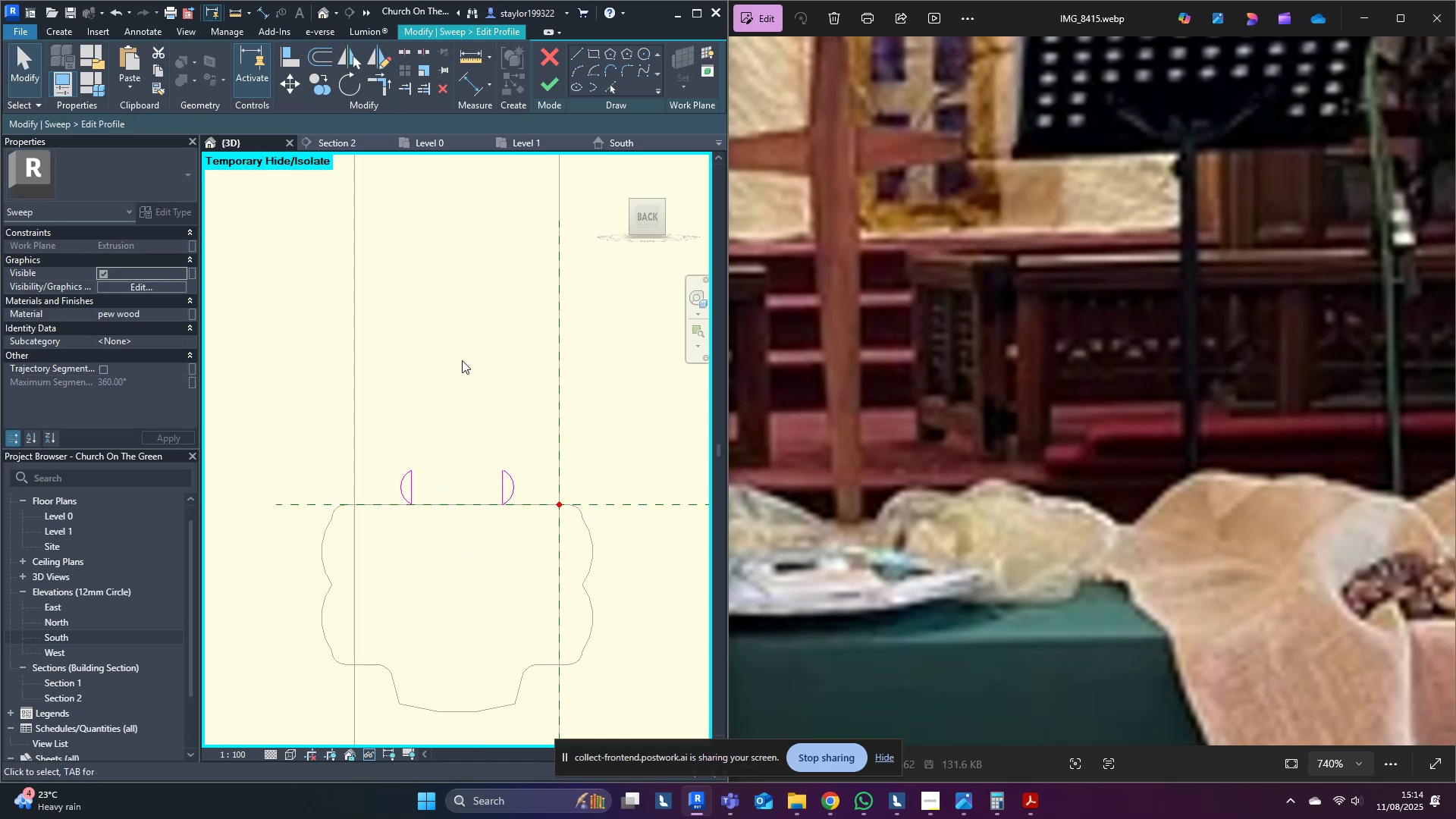 
left_click_drag(start_coordinate=[504, 334], to_coordinate=[510, 331])
 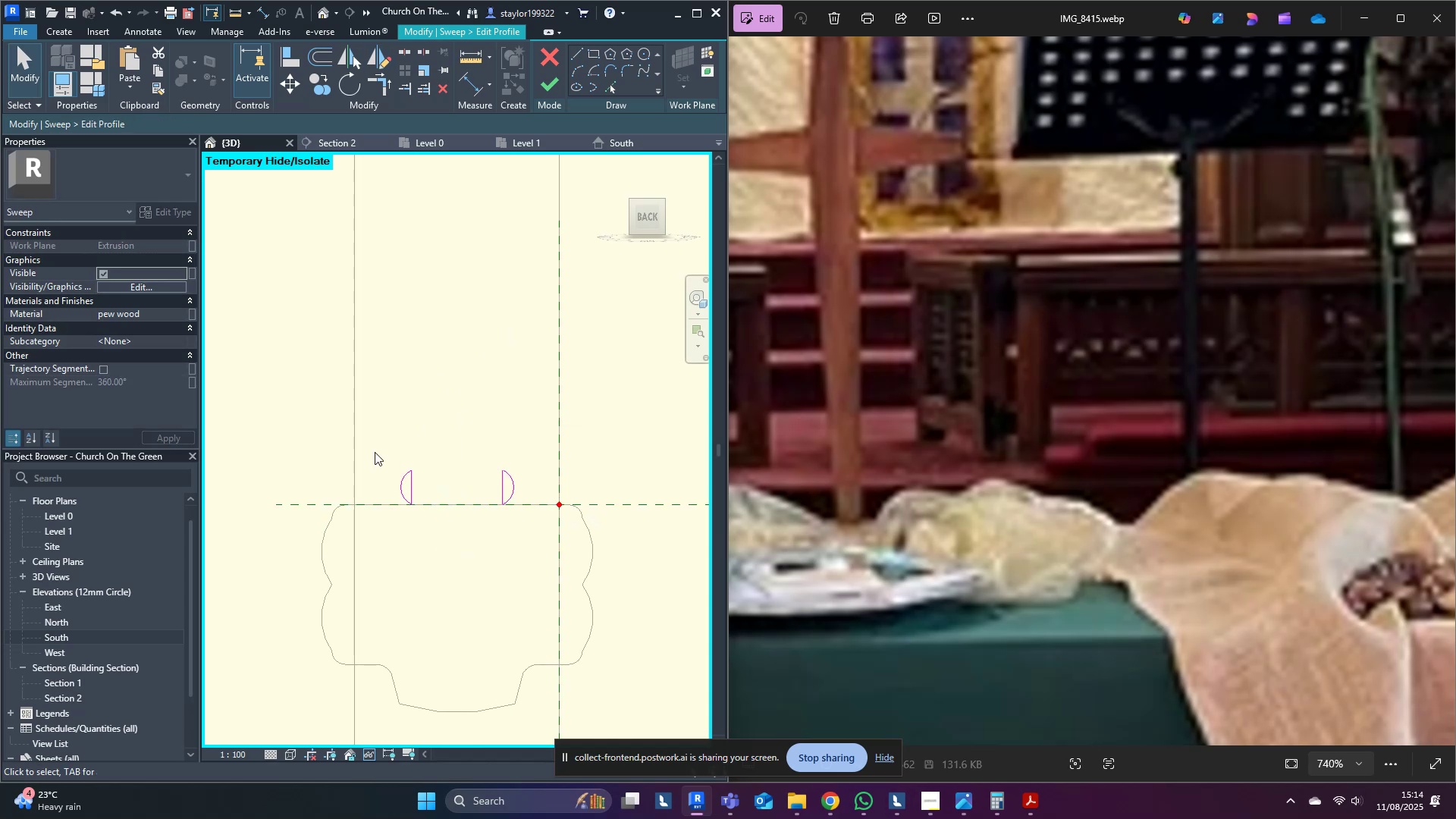 
scroll: coordinate [571, 457], scroll_direction: up, amount: 6.0
 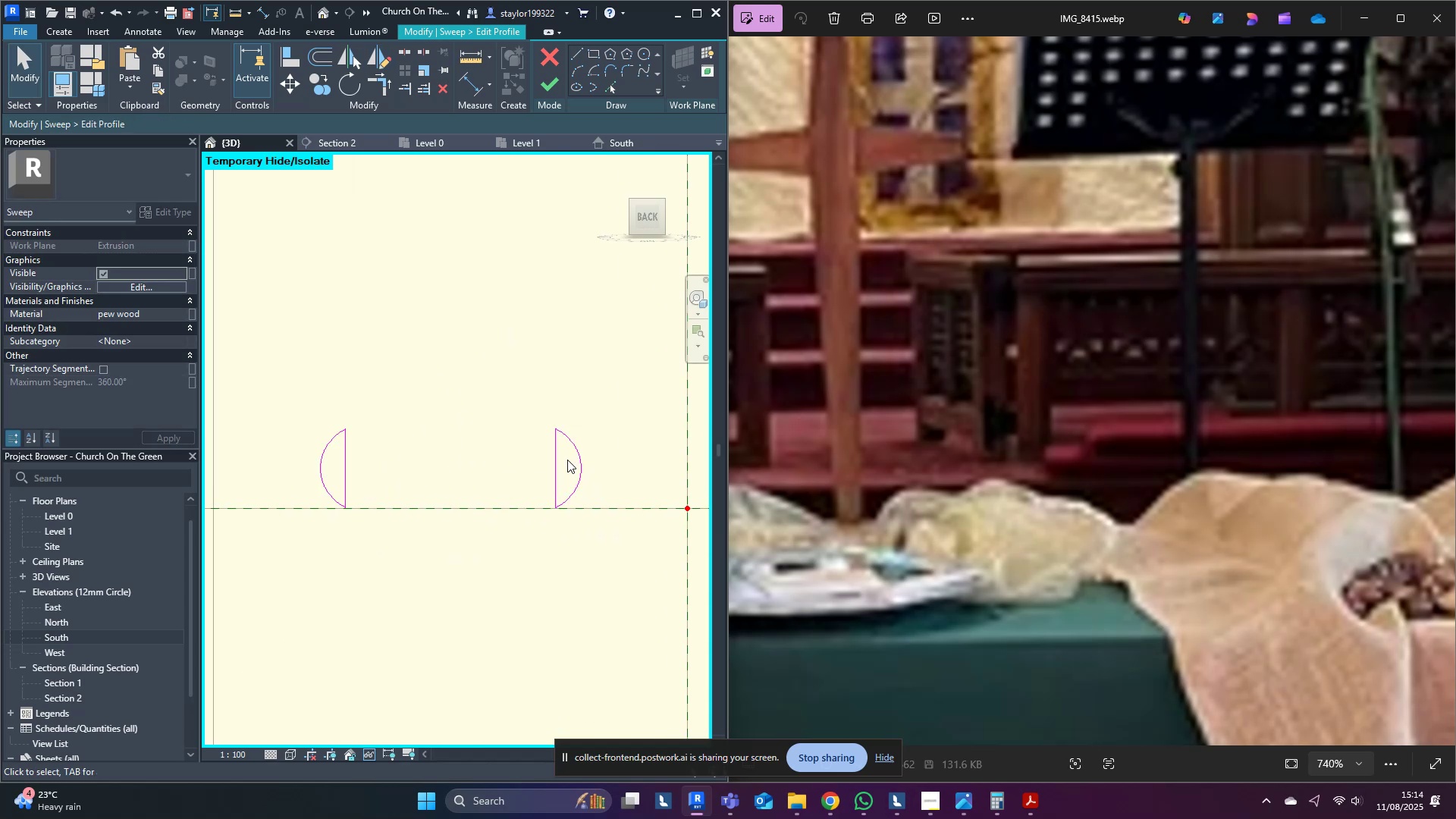 
left_click_drag(start_coordinate=[564, 463], to_coordinate=[325, 472])
 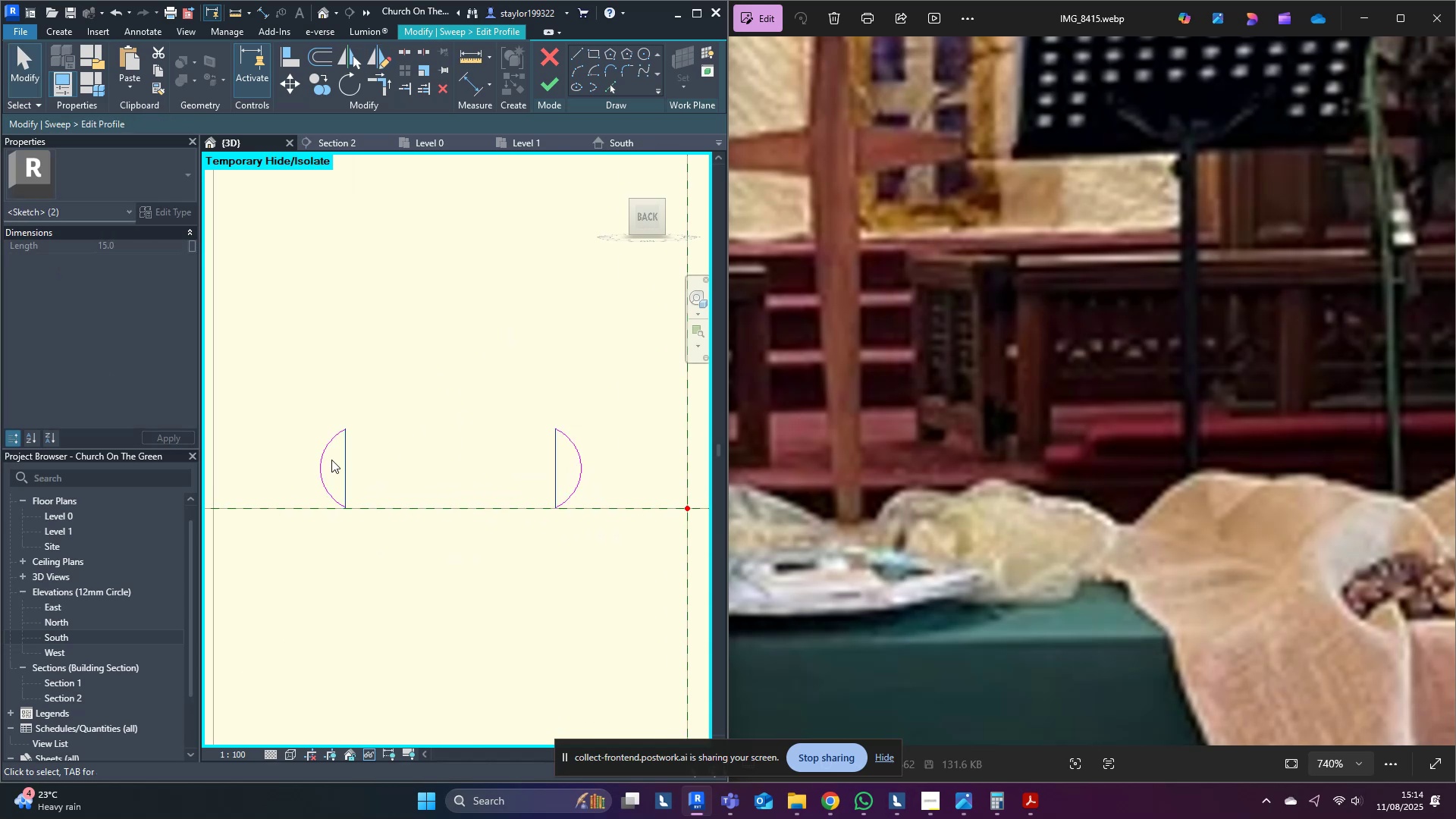 
key(Delete)
 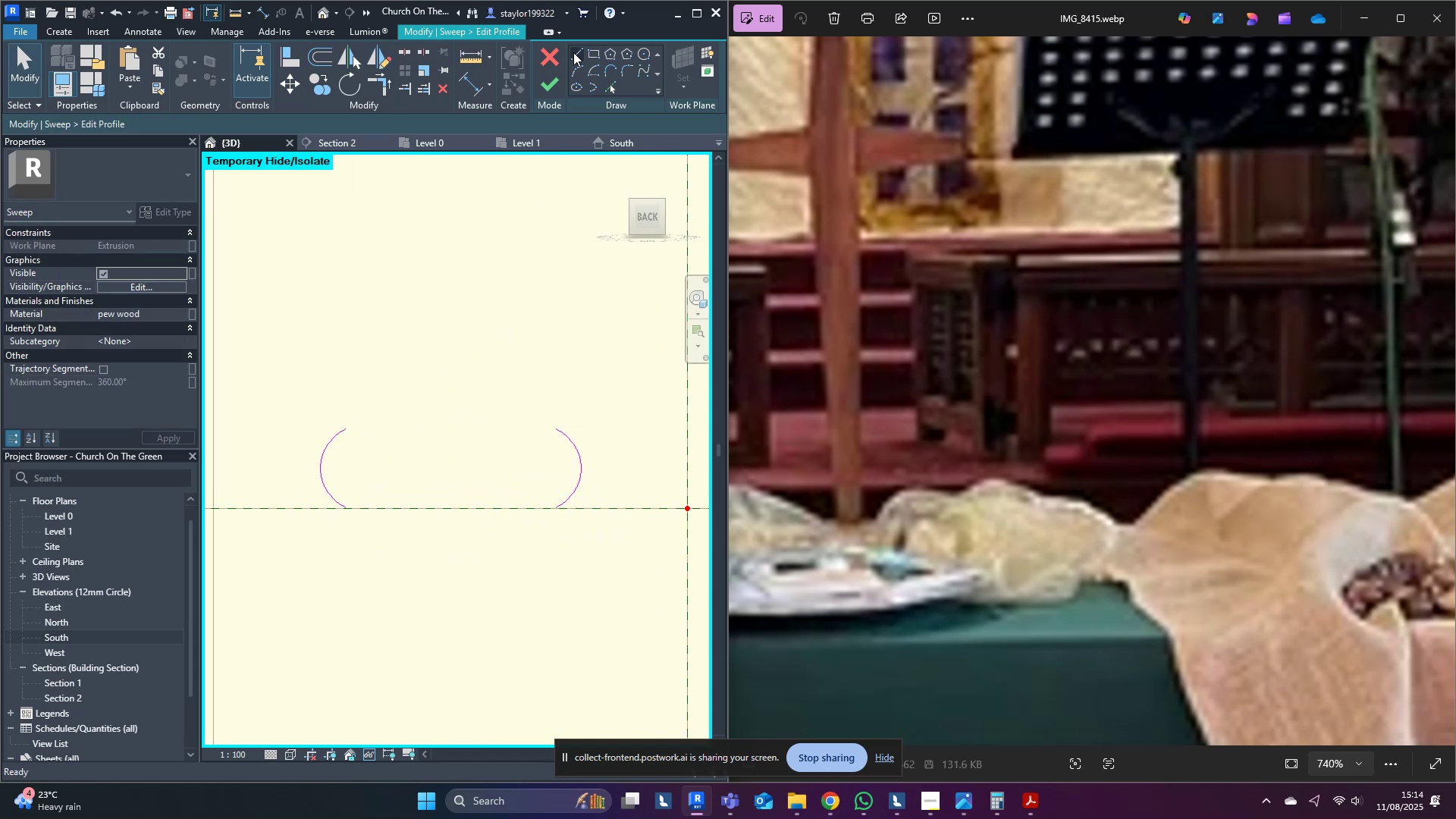 
left_click([573, 52])
 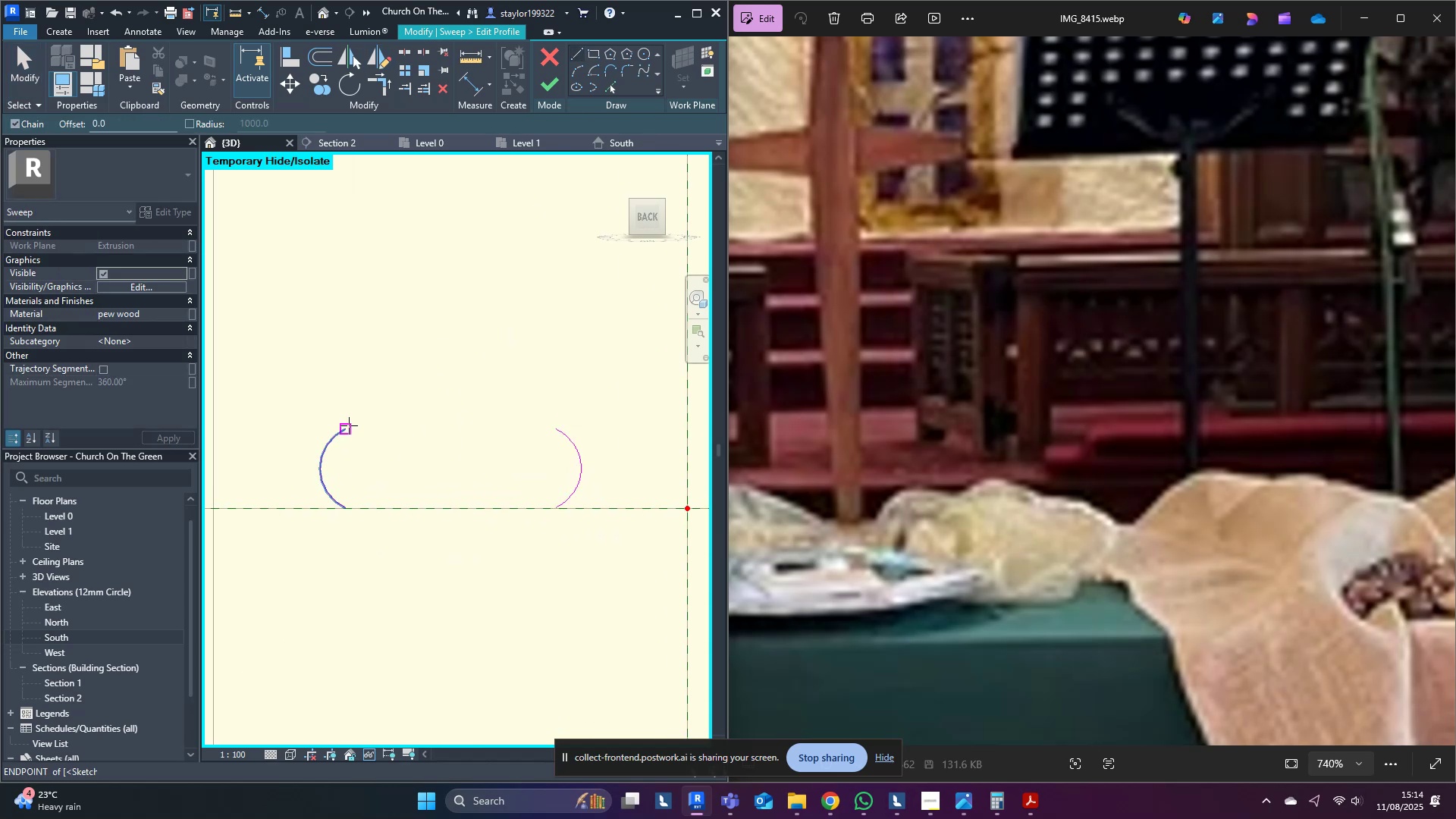 
left_click([349, 425])
 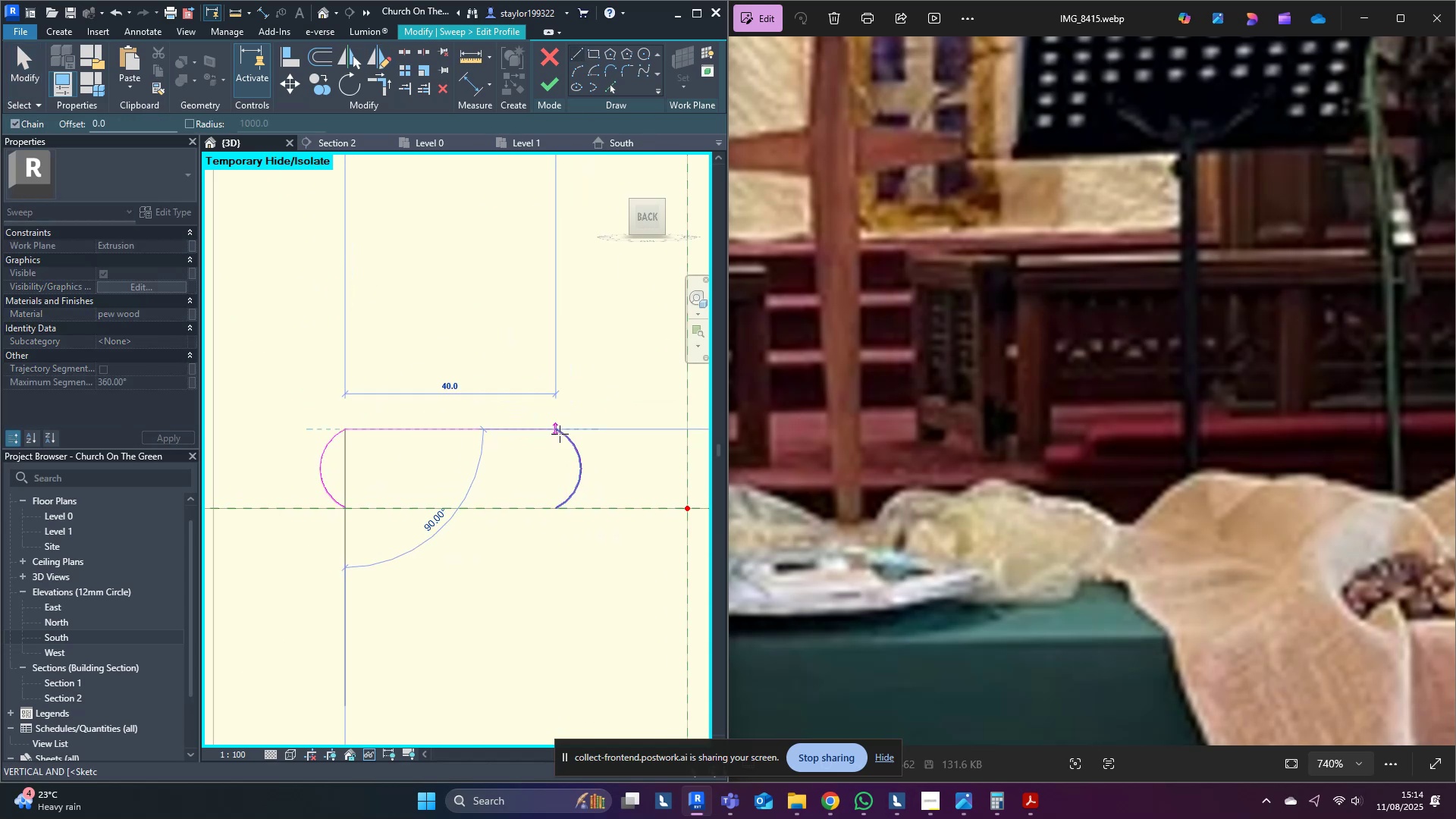 
left_click([559, 431])
 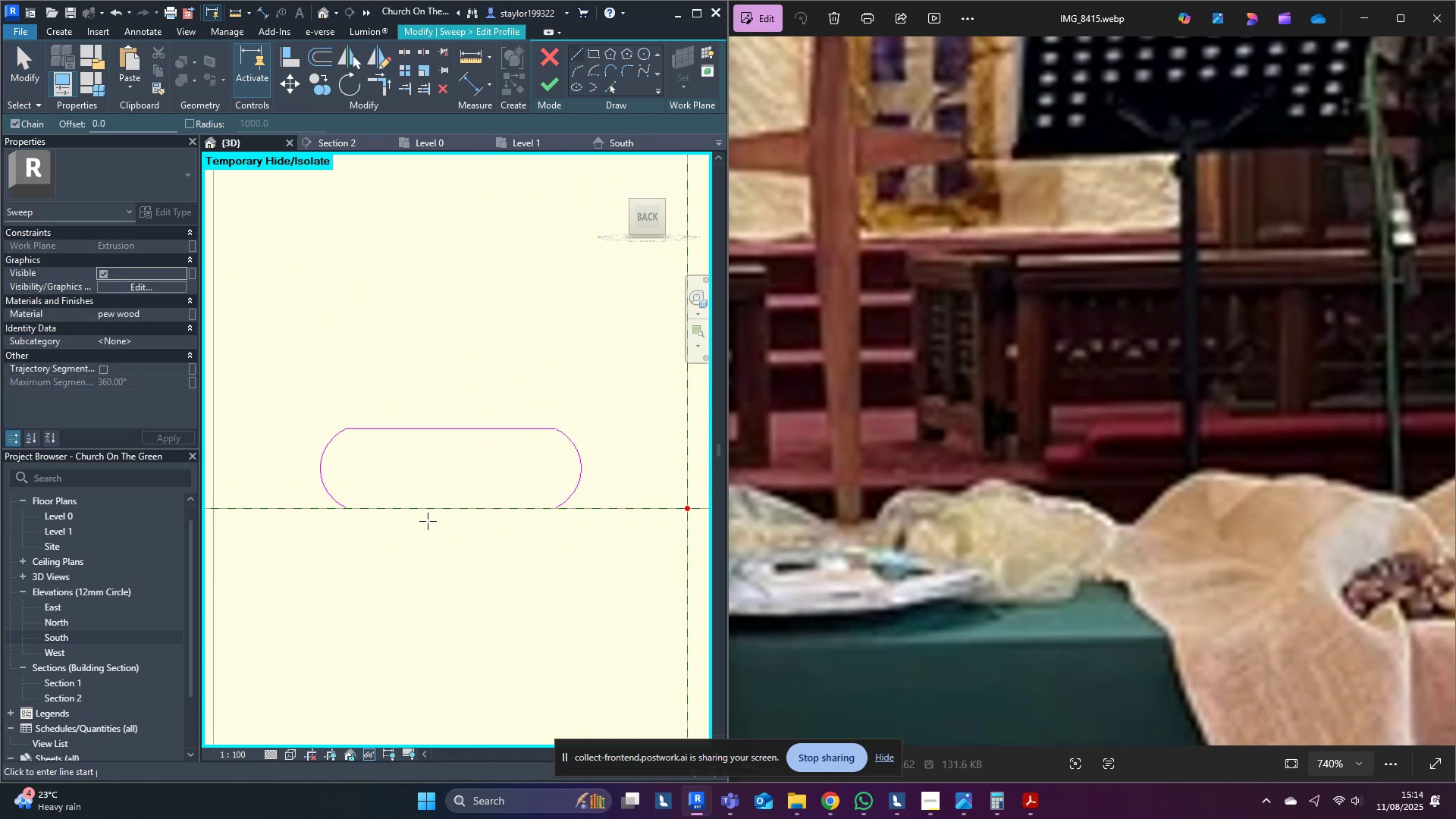 
key(Escape)
 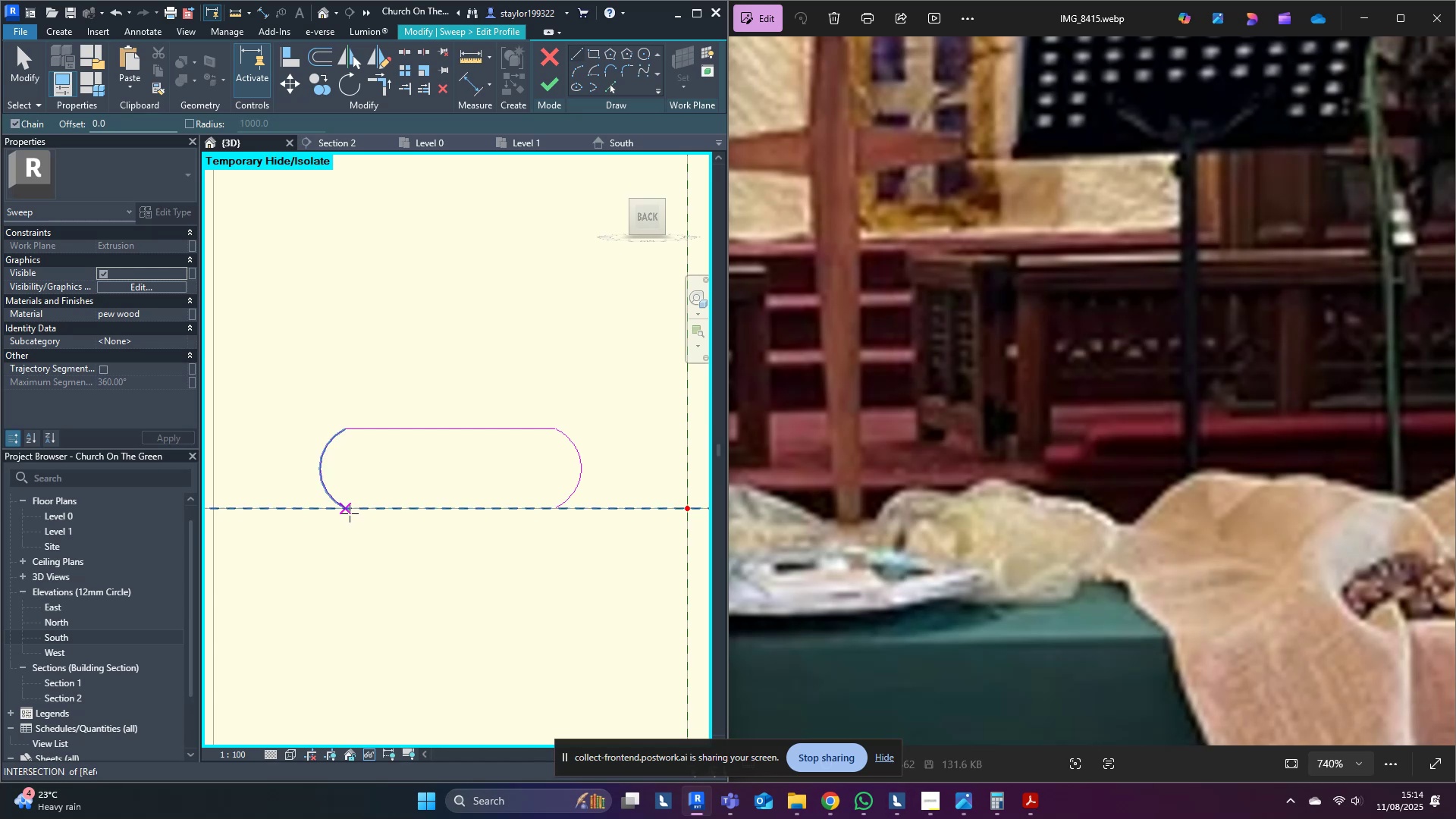 
left_click([348, 513])
 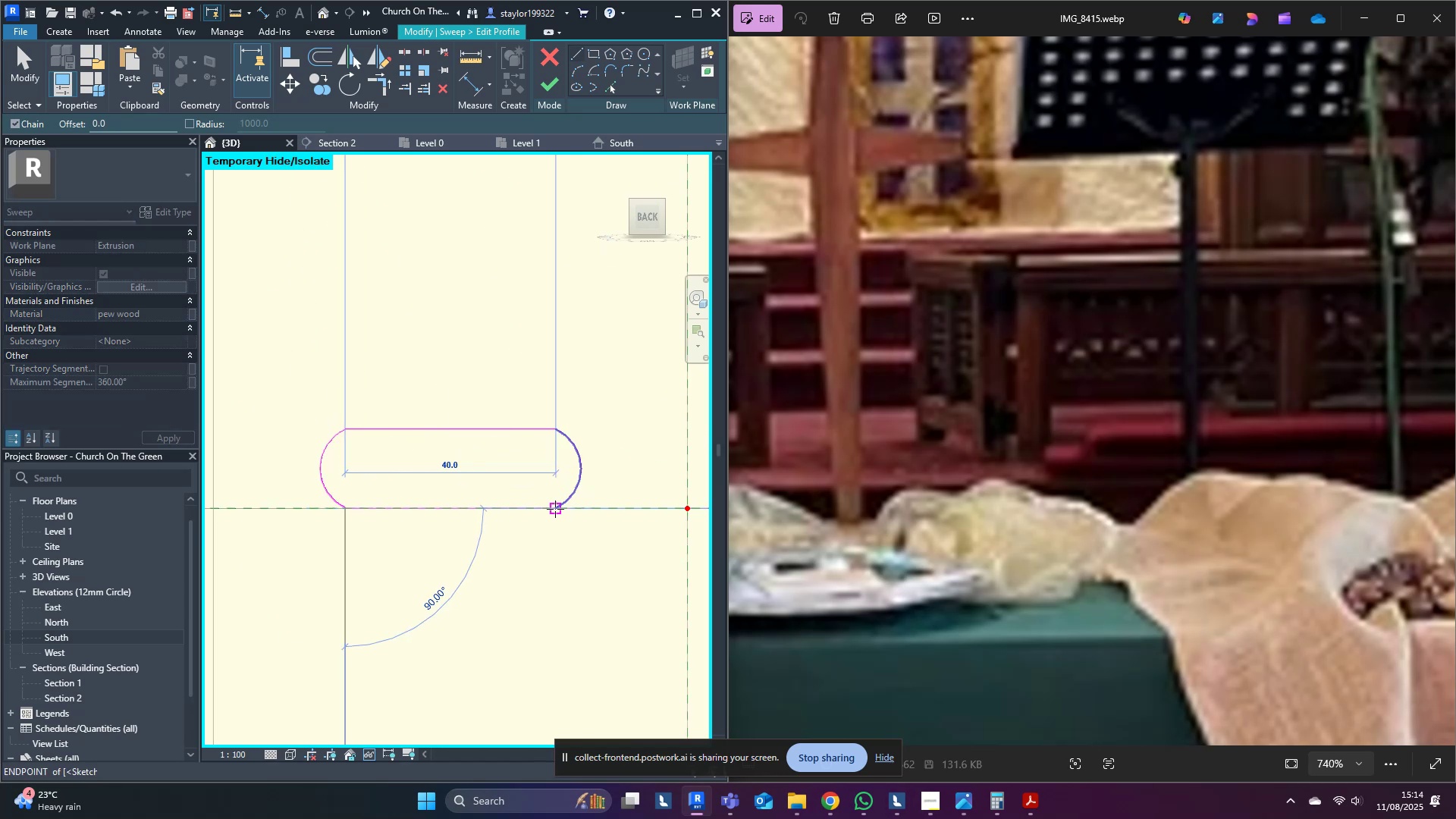 
left_click([552, 508])
 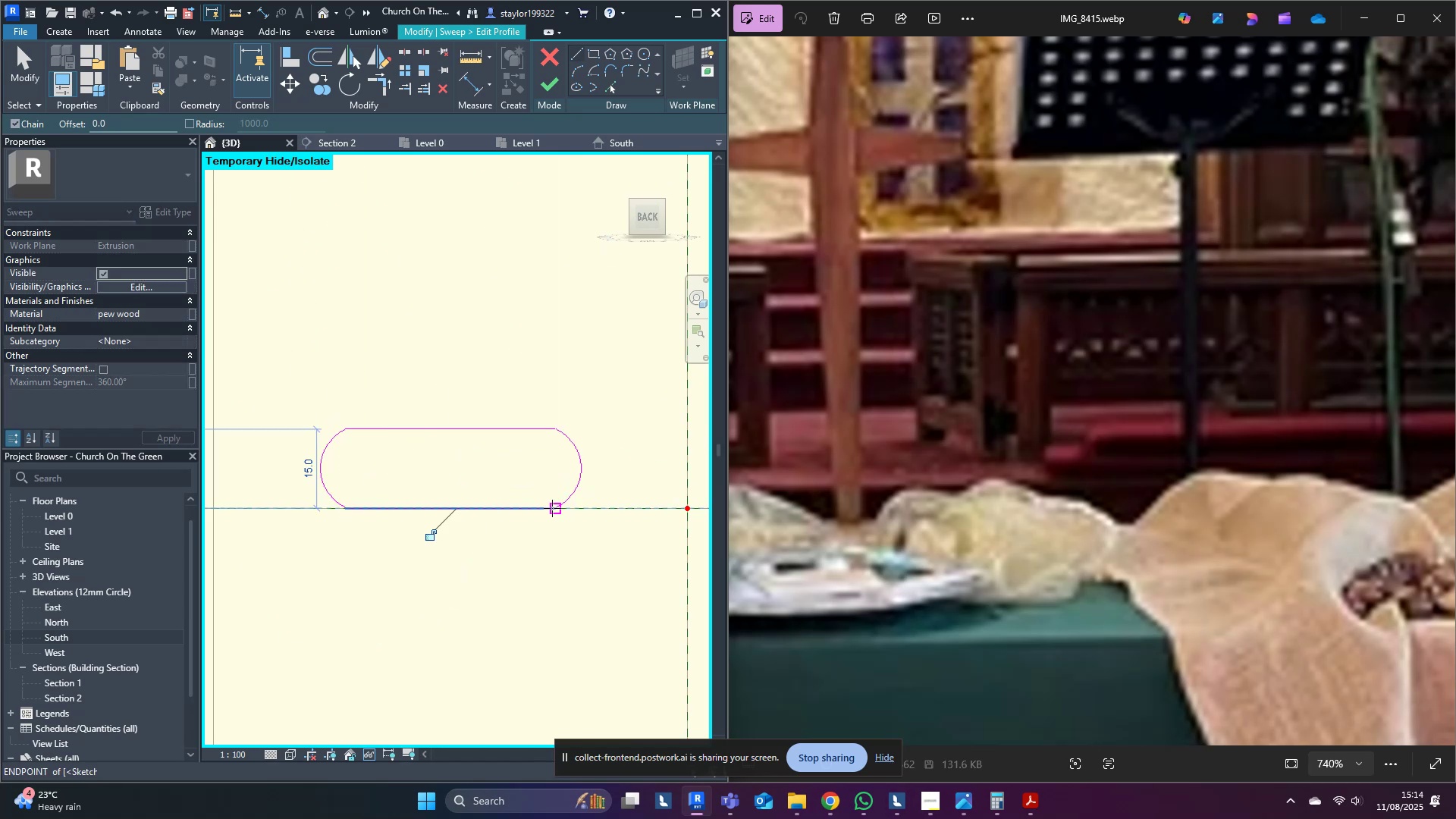 
key(Escape)
 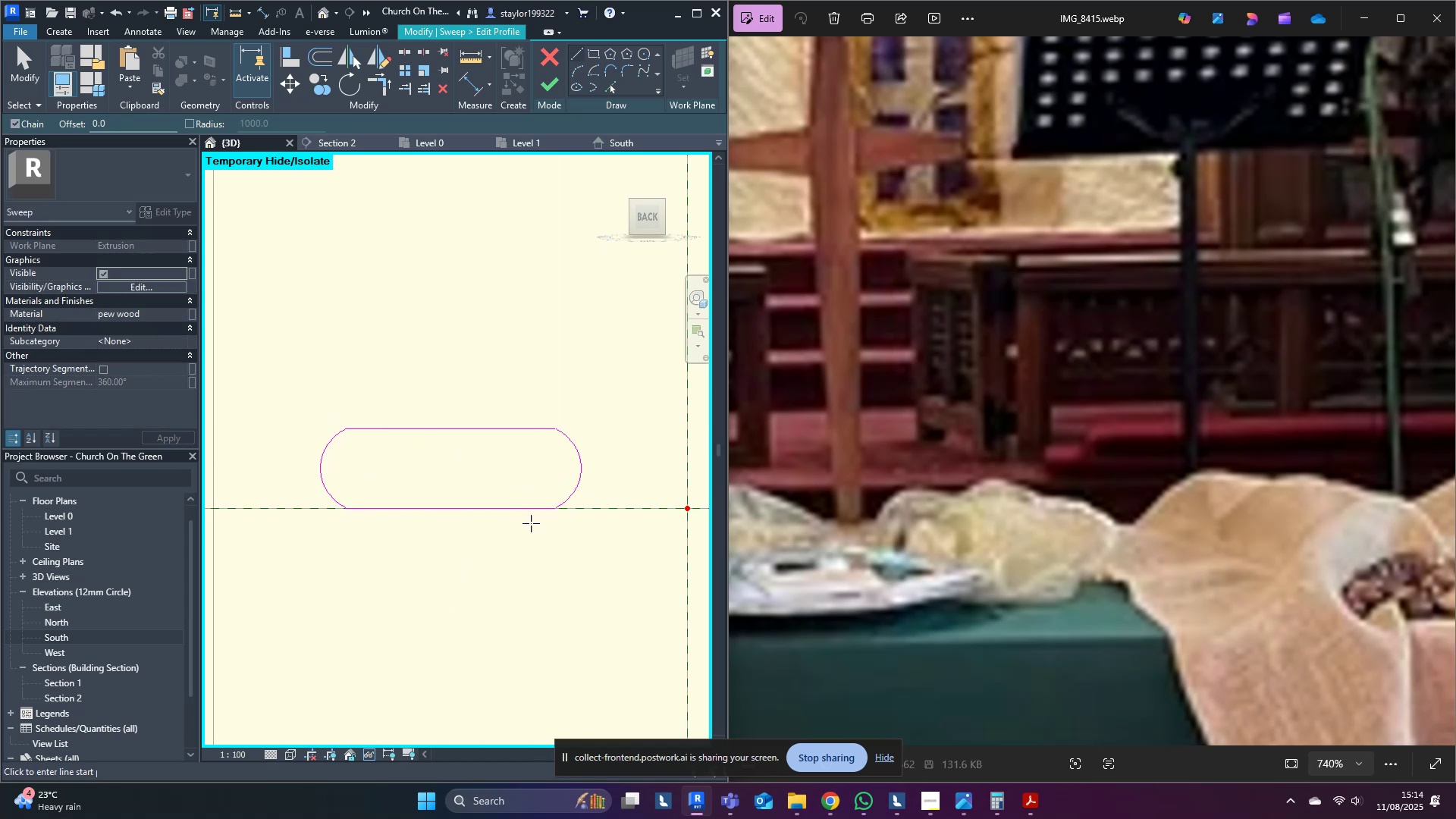 
middle_click([529, 525])
 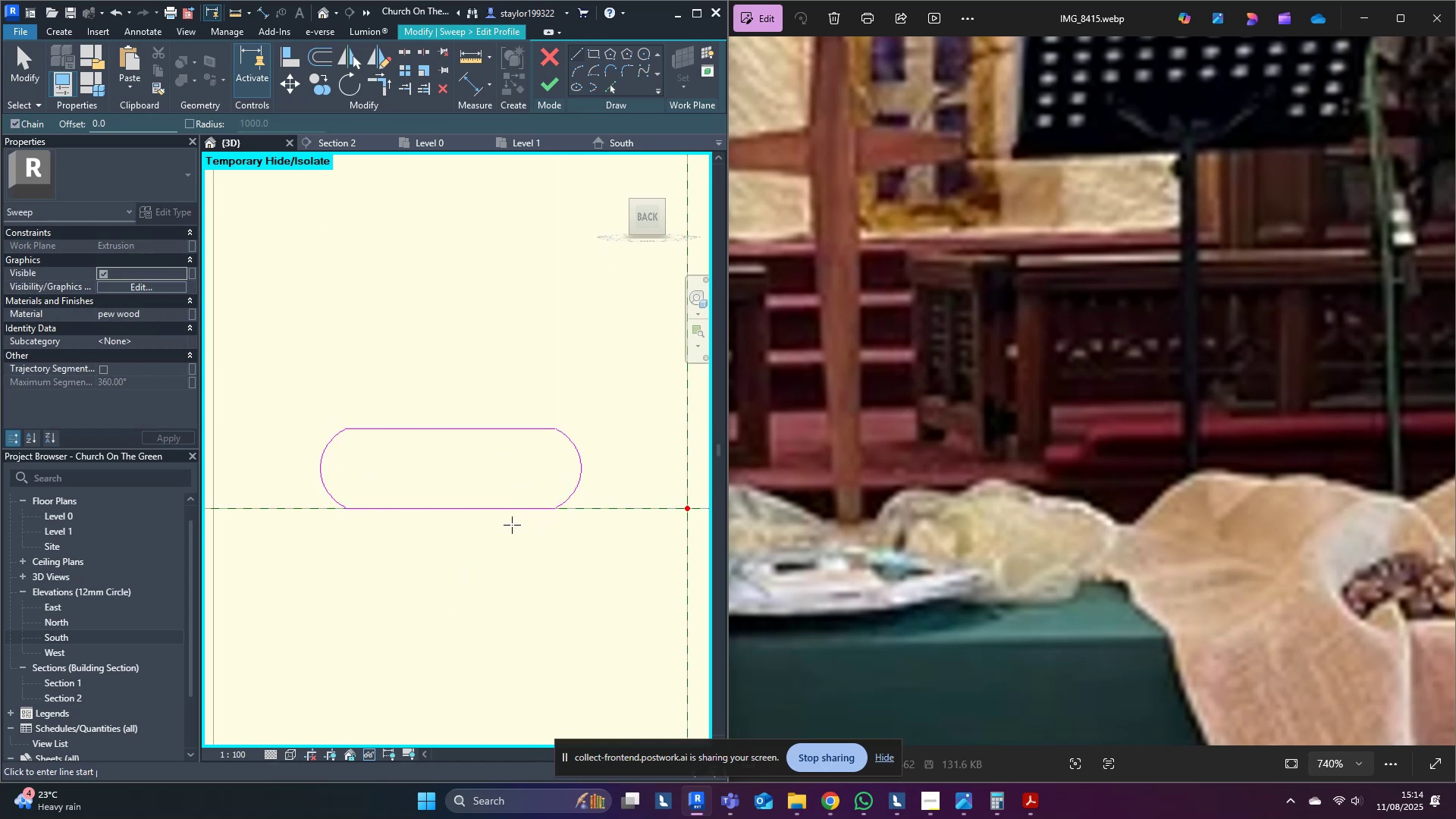 
type(dsd)
 